 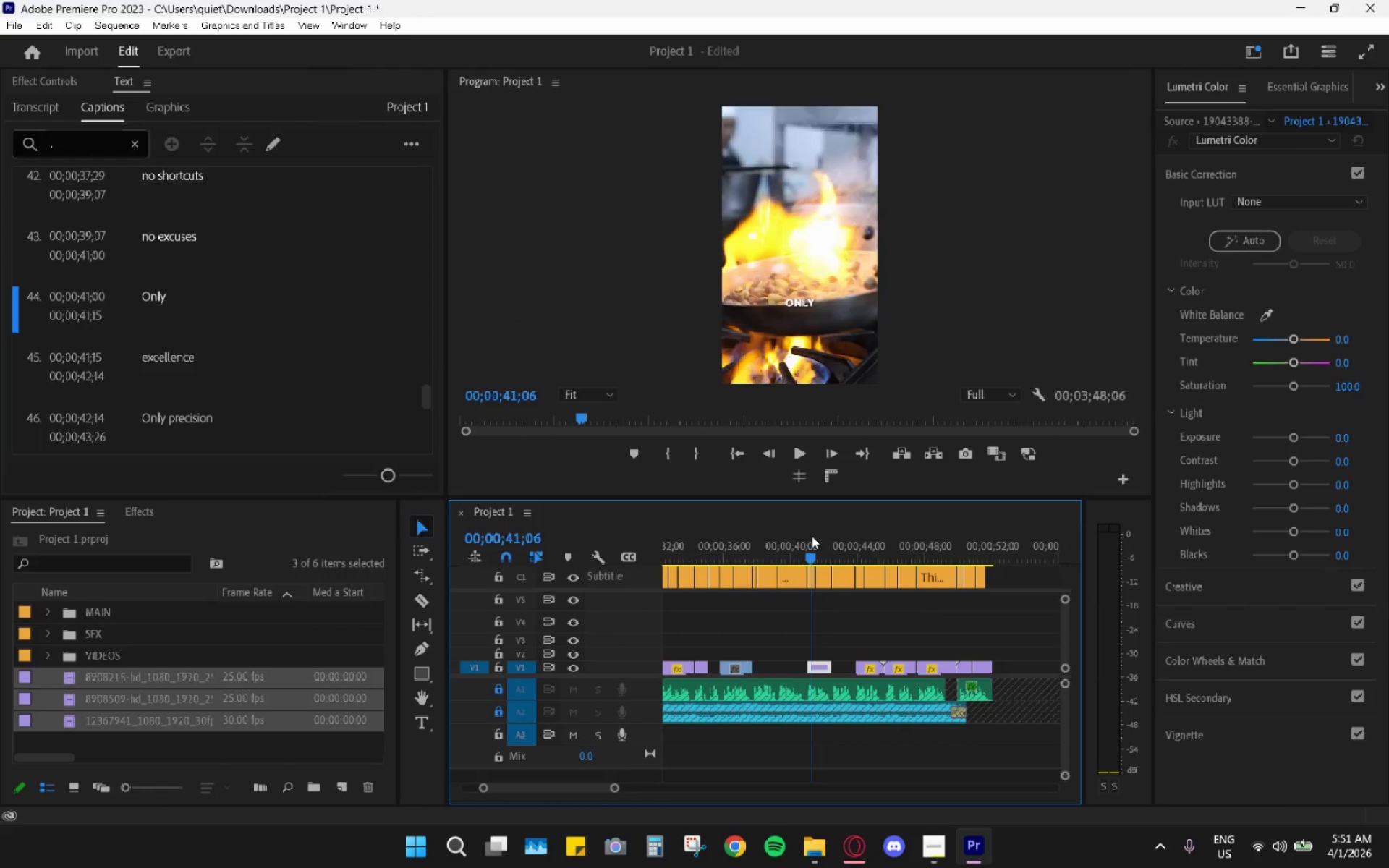 
key(Space)
 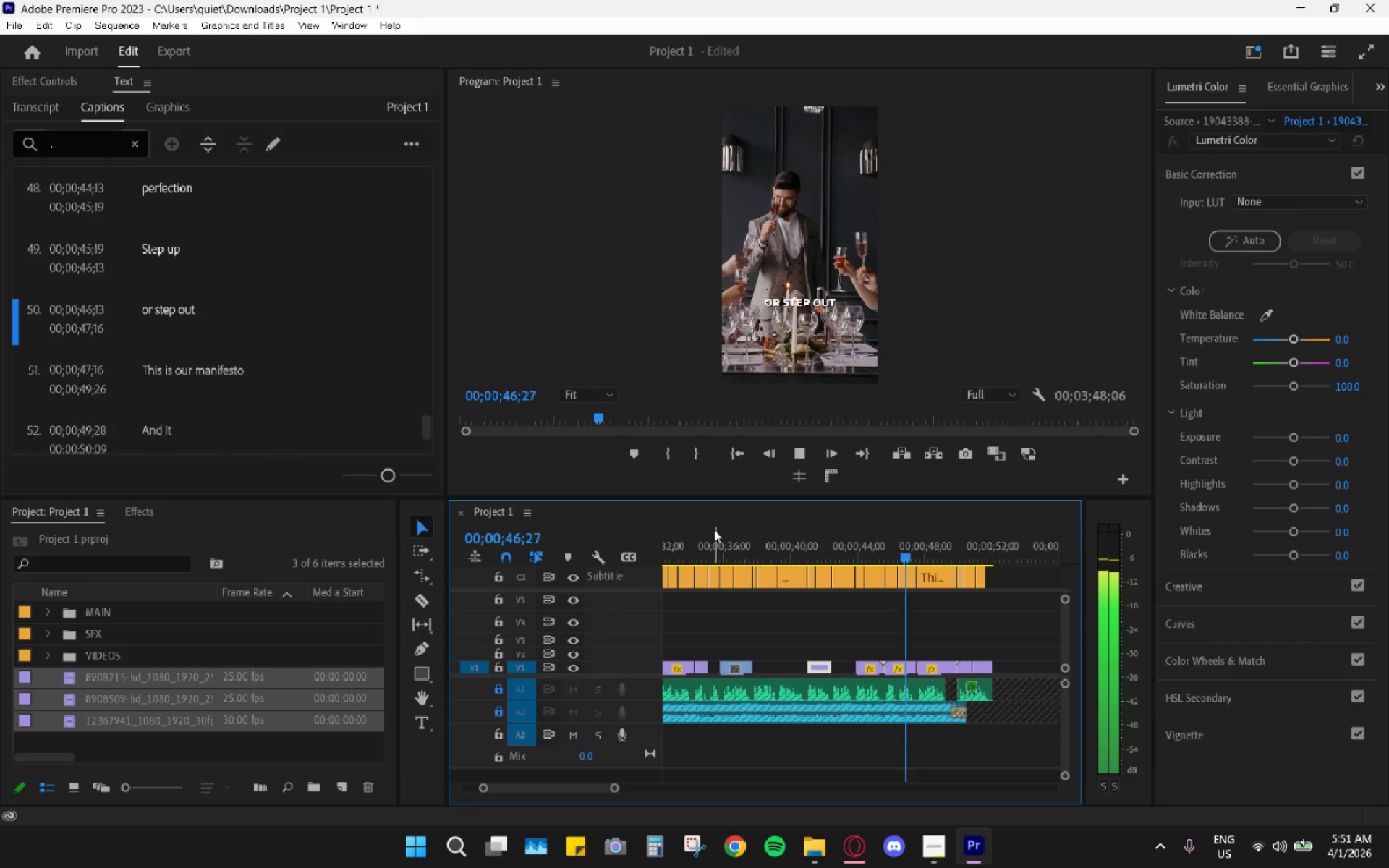 
wait(10.78)
 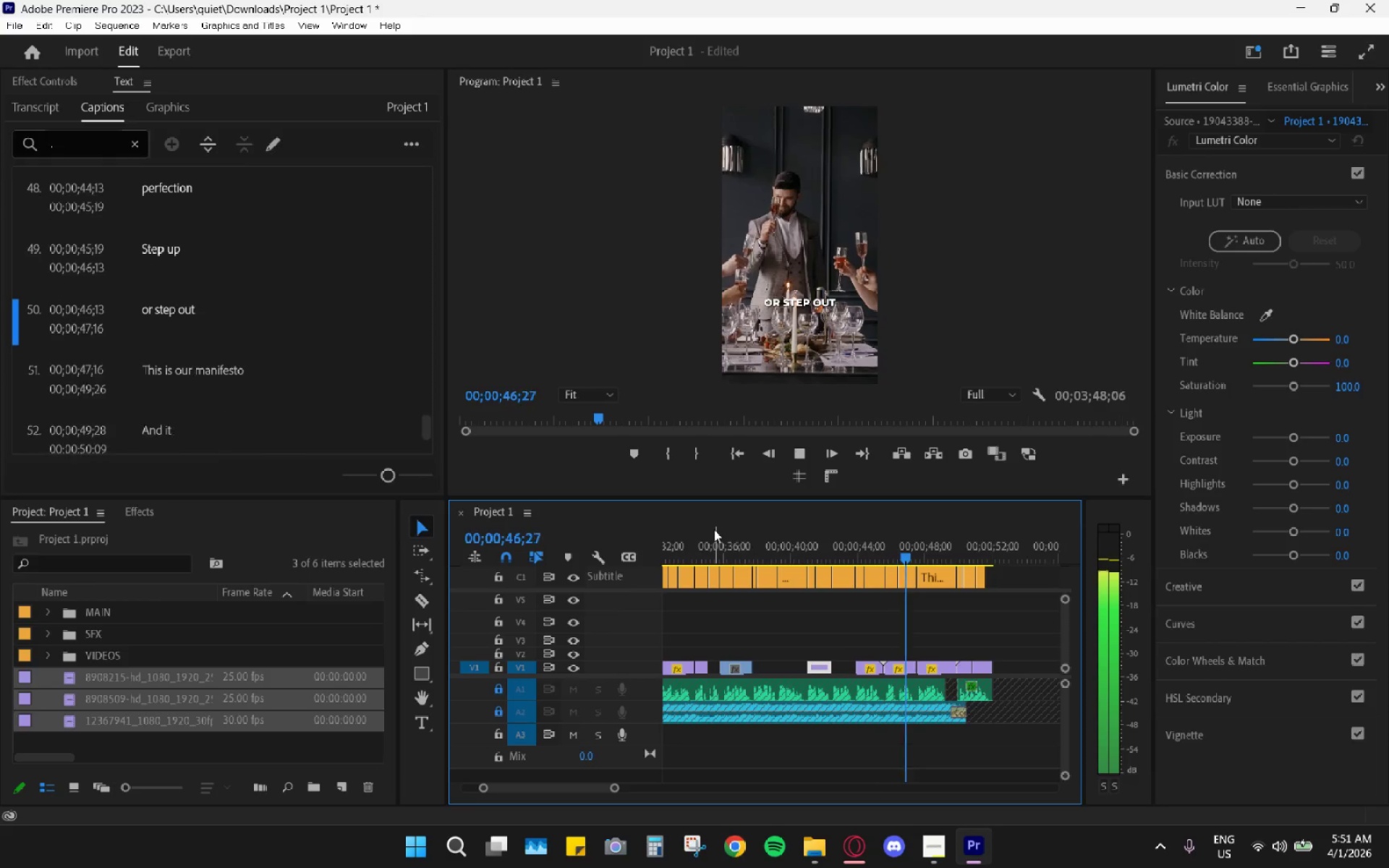 
key(Space)
 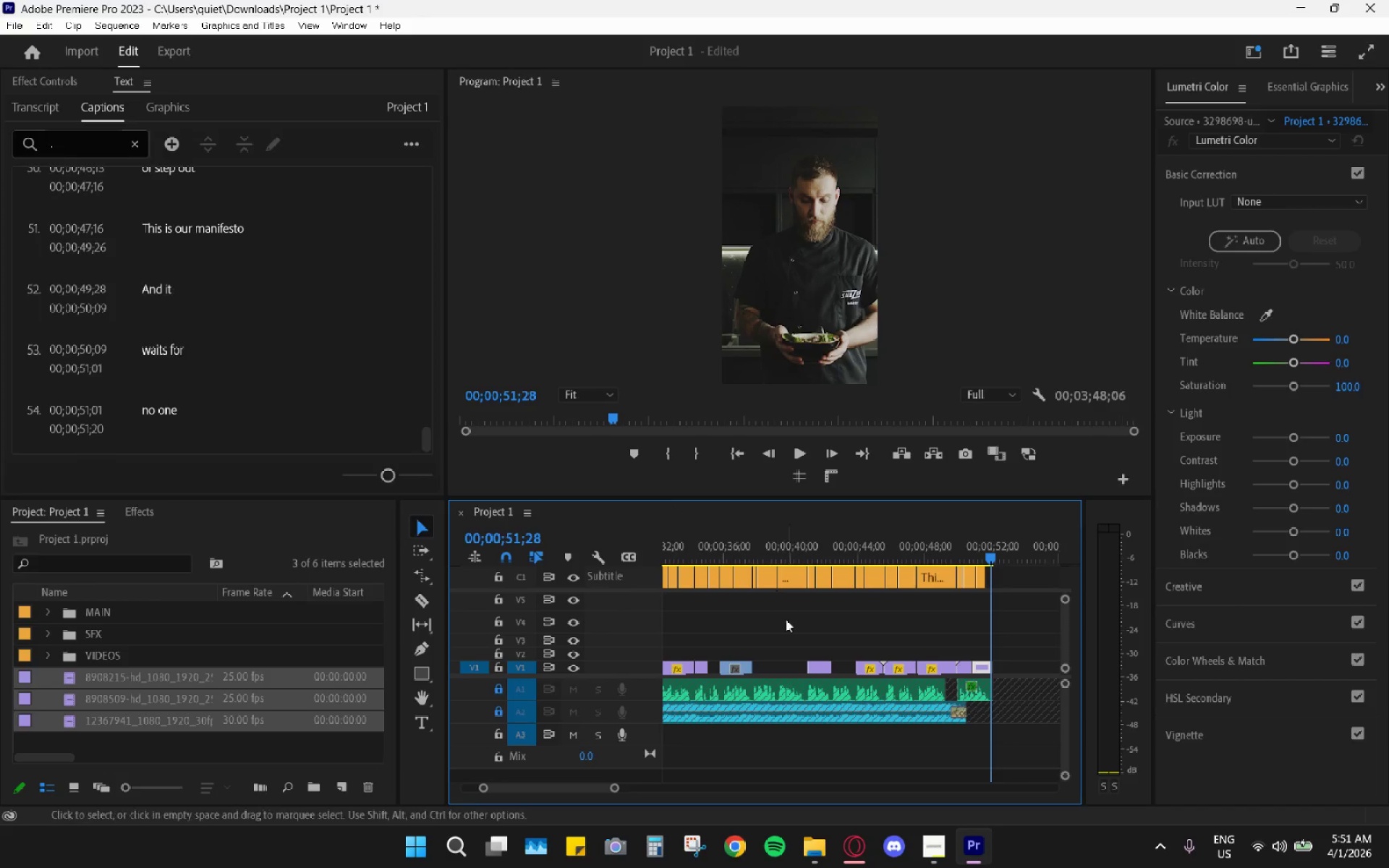 
hold_key(key=AltLeft, duration=0.47)
scroll: coordinate [794, 628], scroll_direction: down, amount: 3.0
 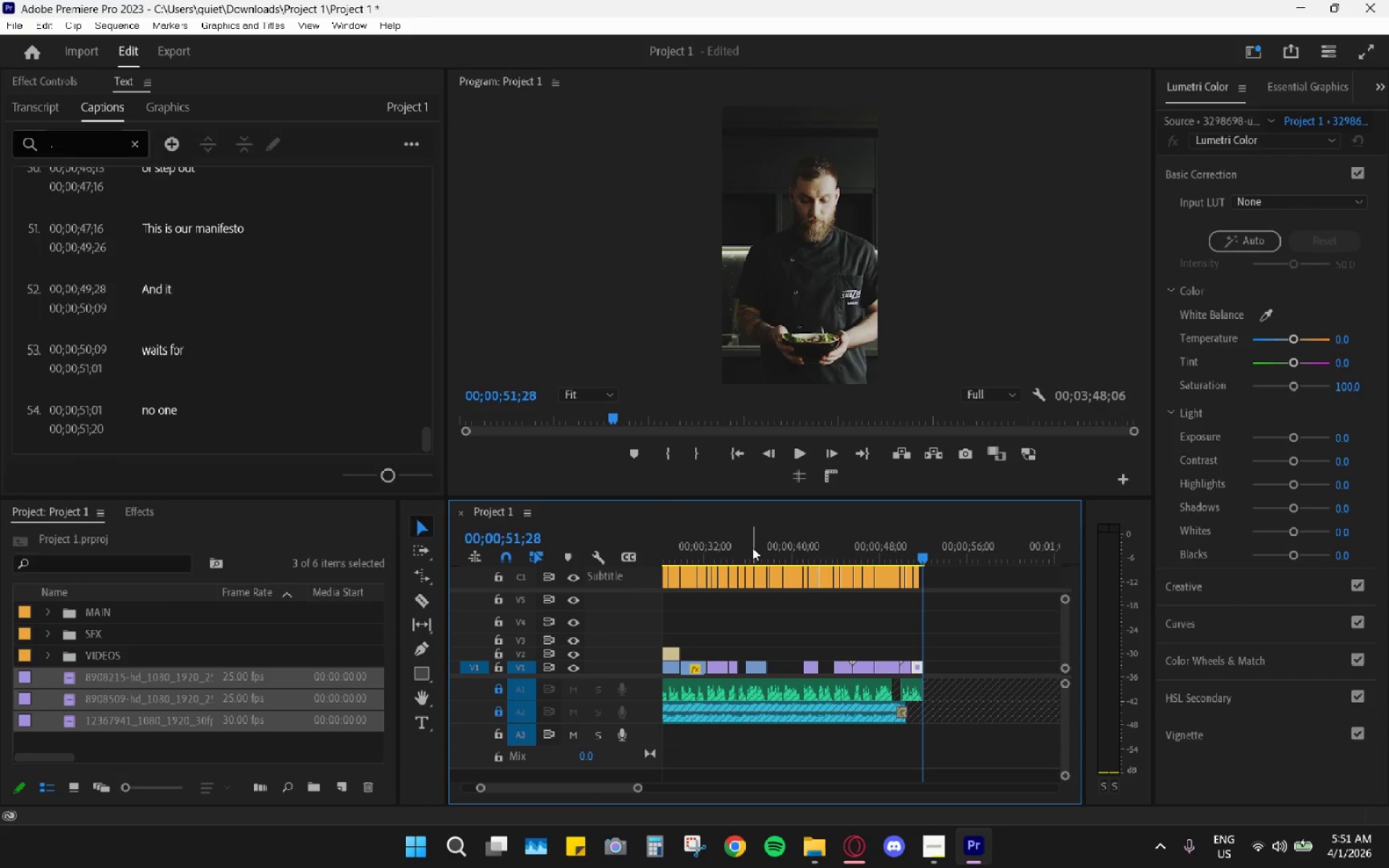 
left_click_drag(start_coordinate=[742, 540], to_coordinate=[620, 533])
 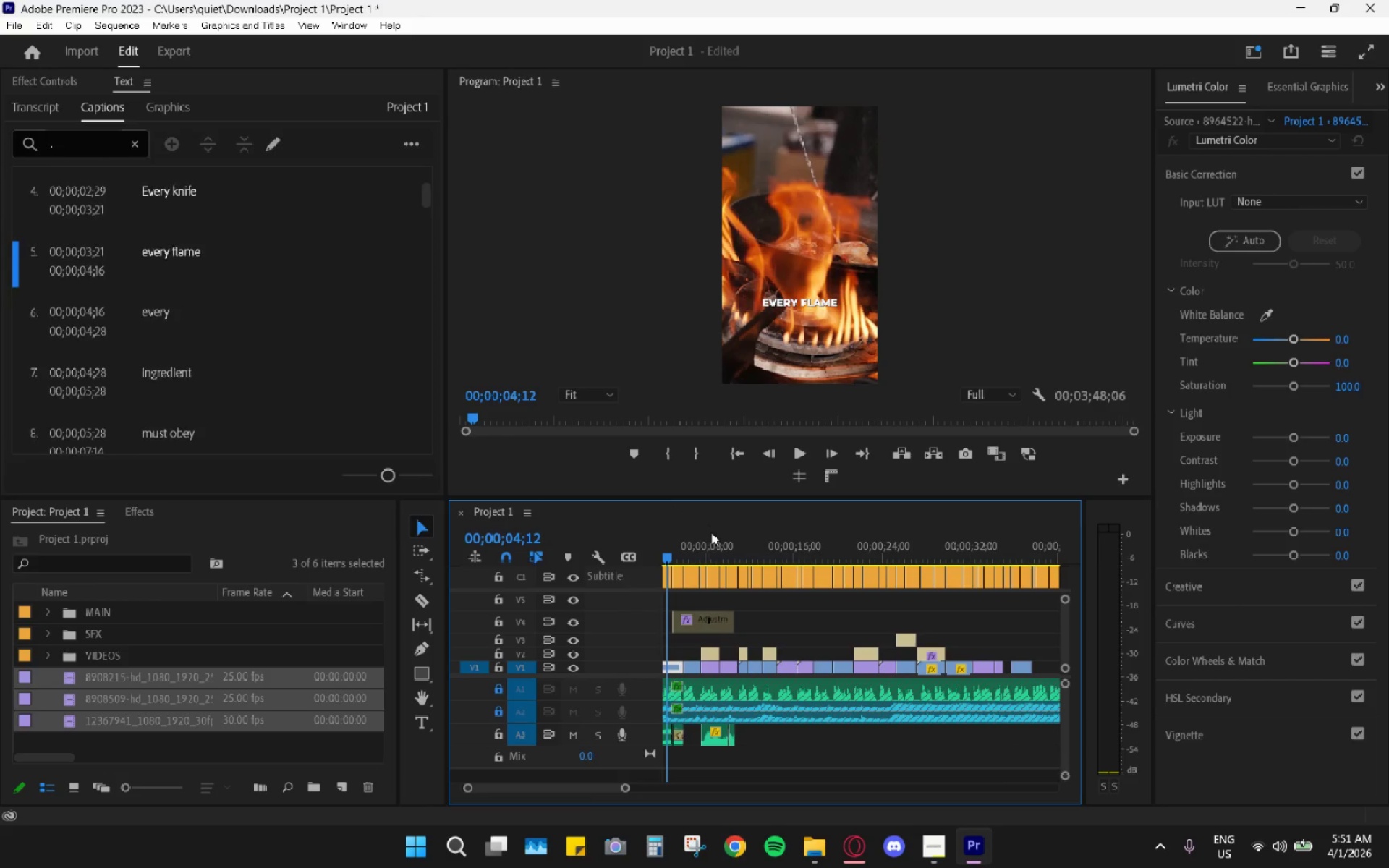 
scroll: coordinate [831, 560], scroll_direction: down, amount: 5.0
 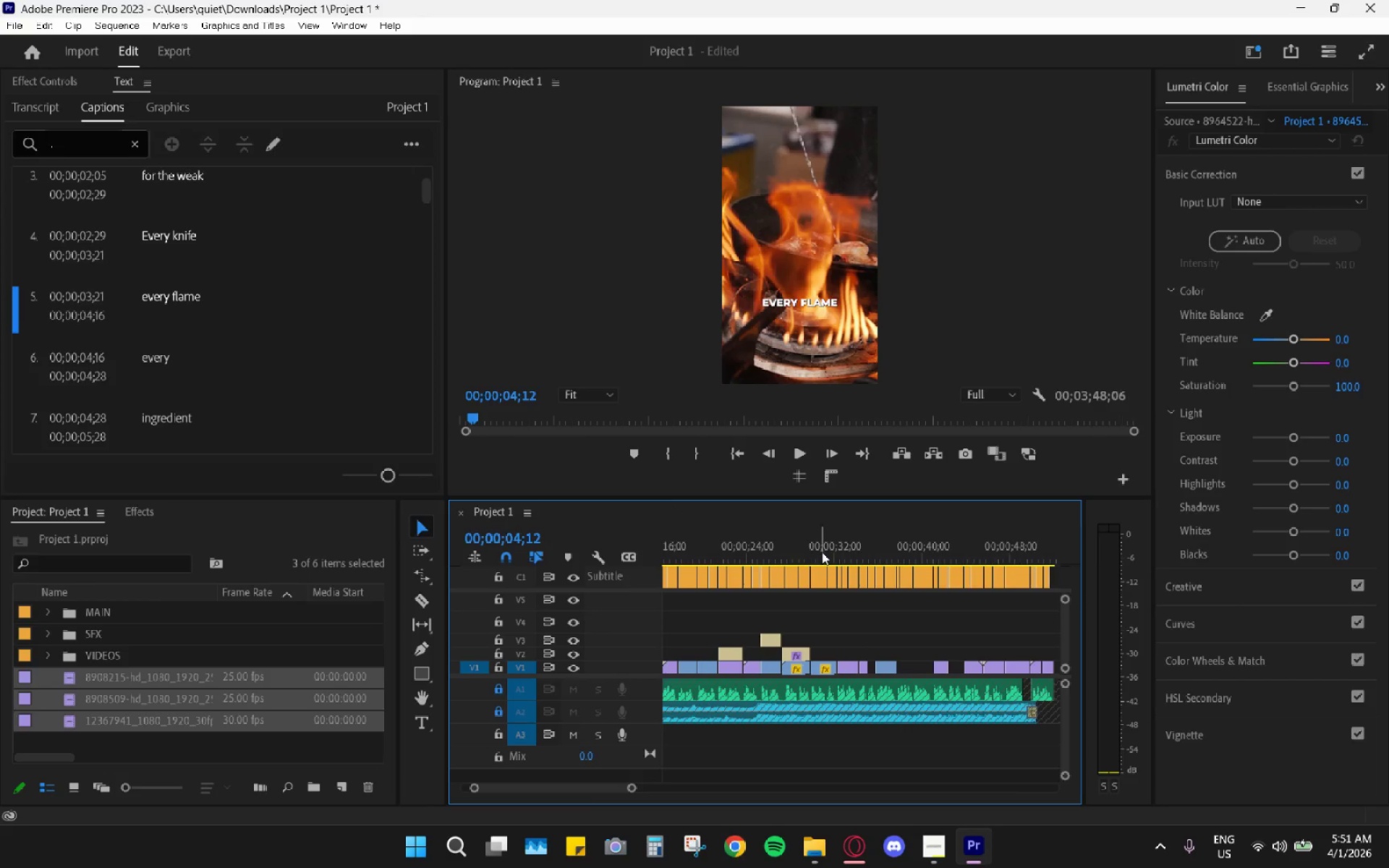 
left_click_drag(start_coordinate=[823, 550], to_coordinate=[834, 551])
 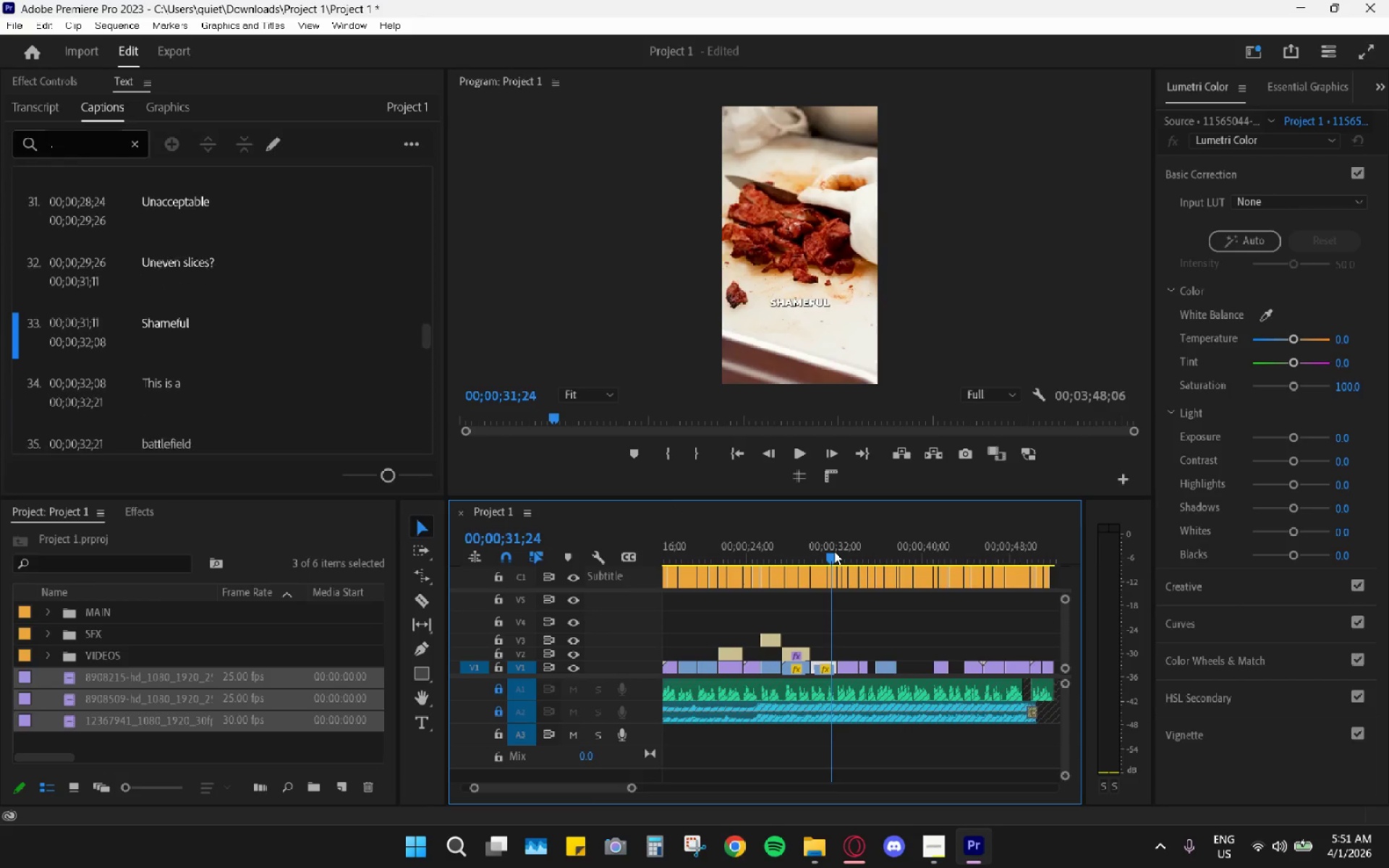 
key(Space)
 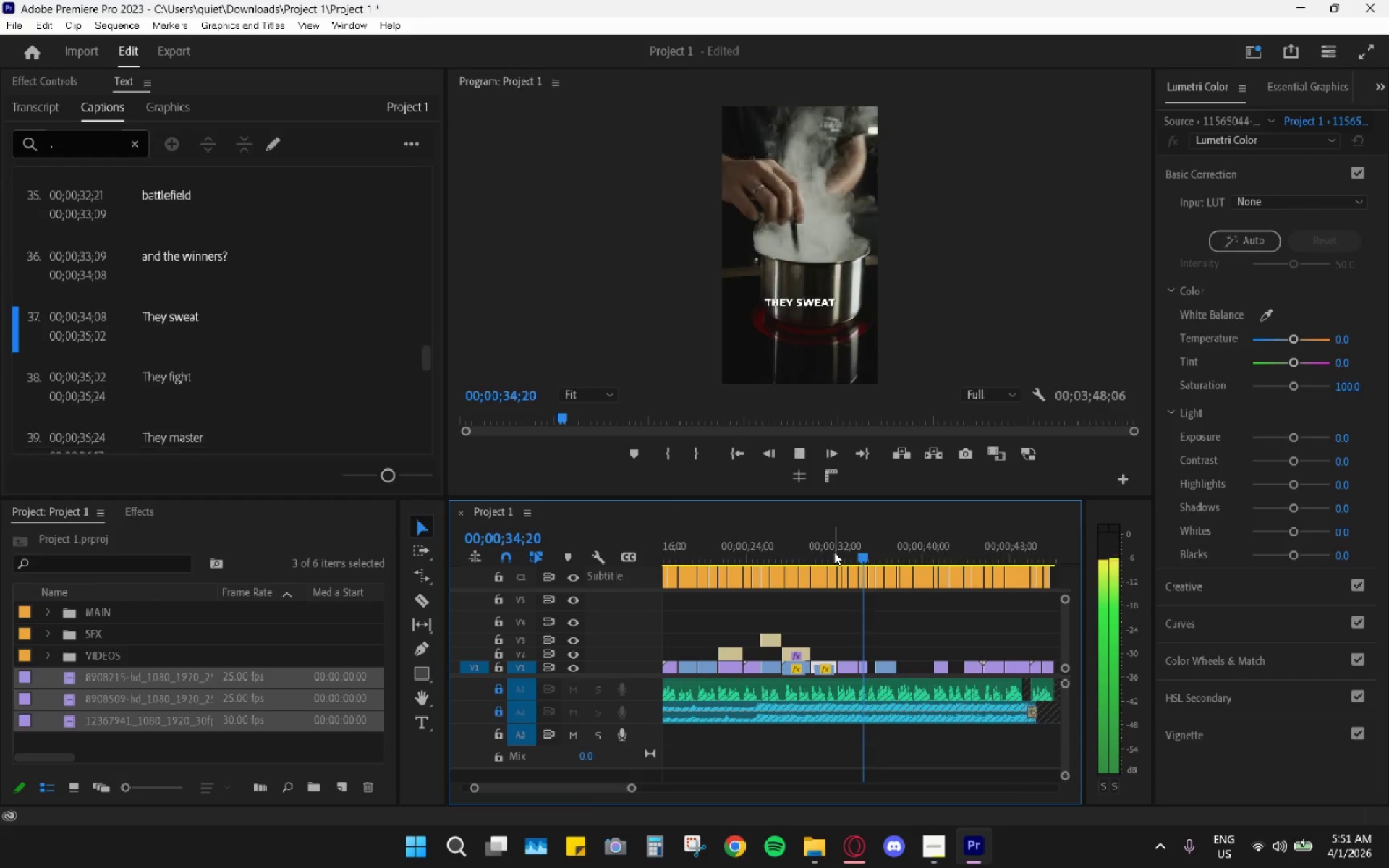 
key(Space)
 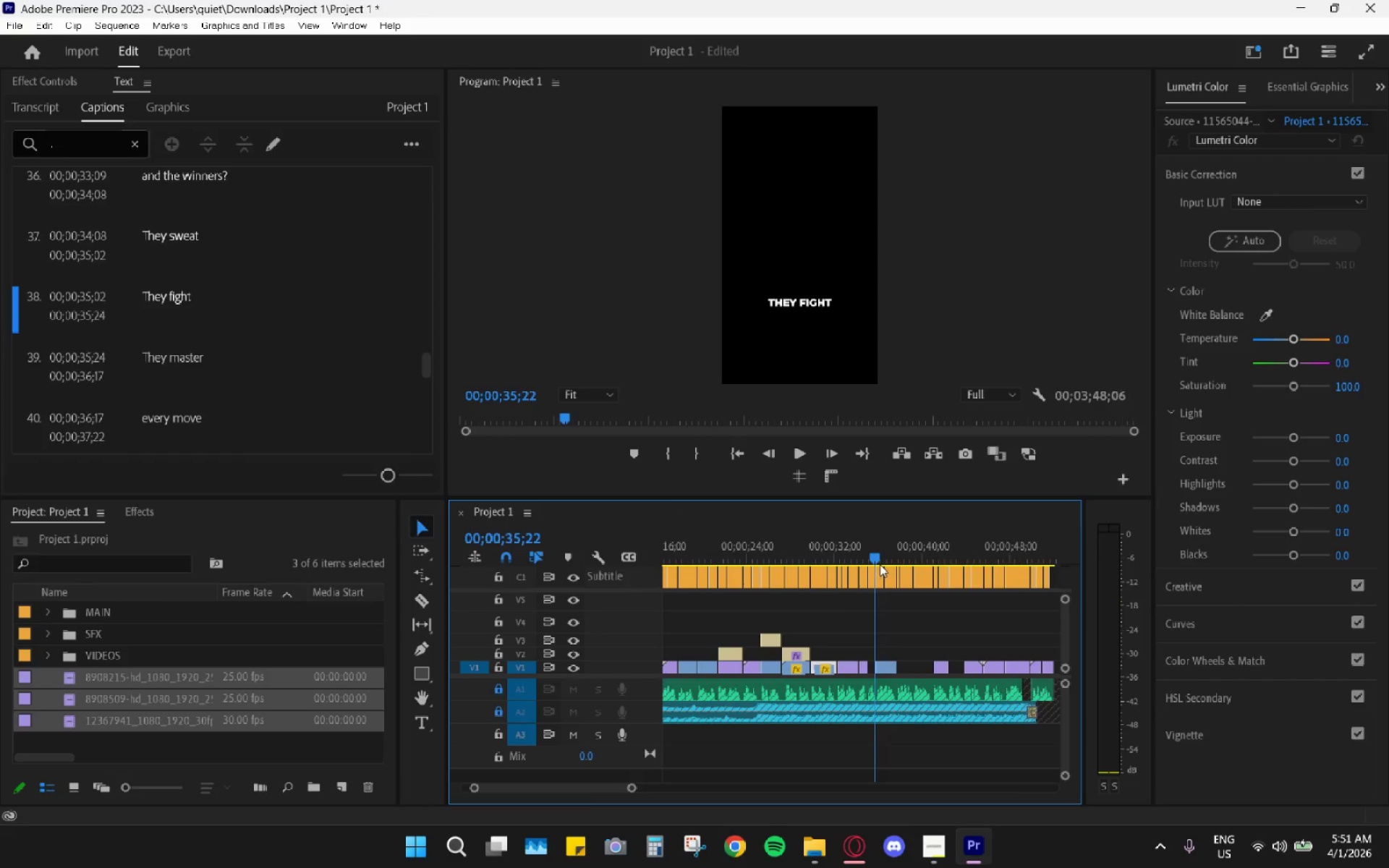 
left_click_drag(start_coordinate=[870, 555], to_coordinate=[847, 550])
 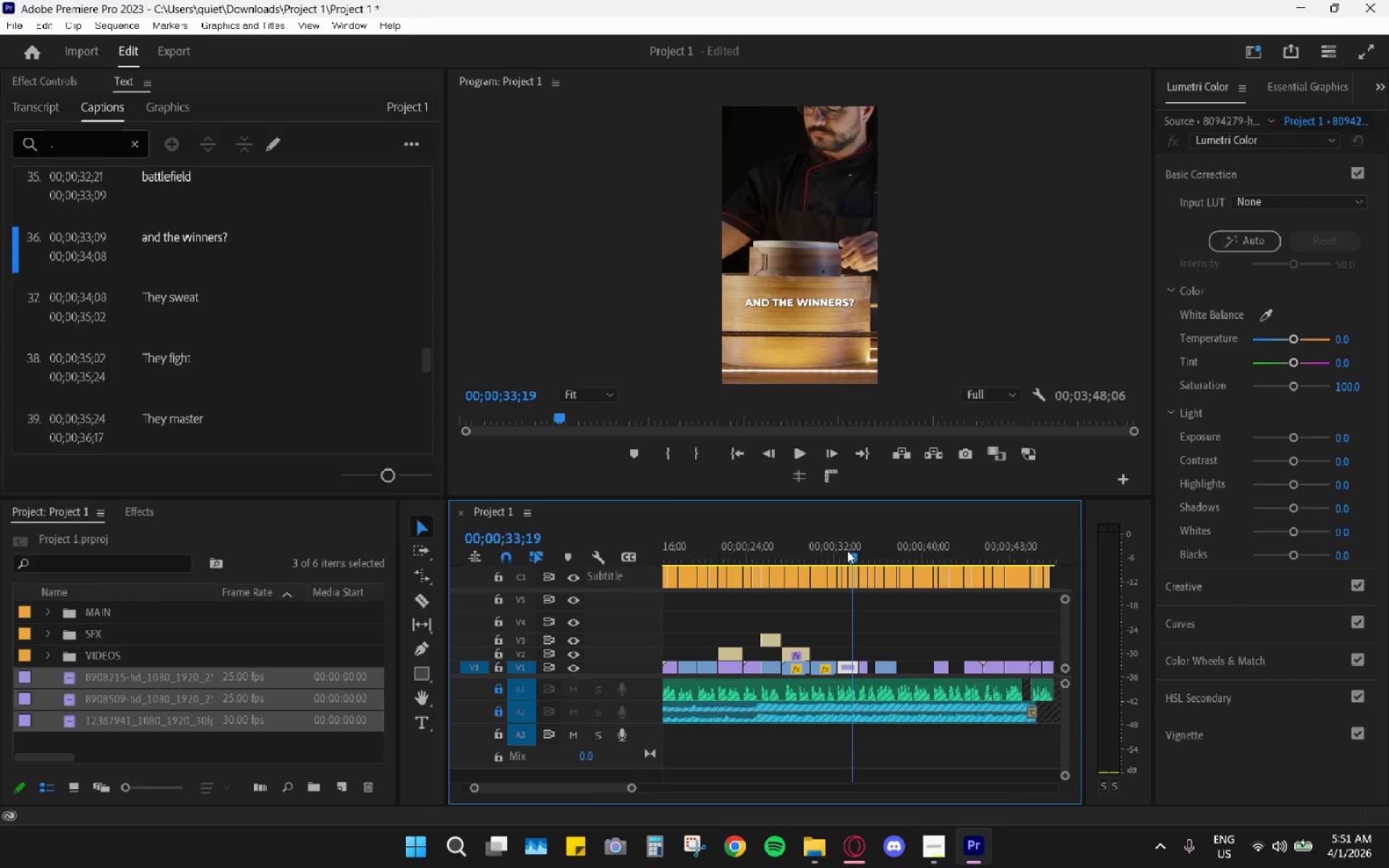 
key(Space)
 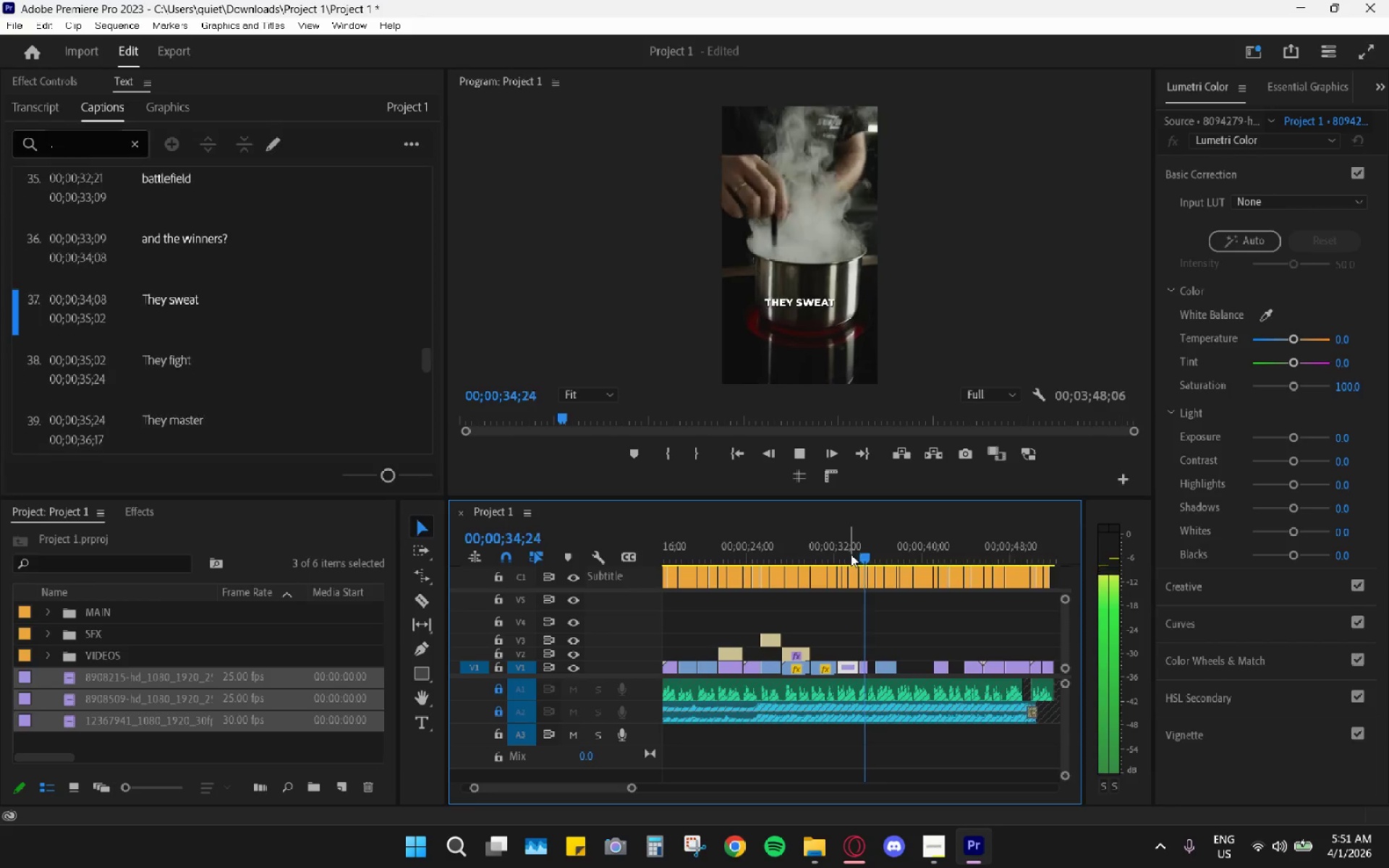 
key(Space)
 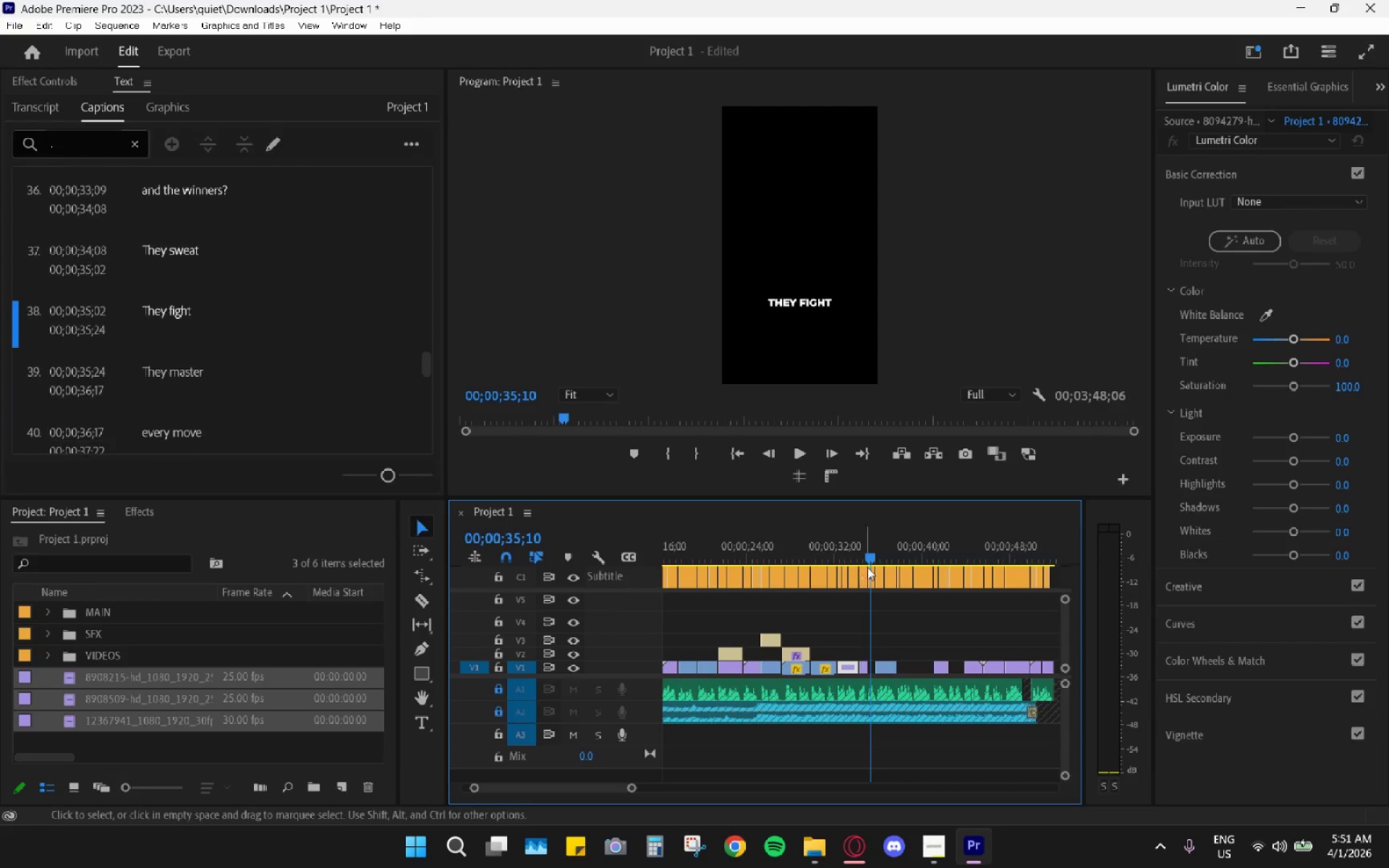 
key(Space)
 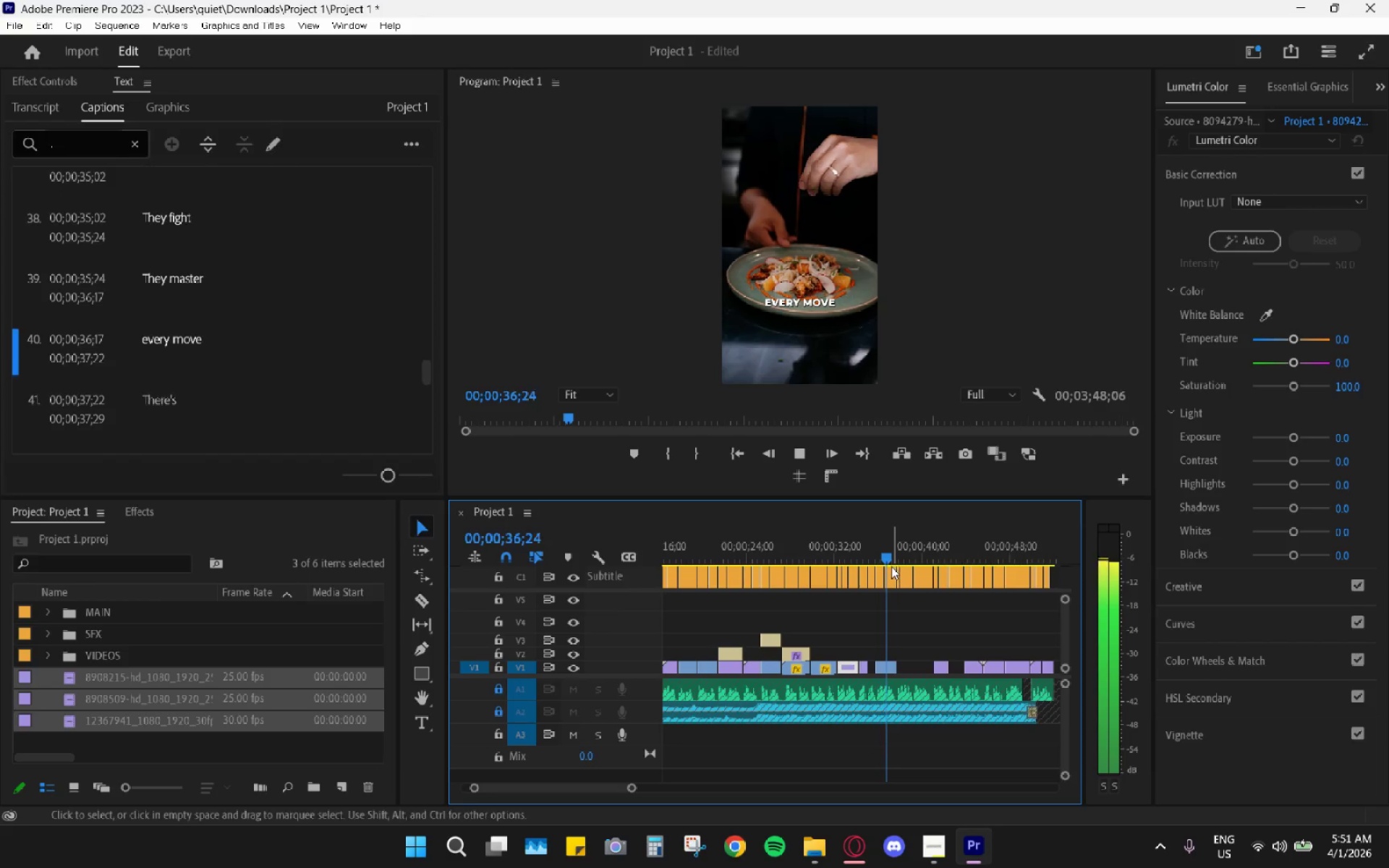 
key(Space)
 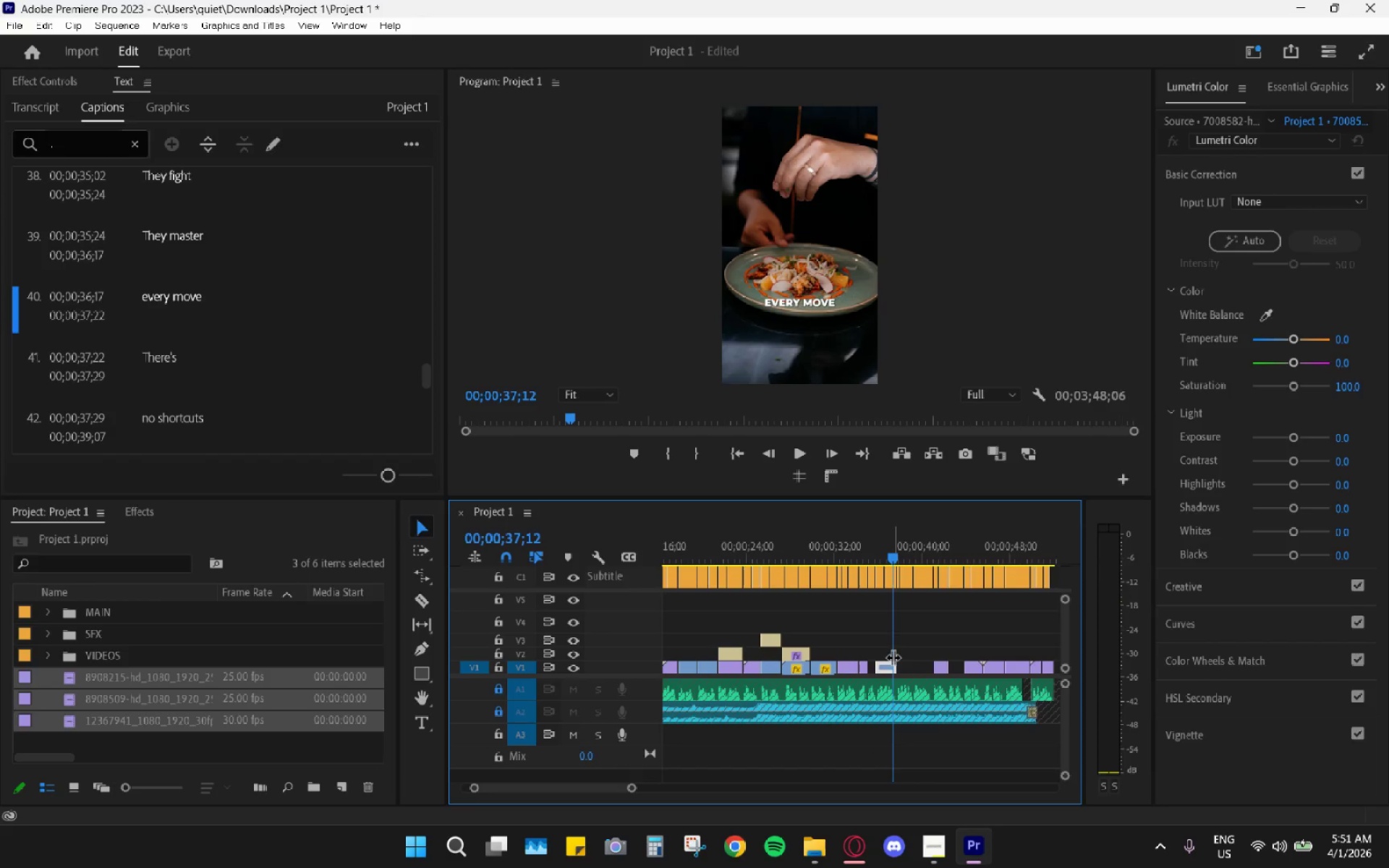 
left_click_drag(start_coordinate=[883, 669], to_coordinate=[883, 649])
 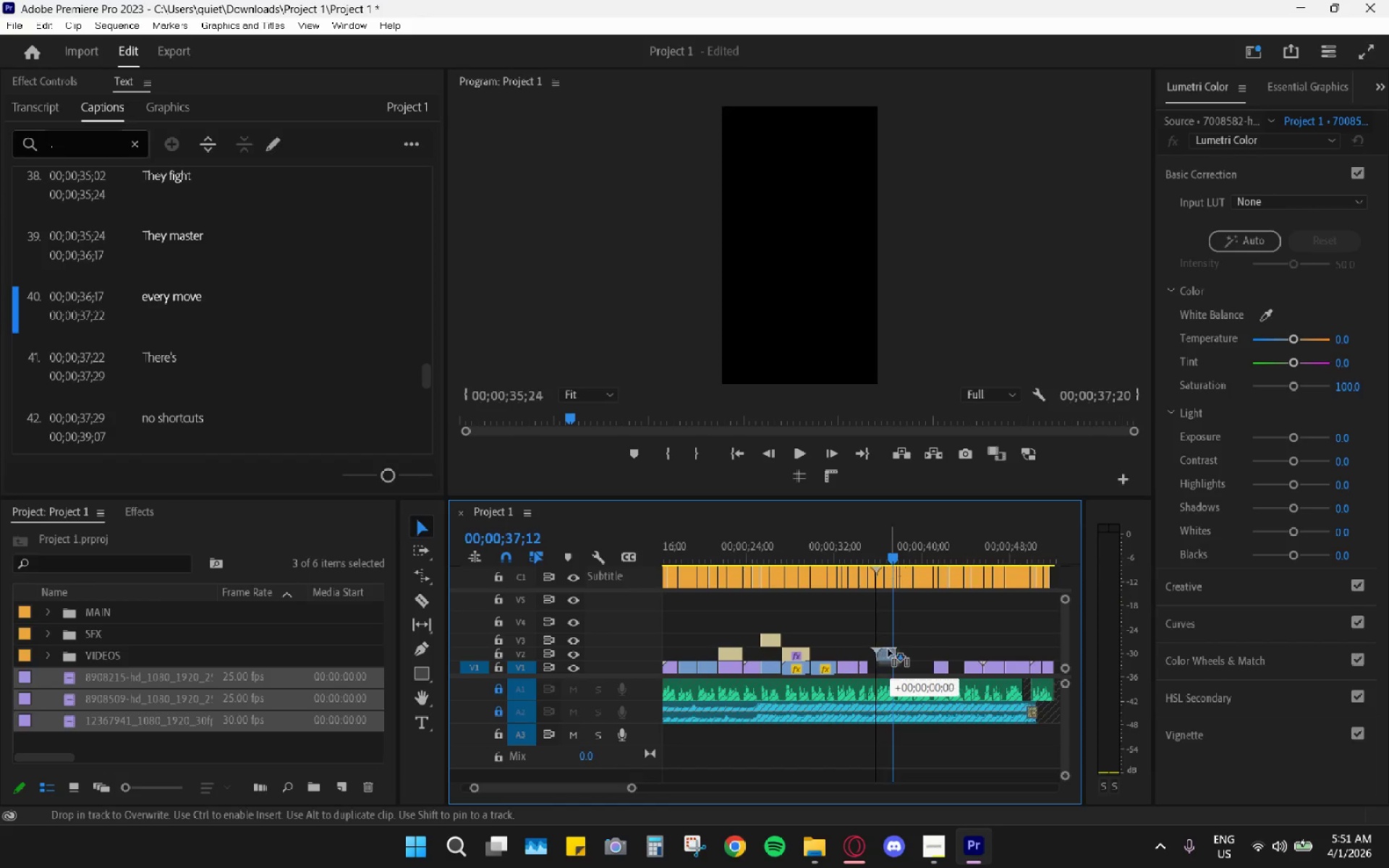 
left_click_drag(start_coordinate=[893, 652], to_coordinate=[931, 654])
 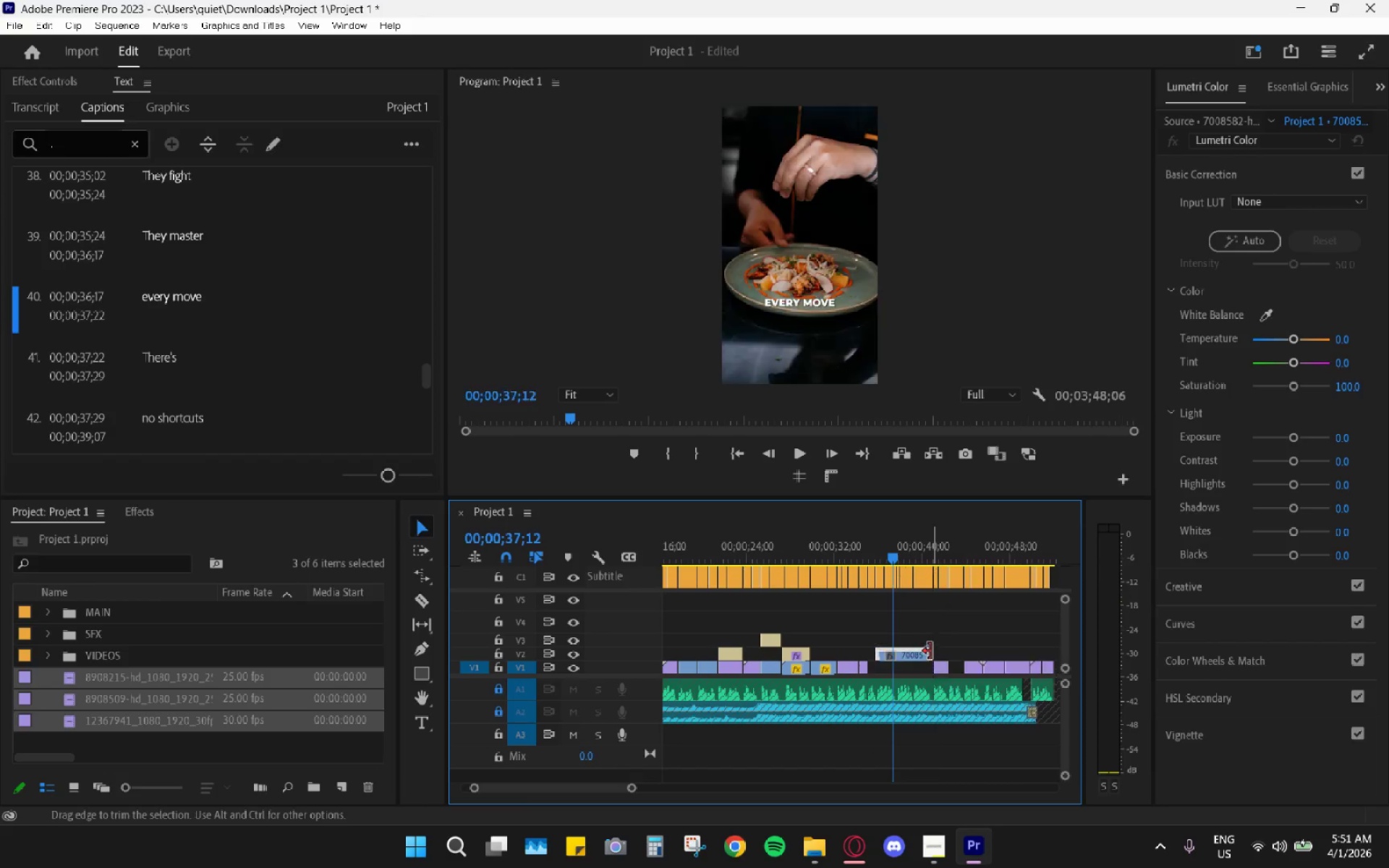 
key(Space)
 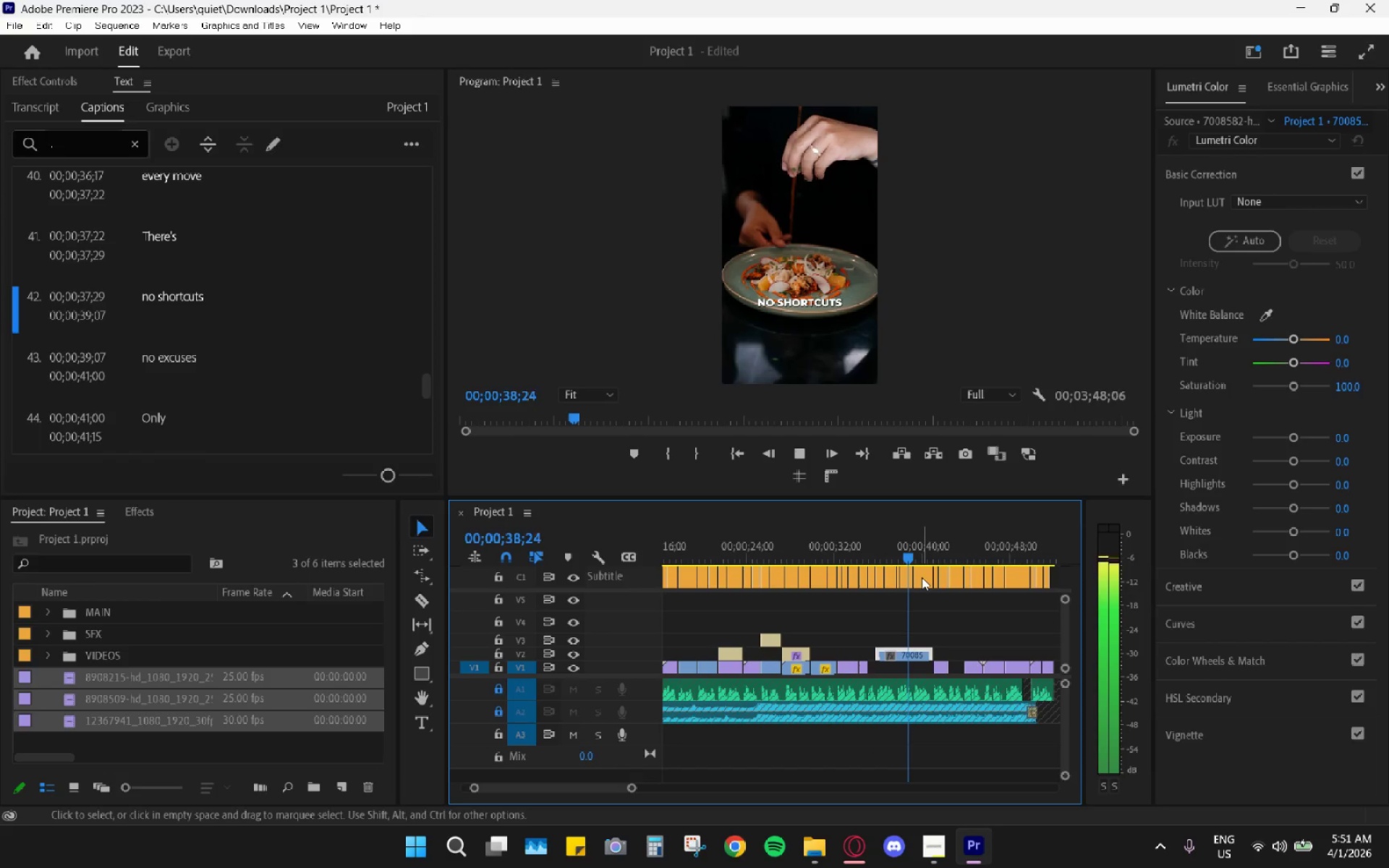 
key(Space)
 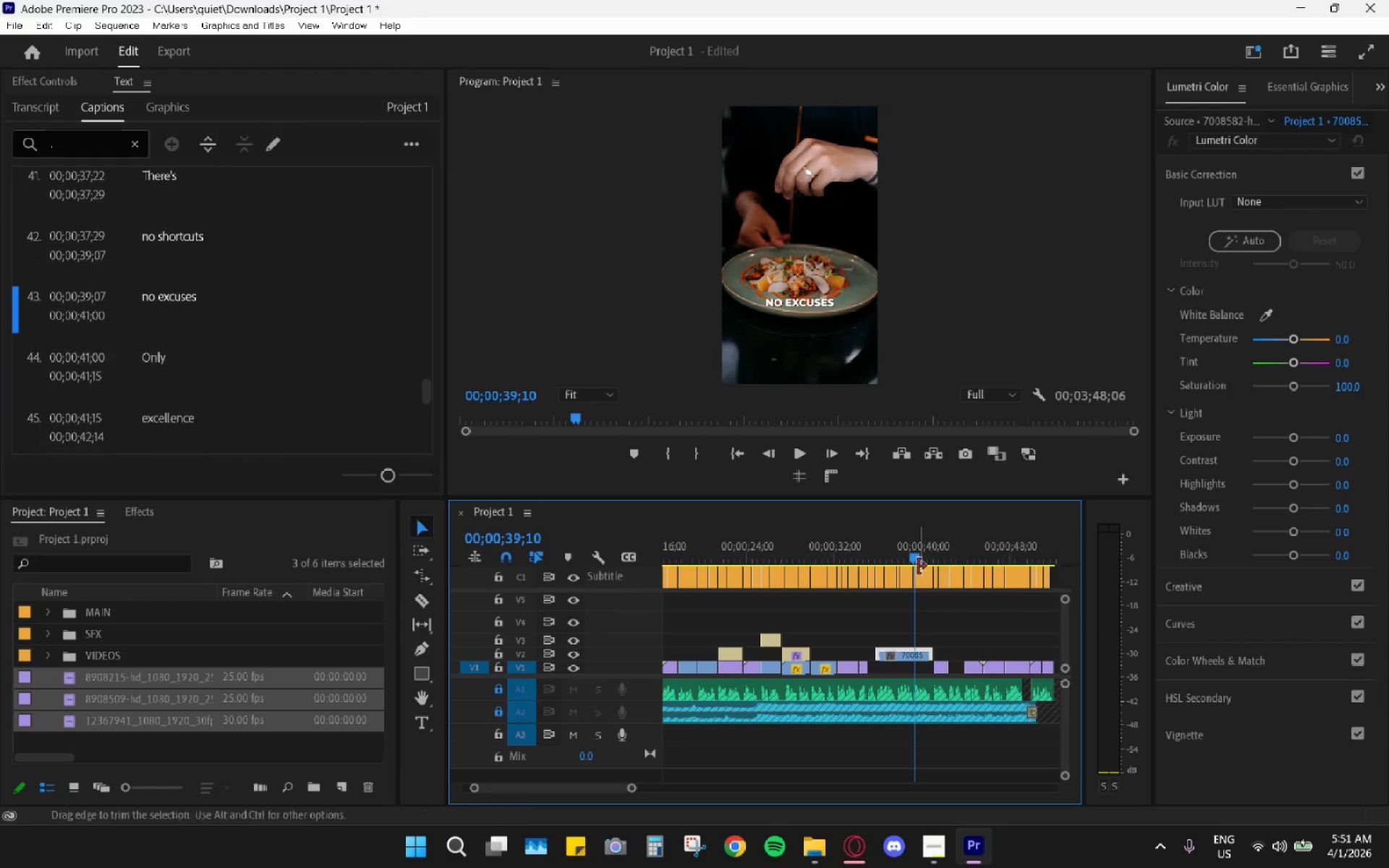 
left_click_drag(start_coordinate=[909, 549], to_coordinate=[884, 543])
 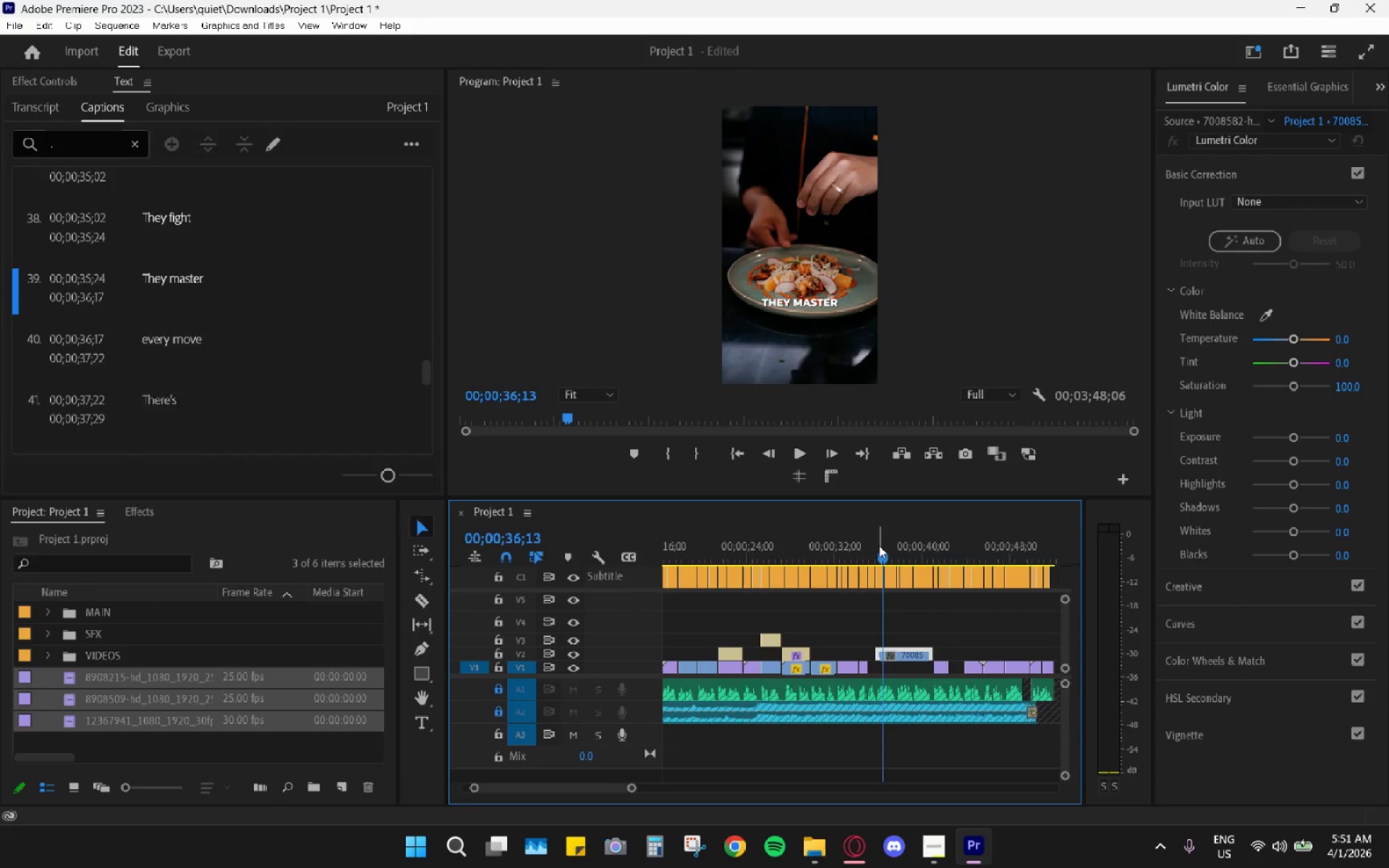 
key(C)
 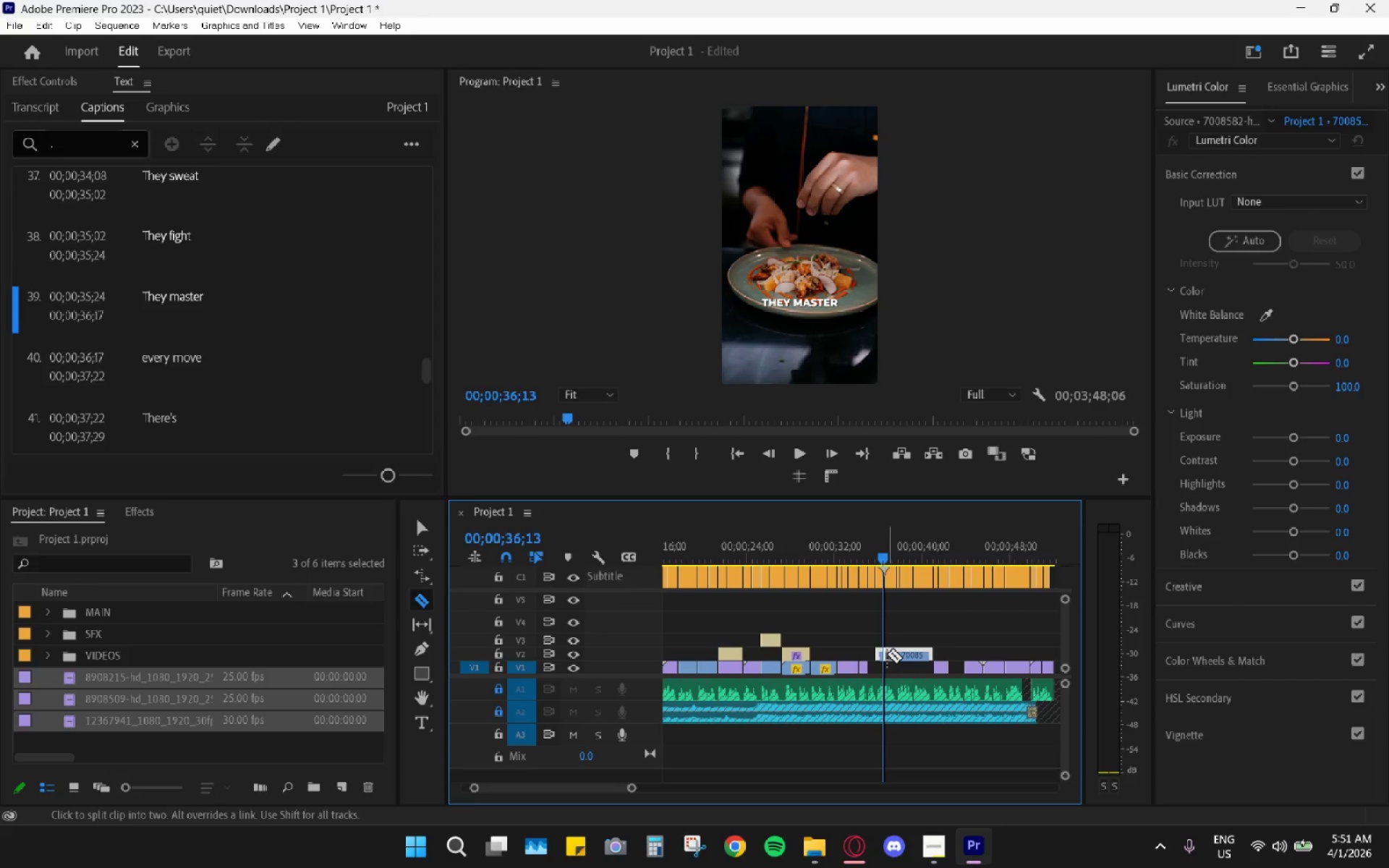 
left_click([883, 655])
 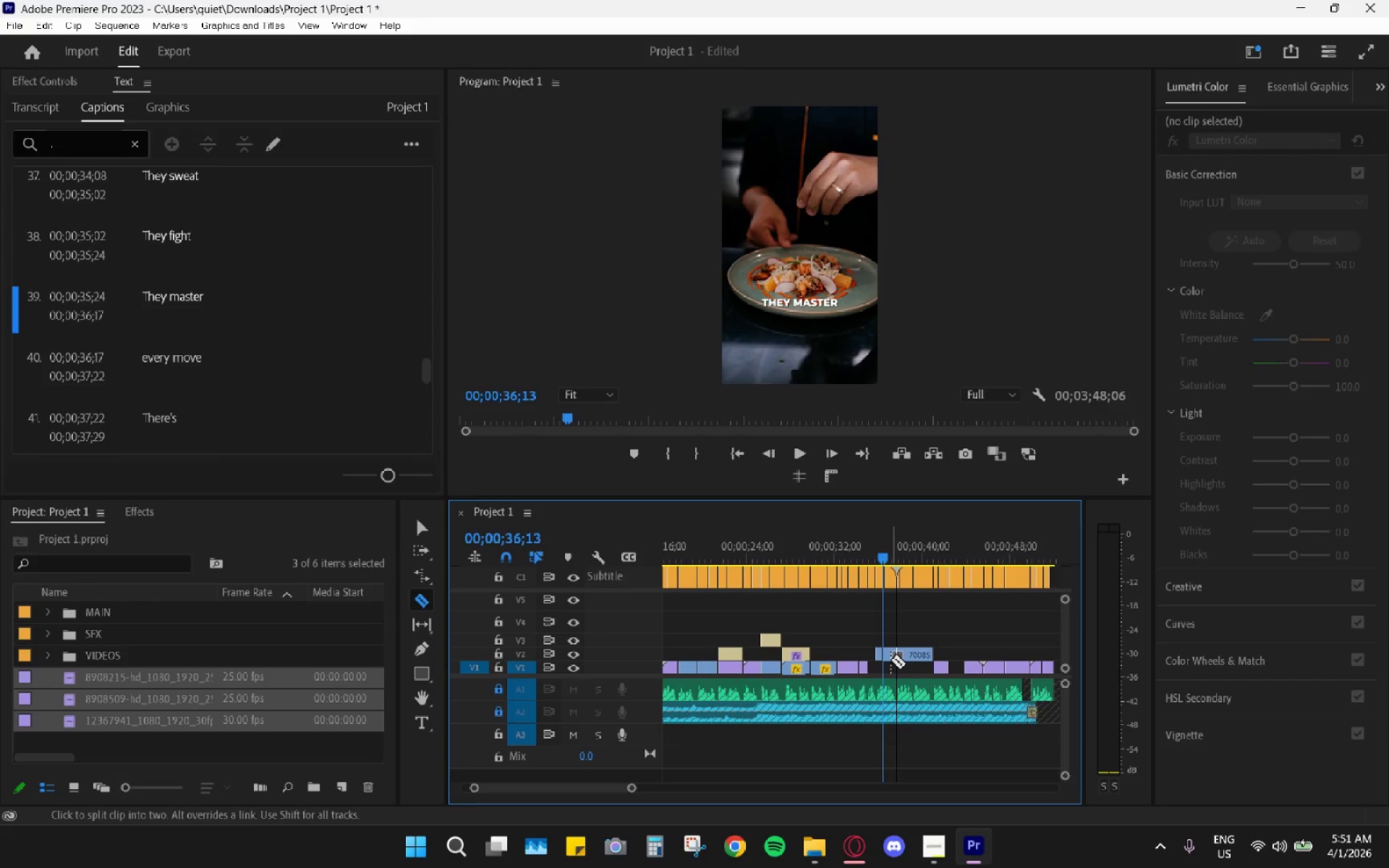 
key(V)
 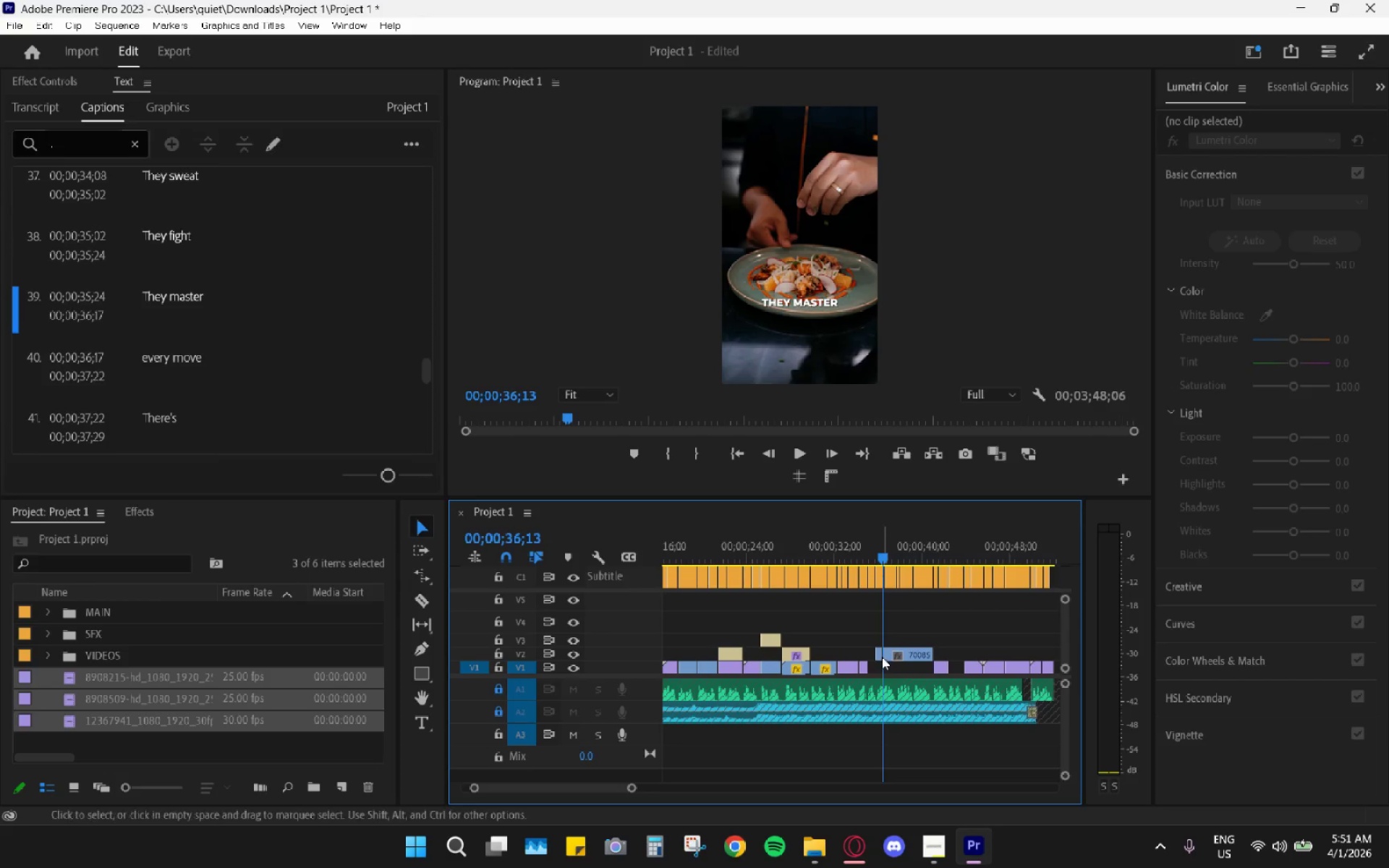 
left_click([878, 655])
 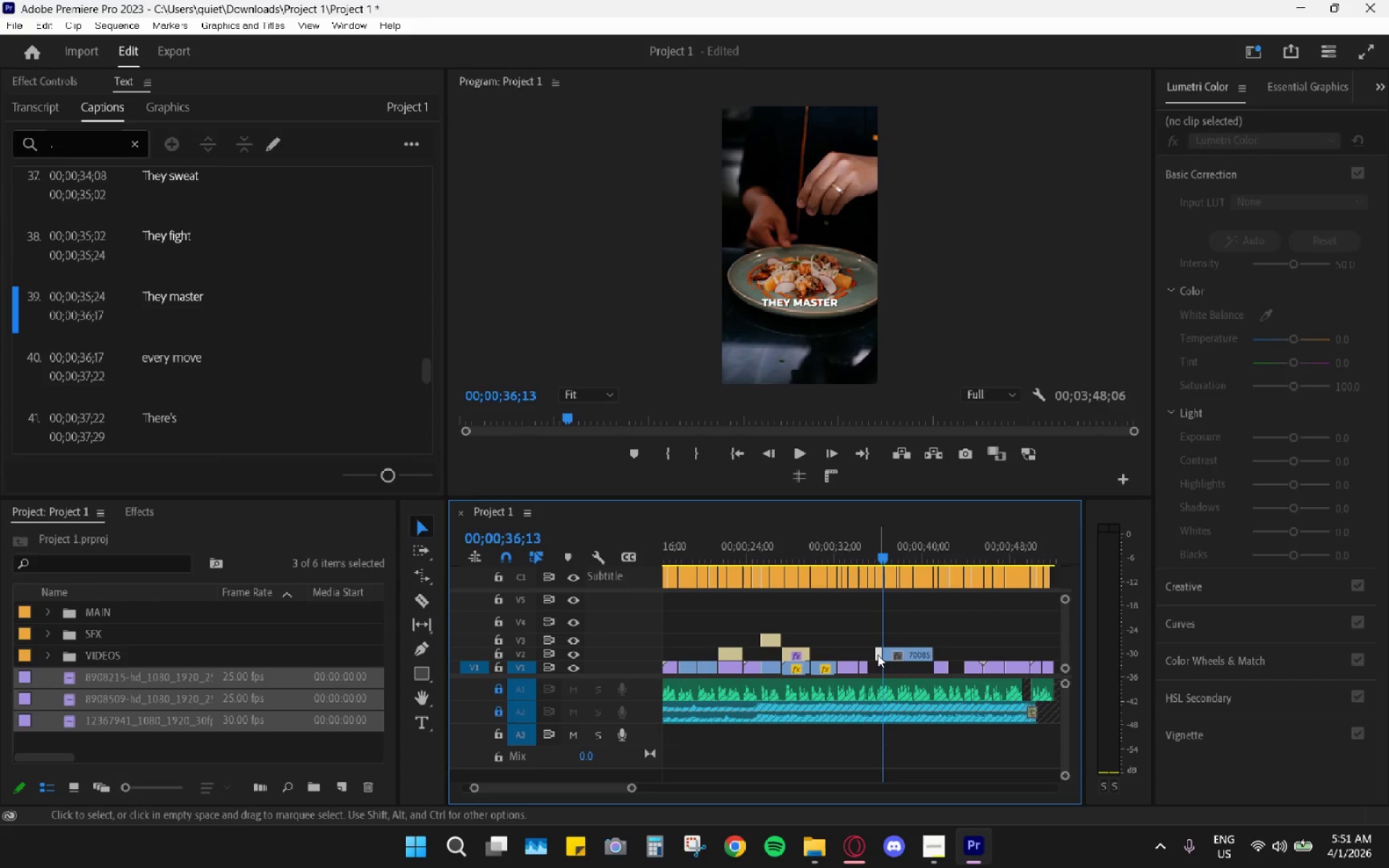 
key(H)
 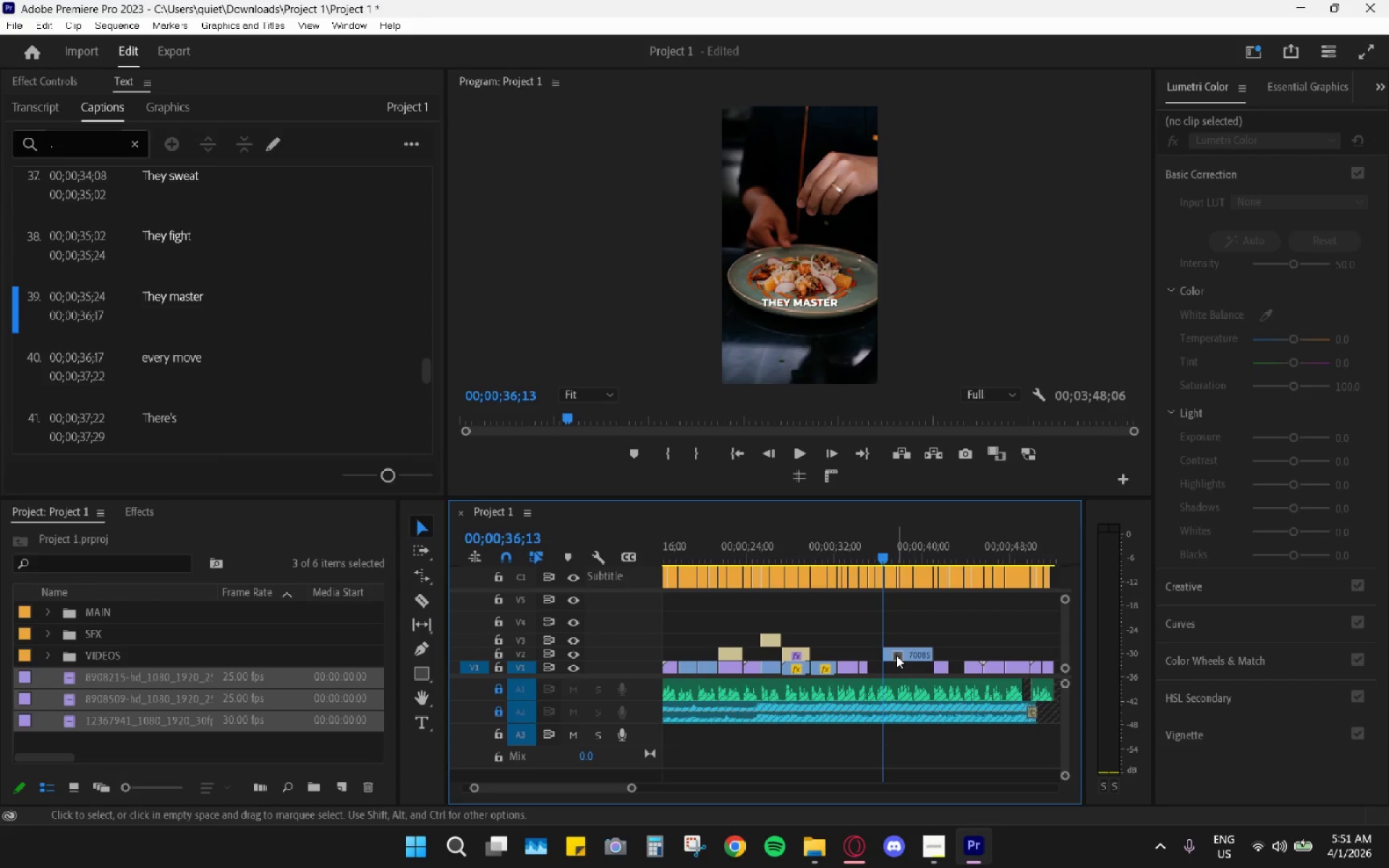 
scroll: coordinate [889, 661], scroll_direction: up, amount: 4.0
 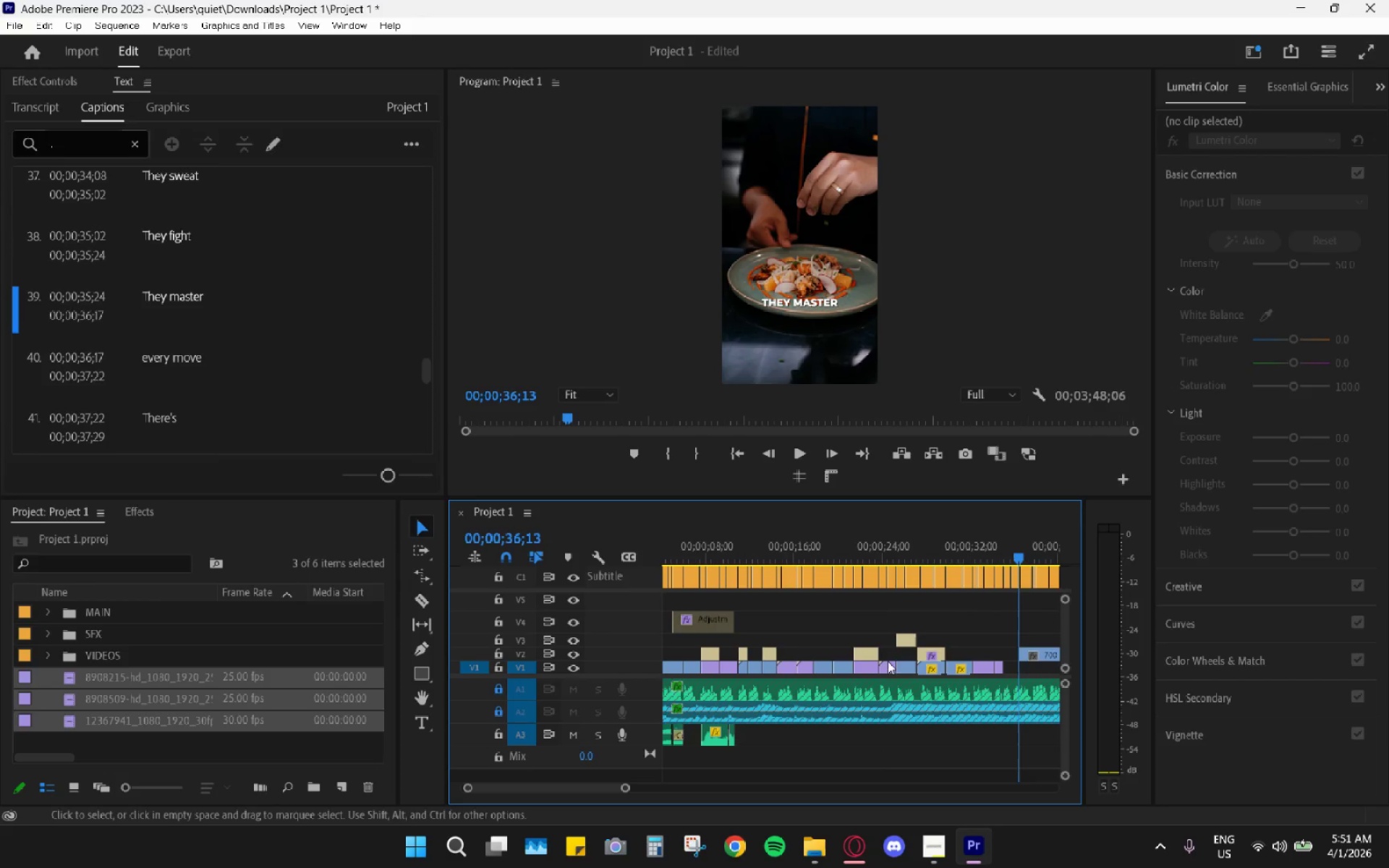 
hold_key(key=AltLeft, duration=1.11)
scroll: coordinate [874, 664], scroll_direction: up, amount: 11.0
 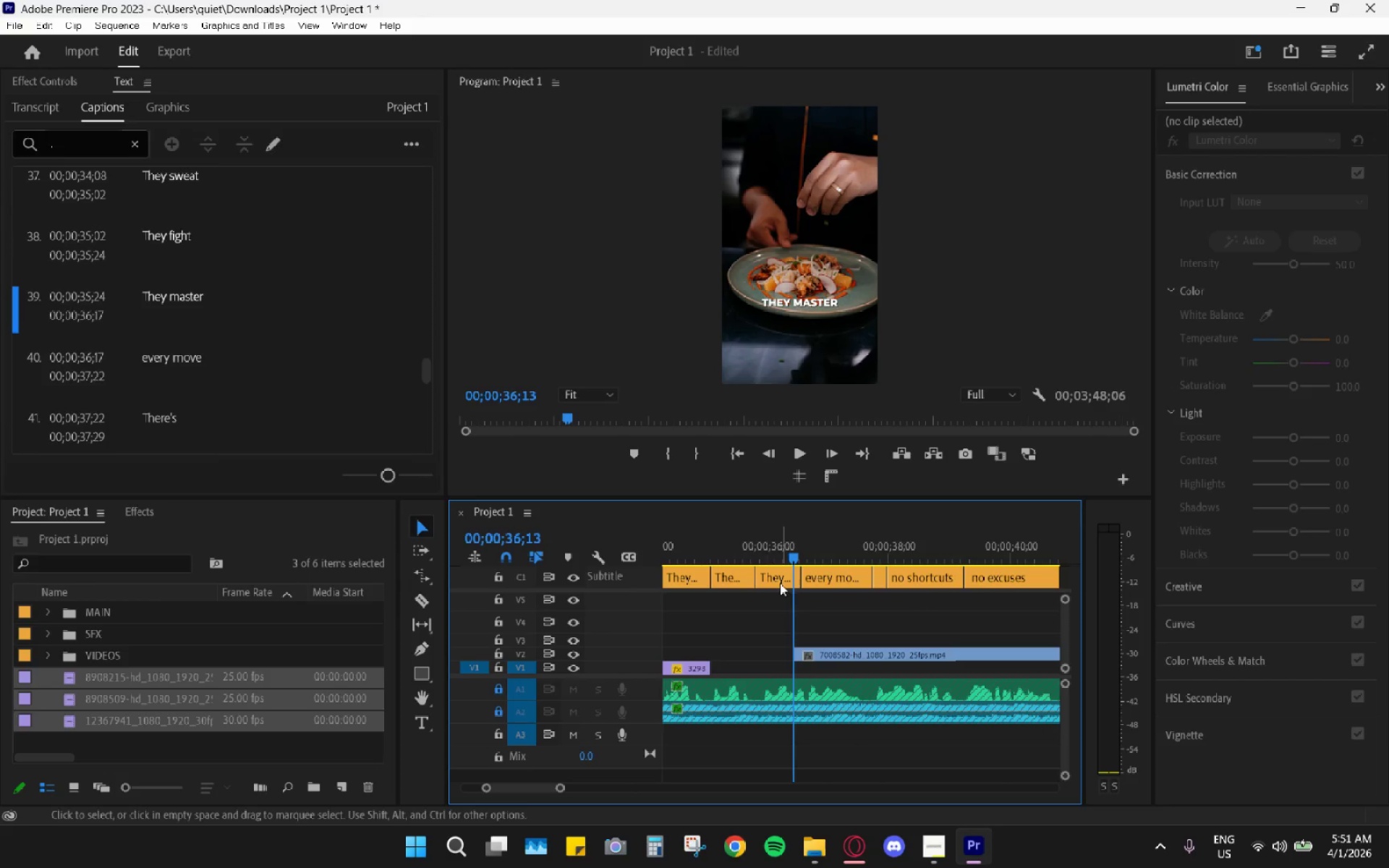 
left_click_drag(start_coordinate=[770, 552], to_coordinate=[757, 552])
 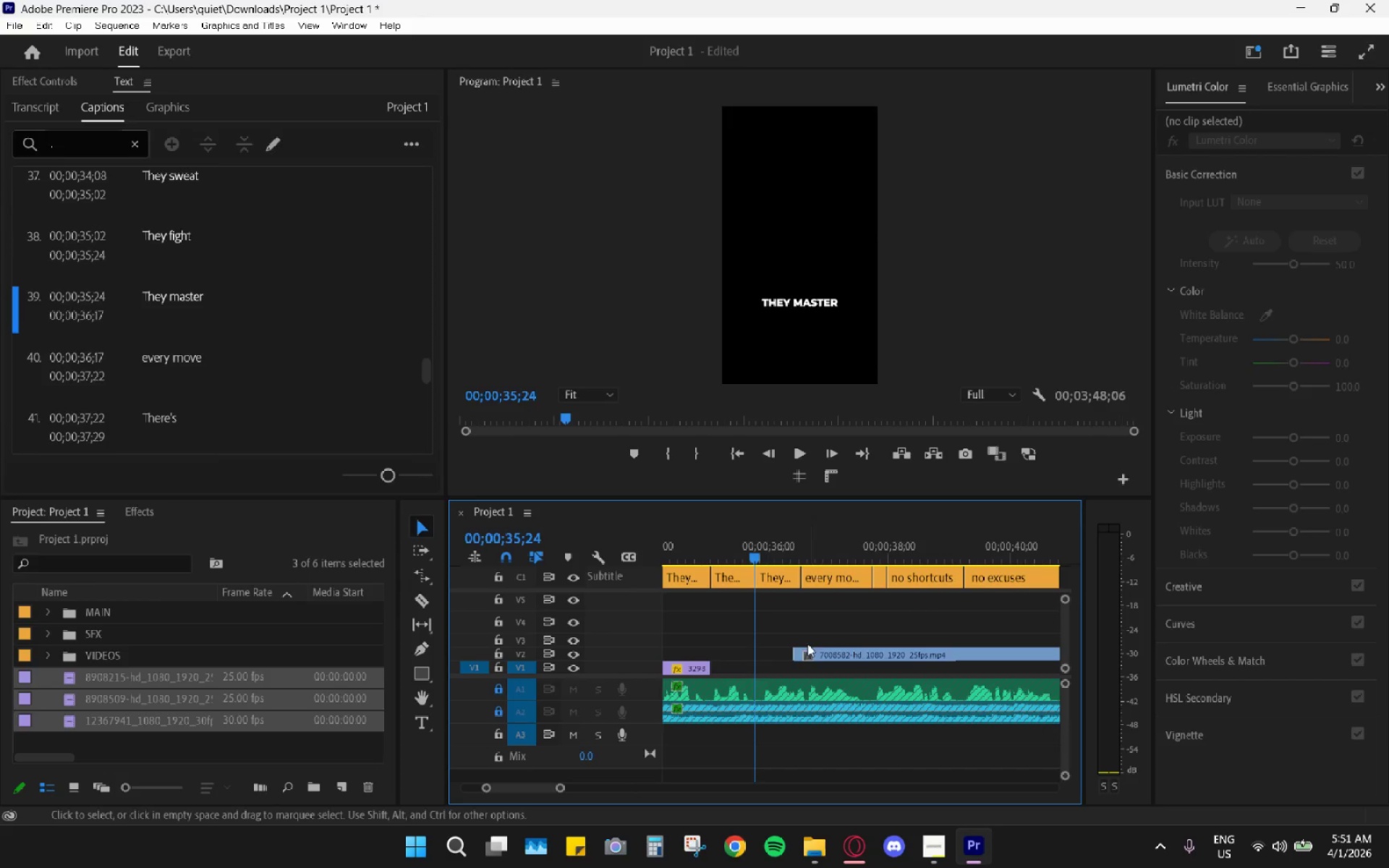 
left_click_drag(start_coordinate=[810, 649], to_coordinate=[774, 665])
 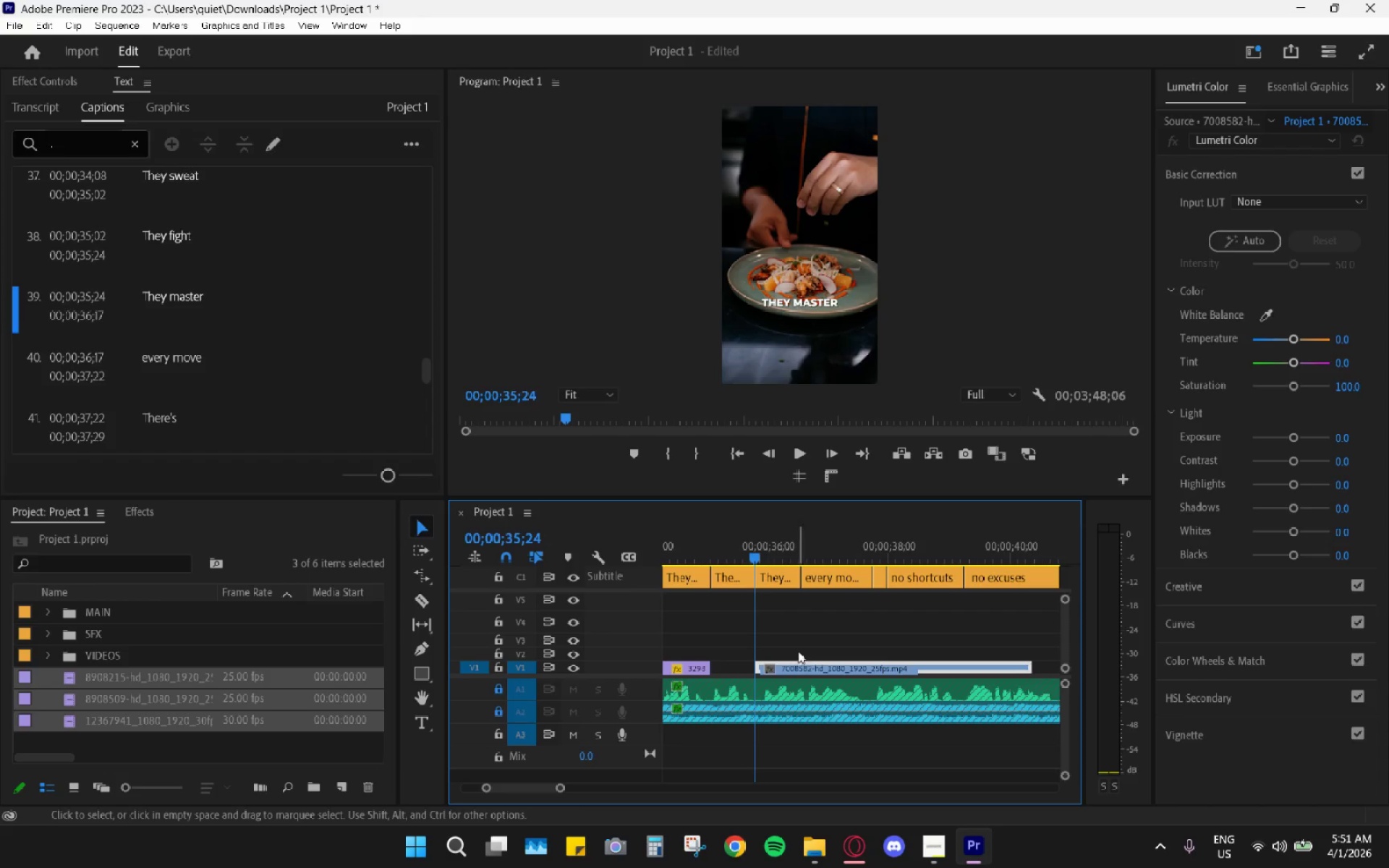 
key(Space)
 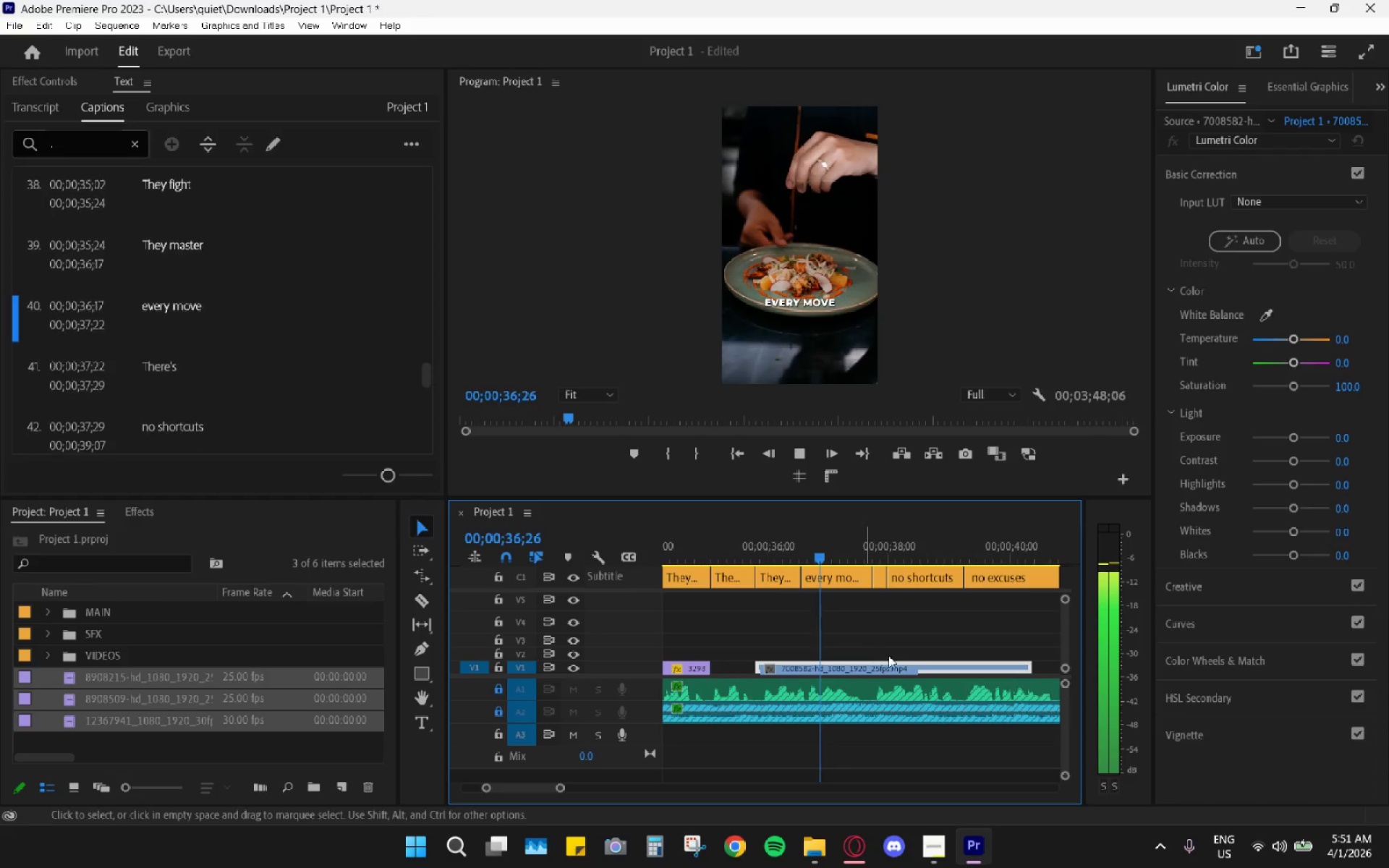 
key(Space)
 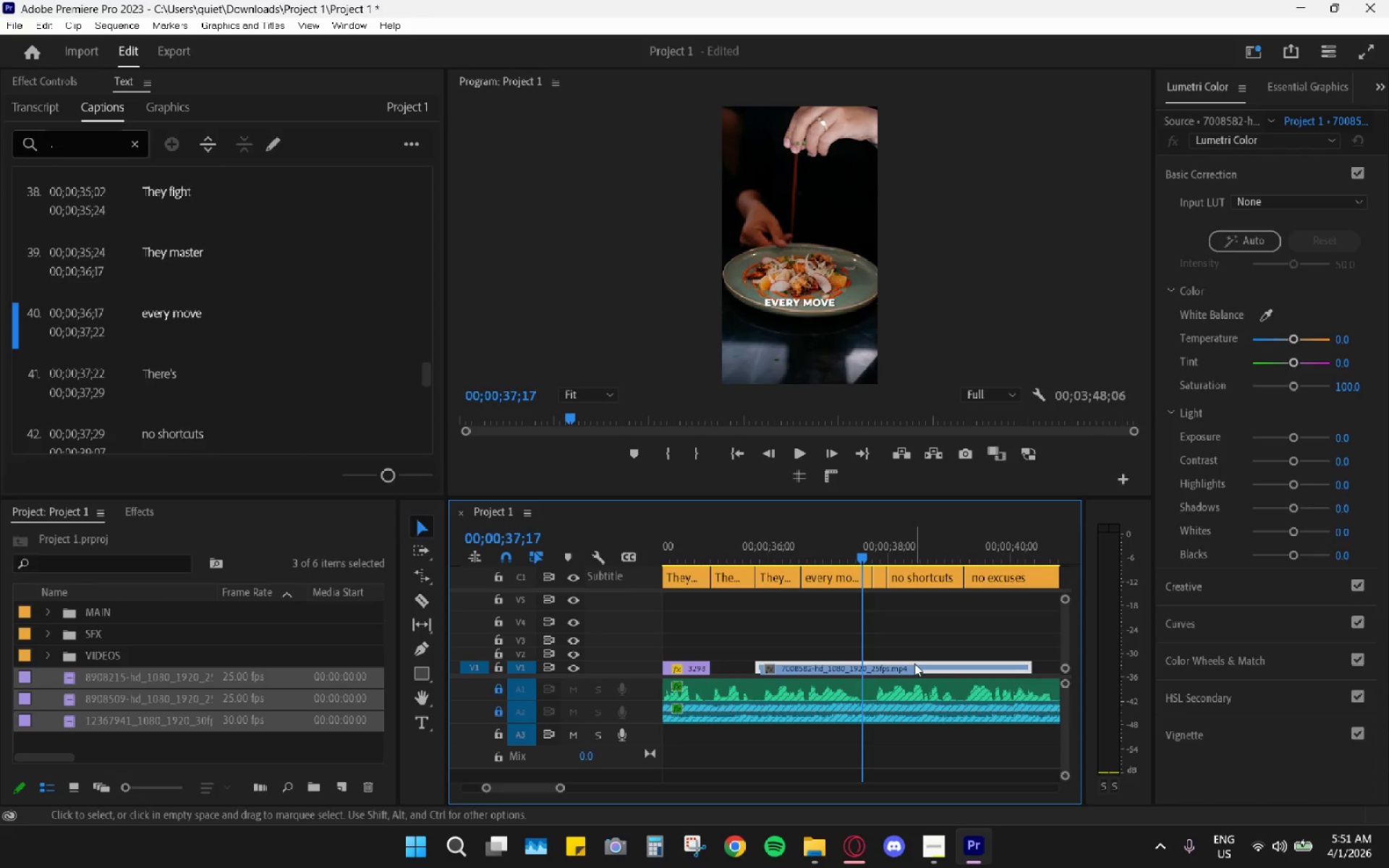 
key(Space)
 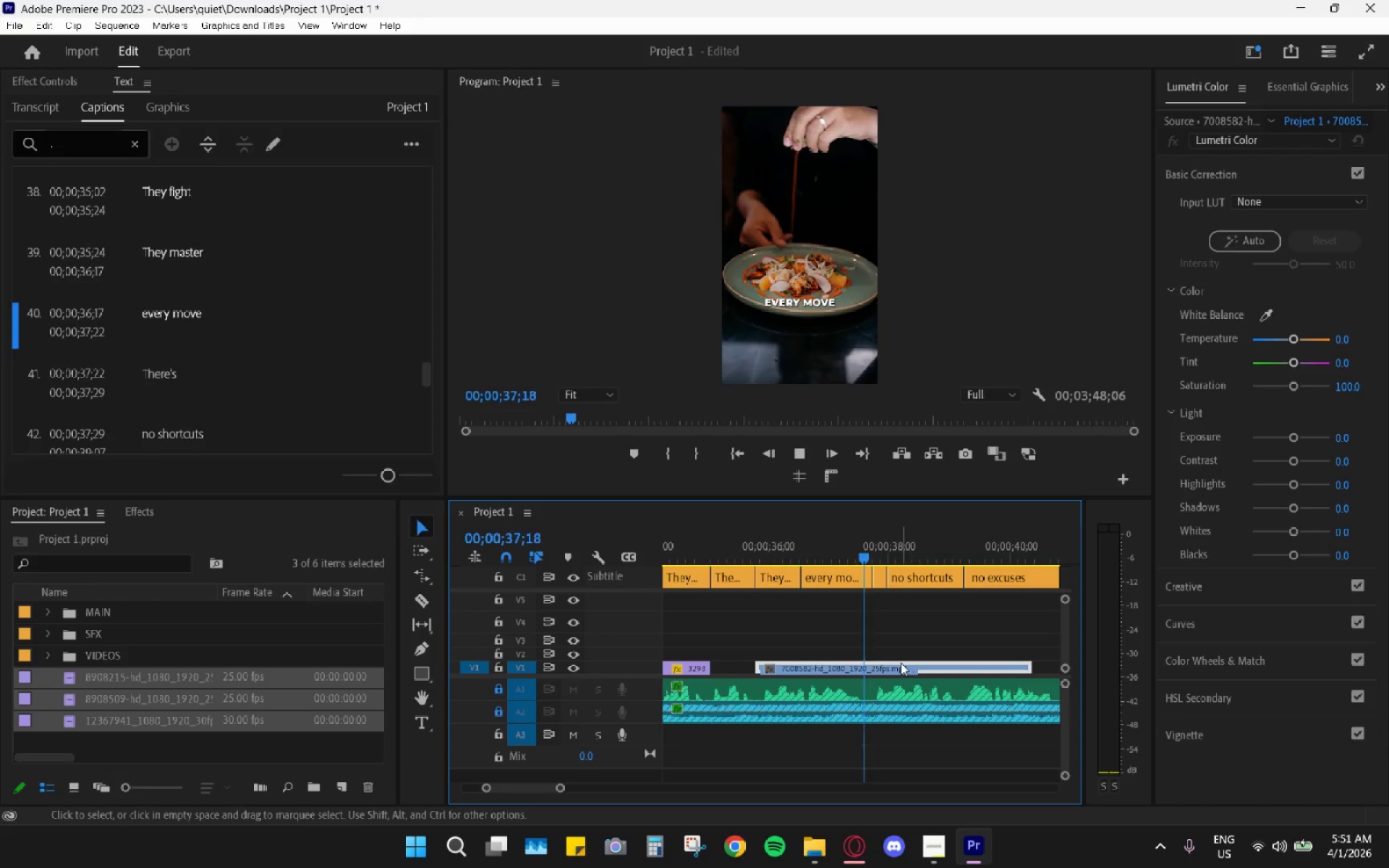 
key(Space)
 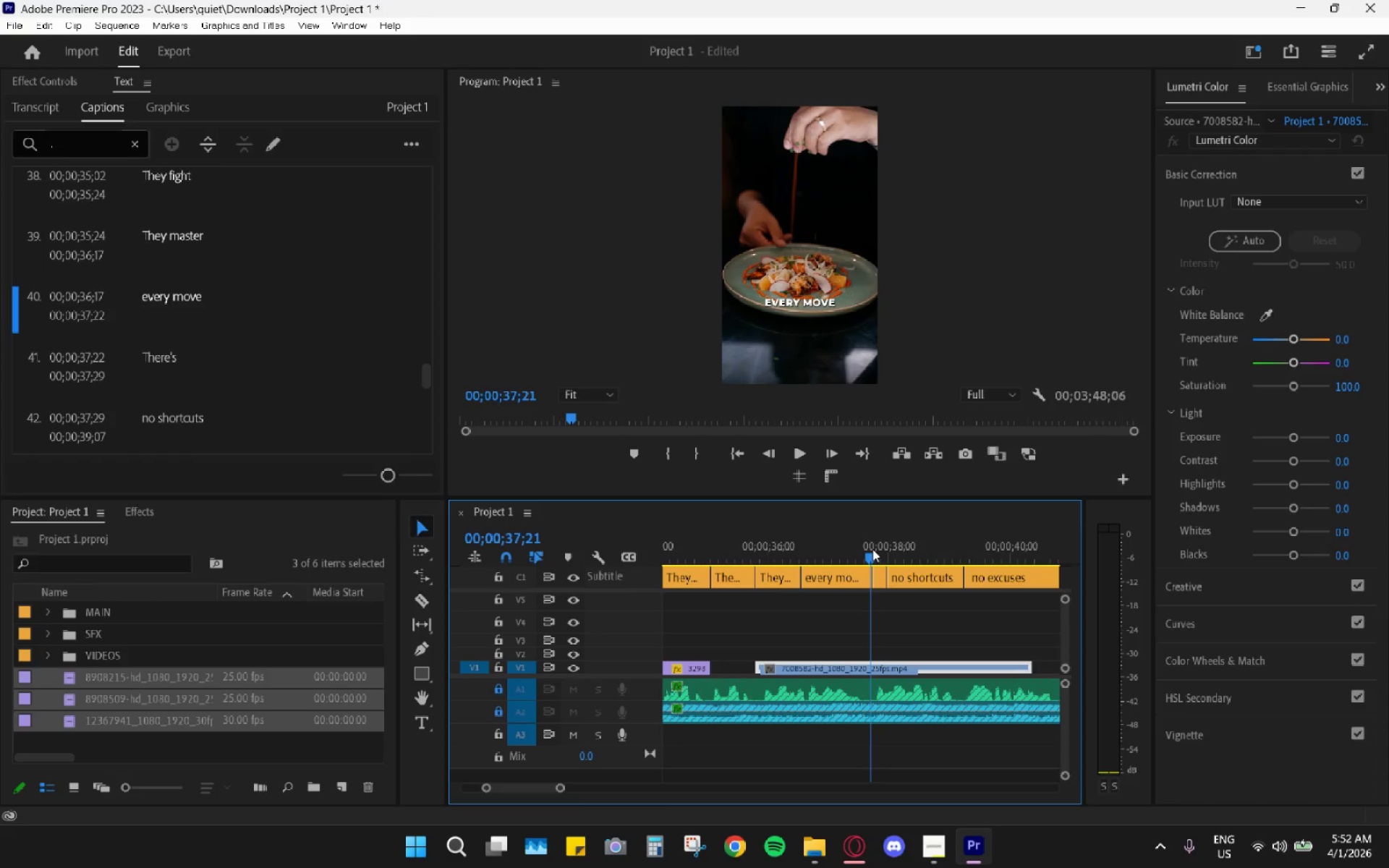 
type(cv)
 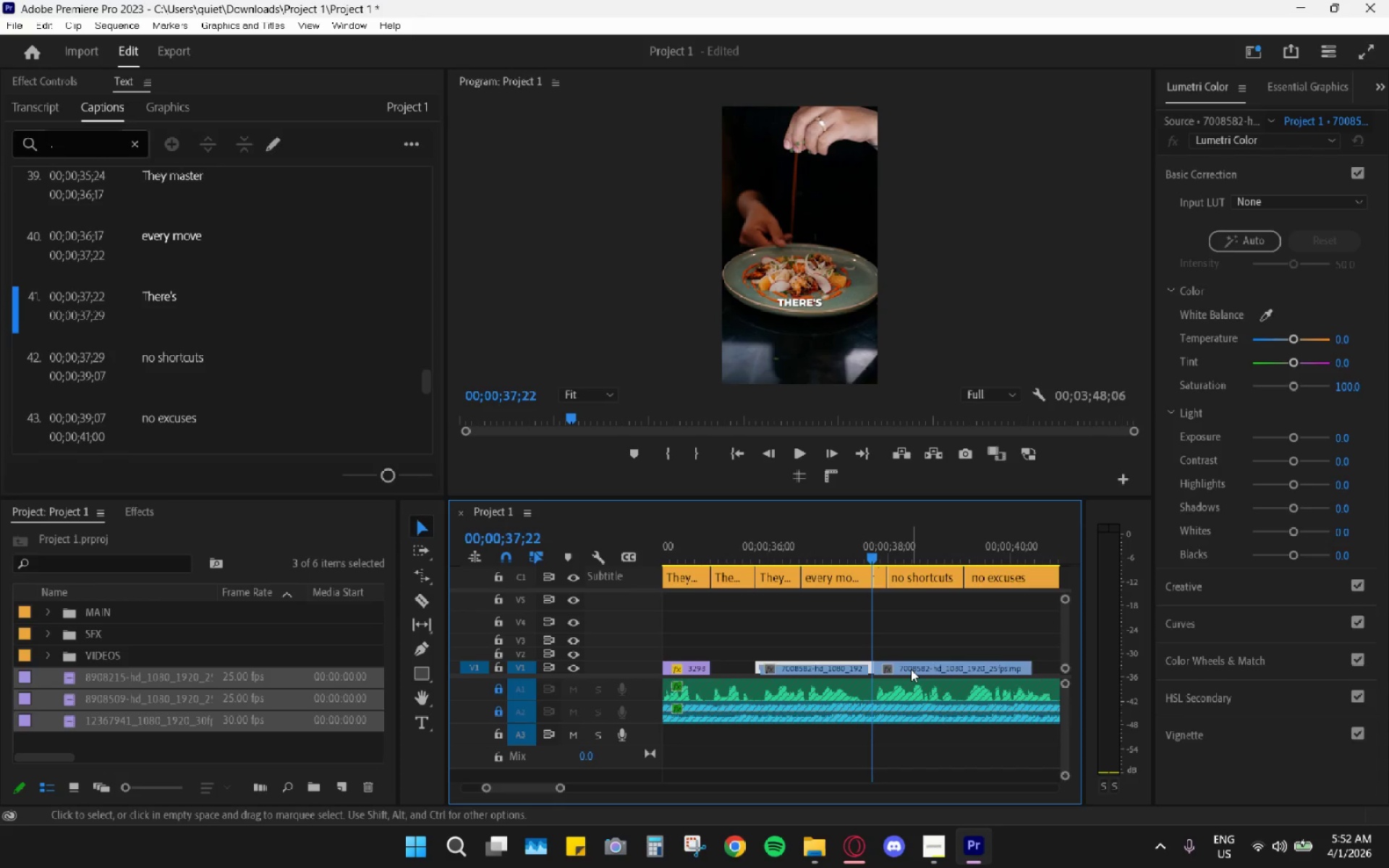 
left_click([911, 669])
 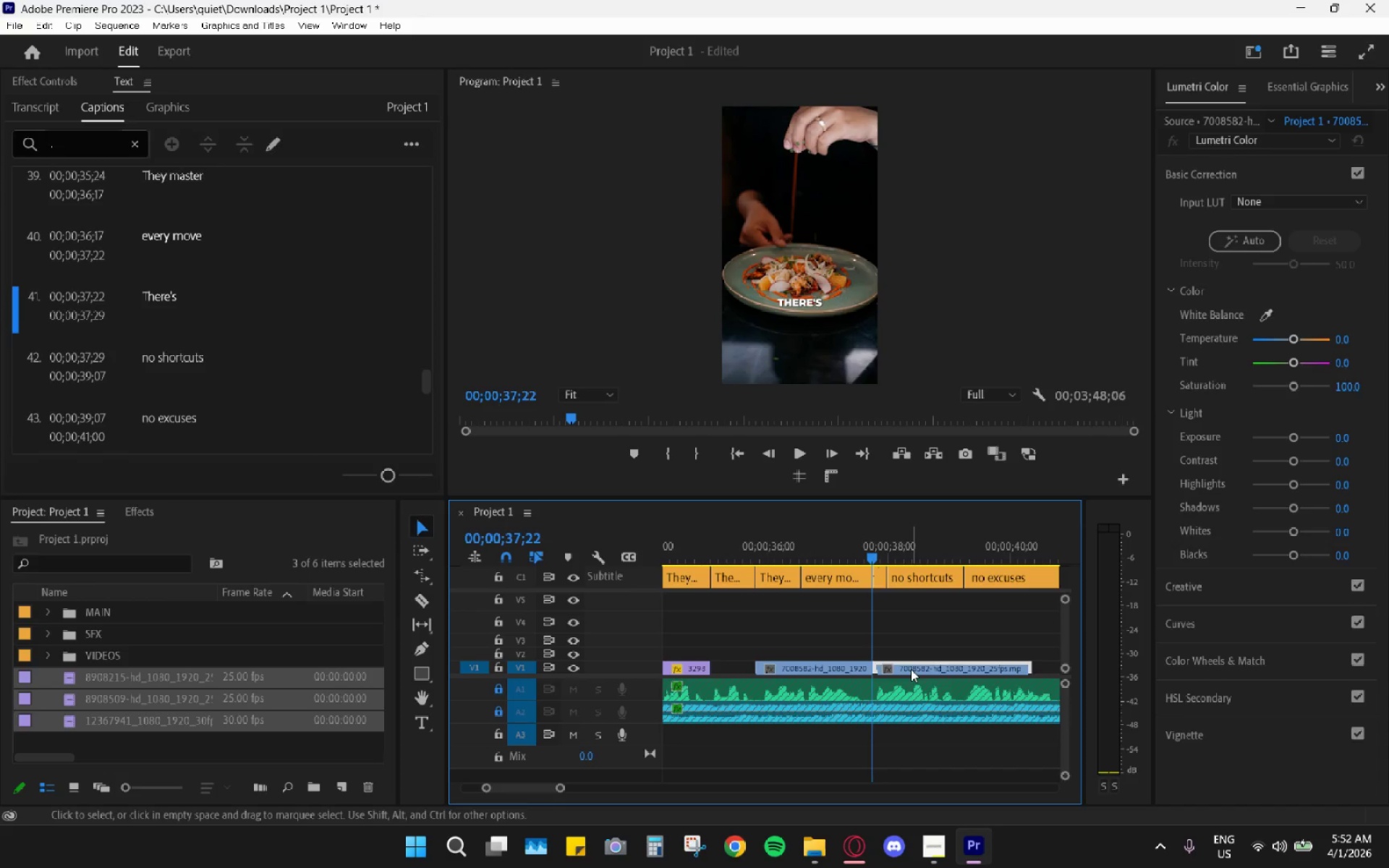 
key(H)
 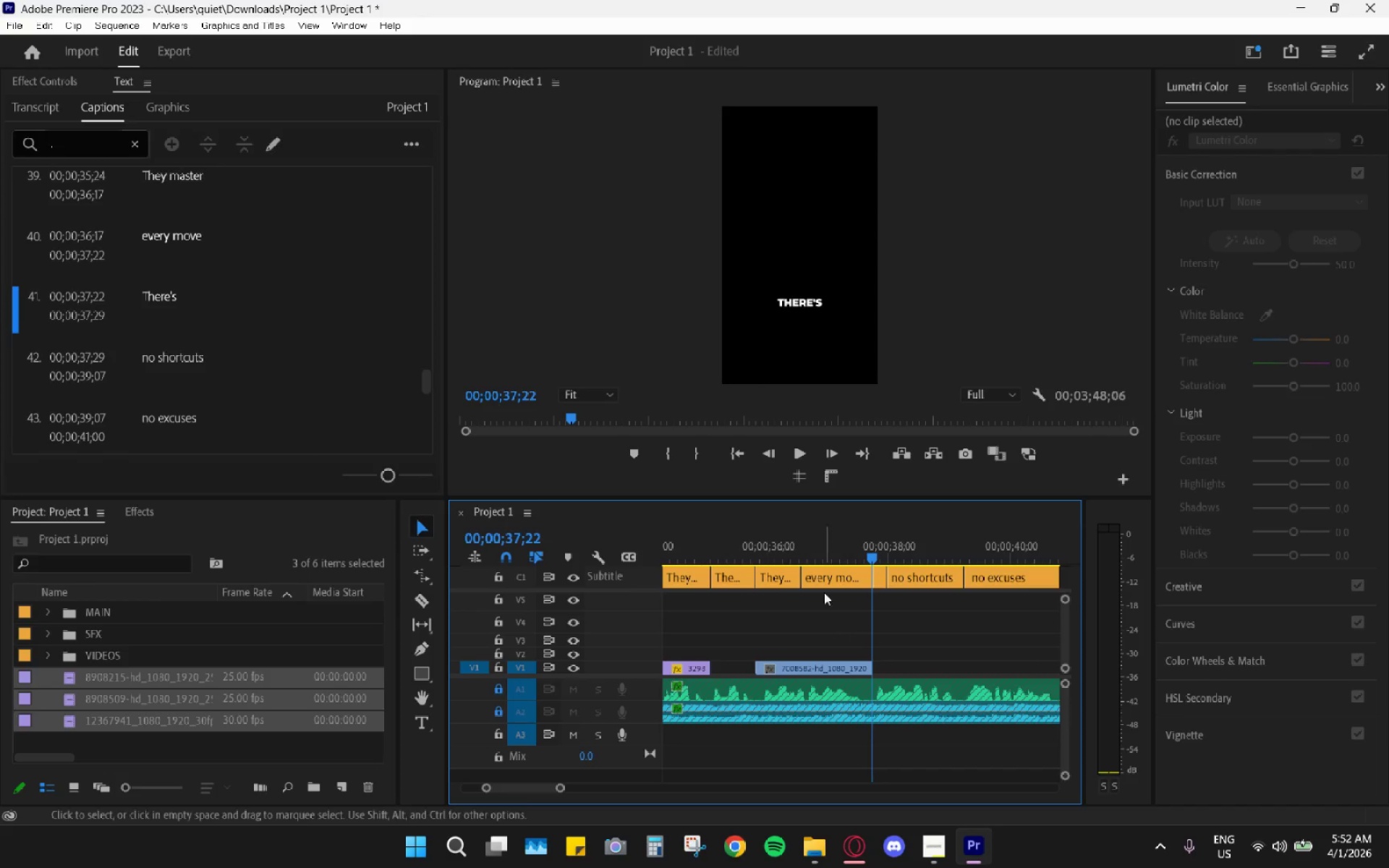 
left_click_drag(start_coordinate=[783, 552], to_coordinate=[760, 553])
 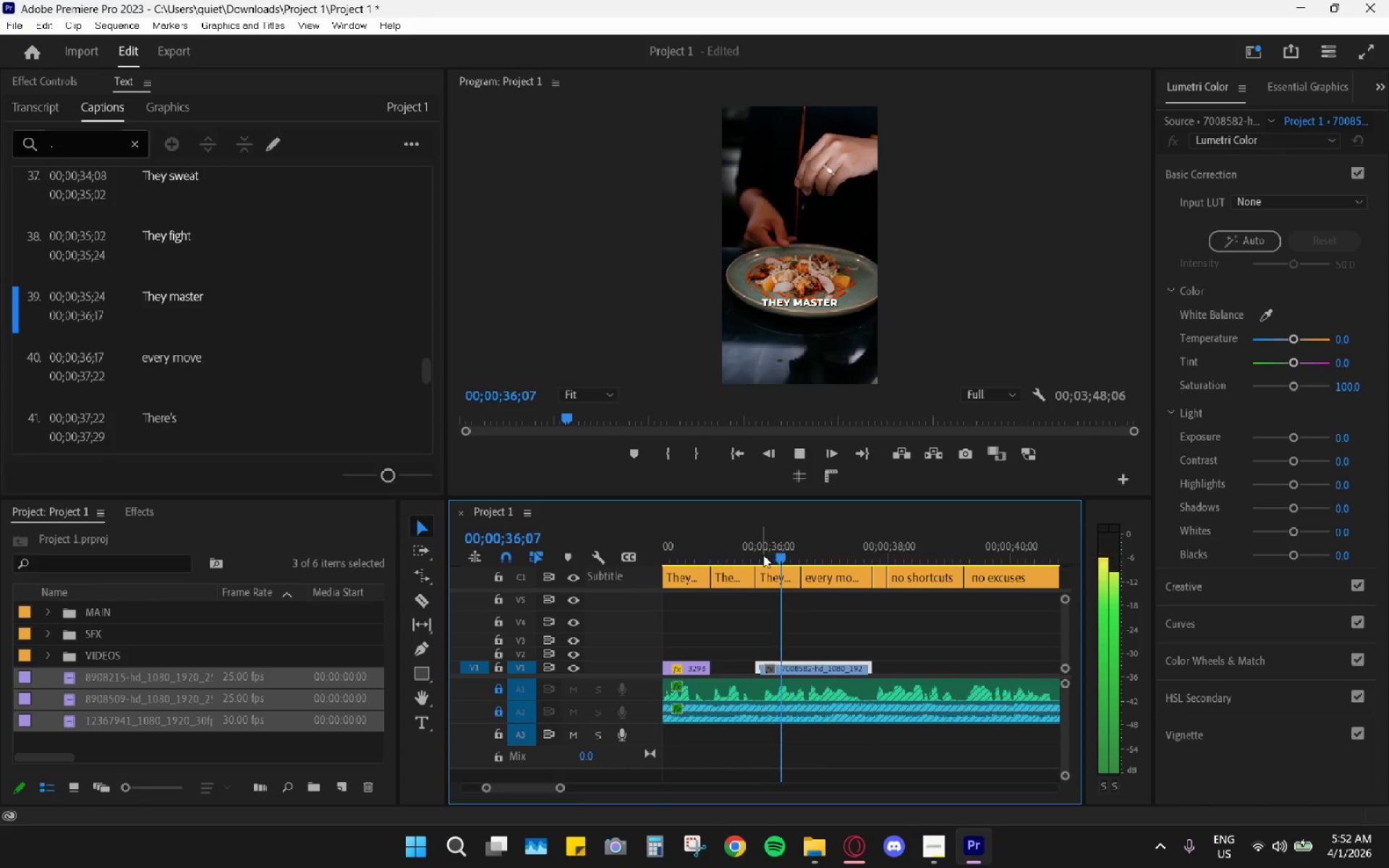 
key(Space)
 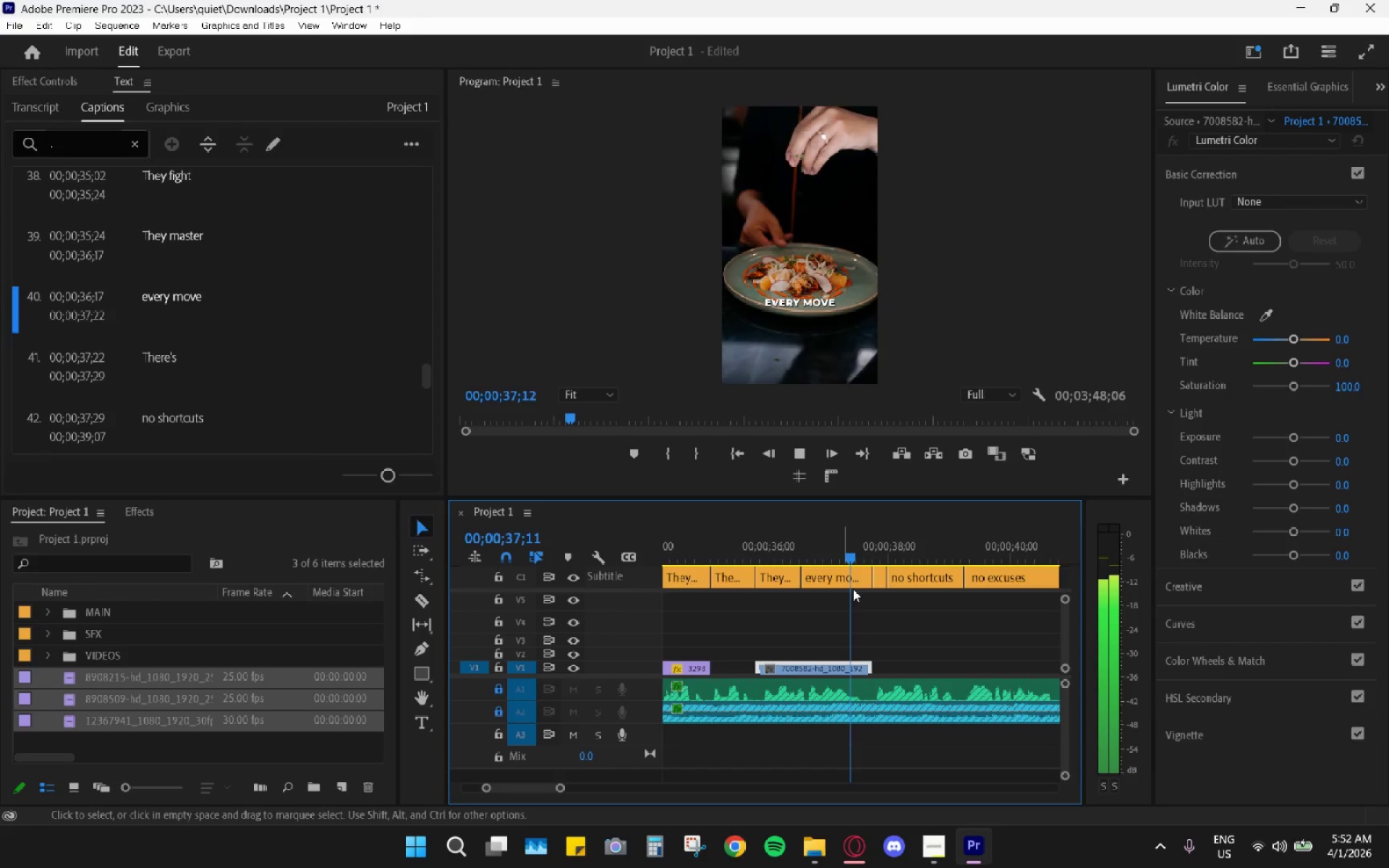 
key(Space)
 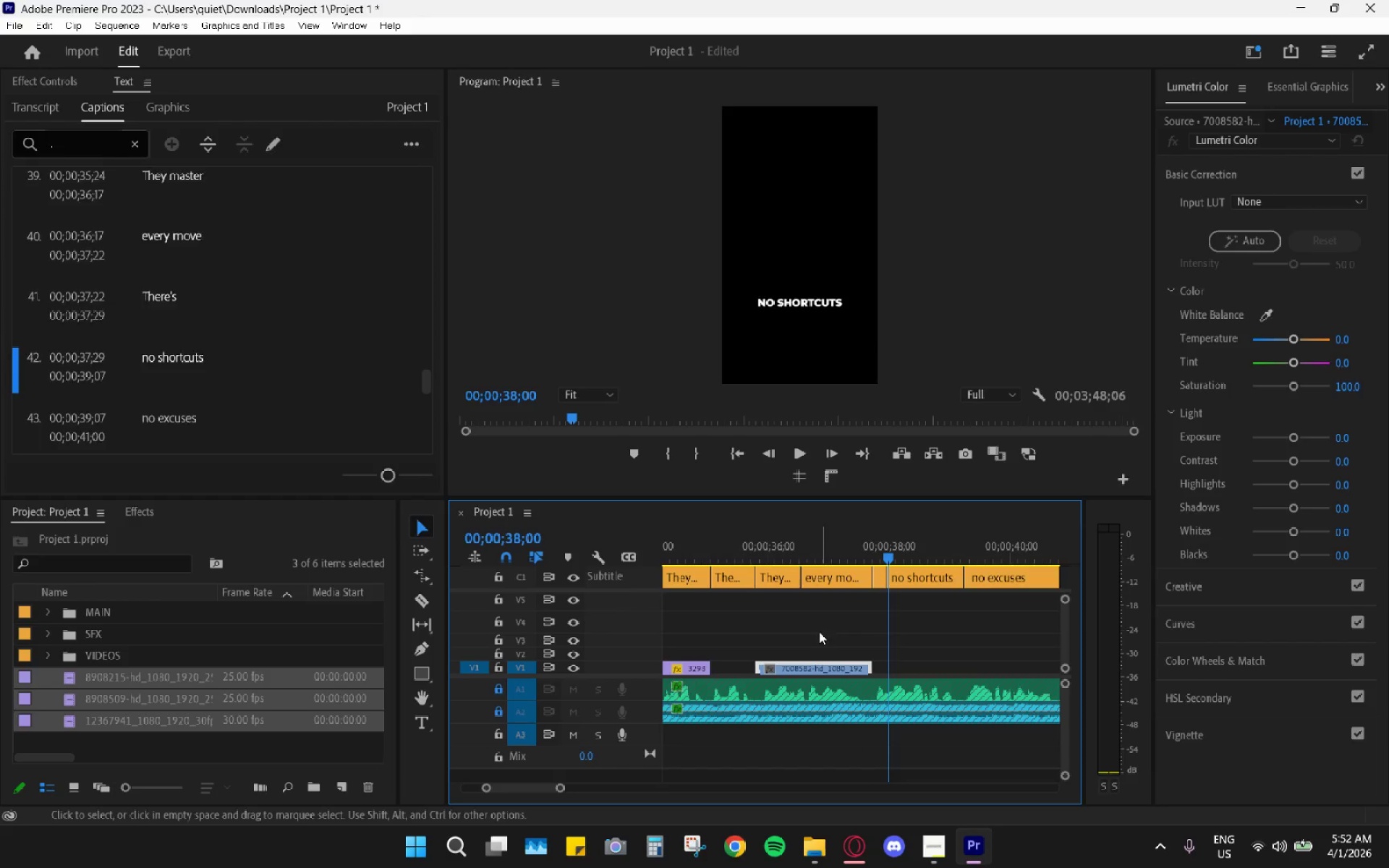 
hold_key(key=AltLeft, duration=0.77)
scroll: coordinate [812, 647], scroll_direction: down, amount: 10.0
 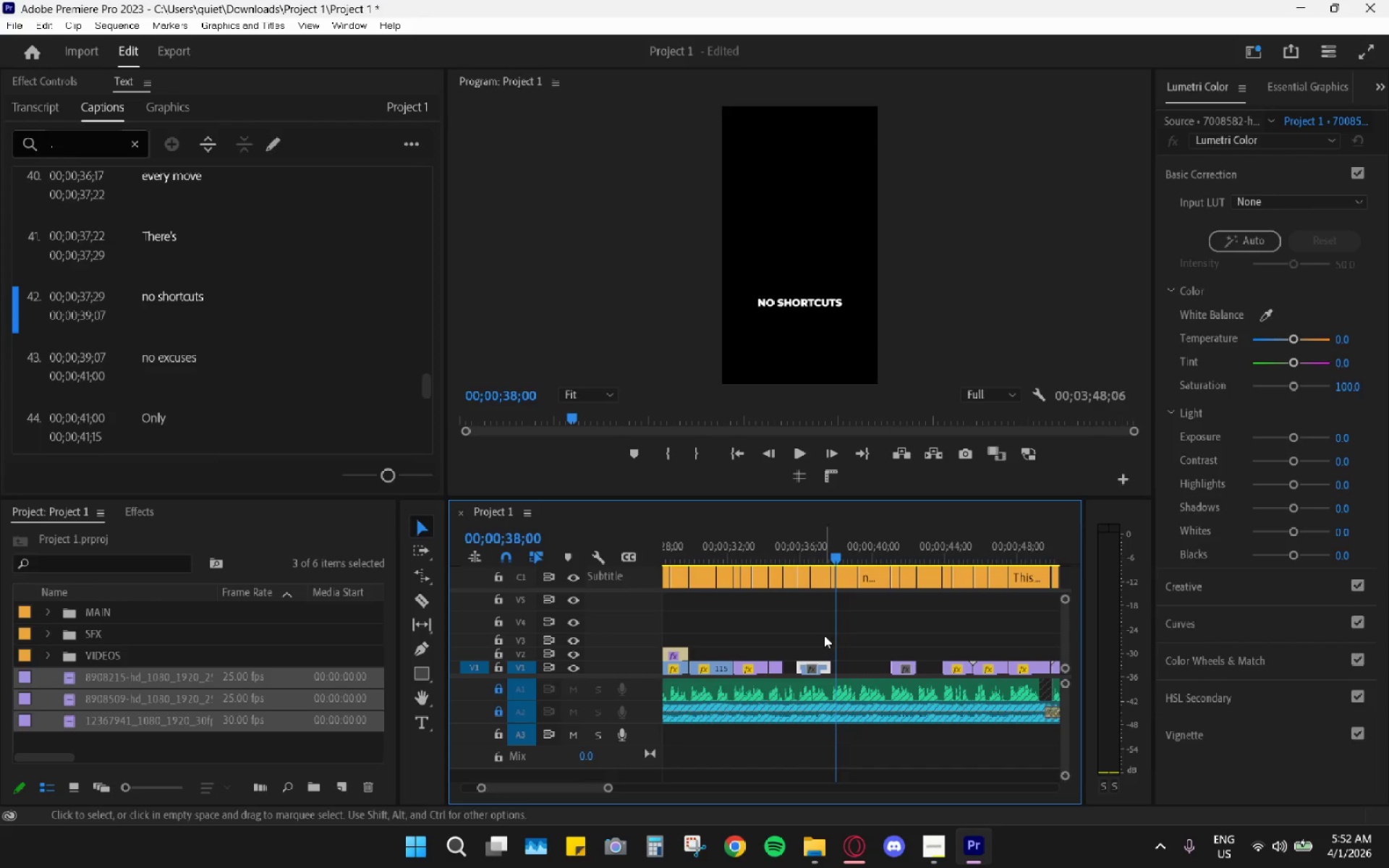 
key(Space)
 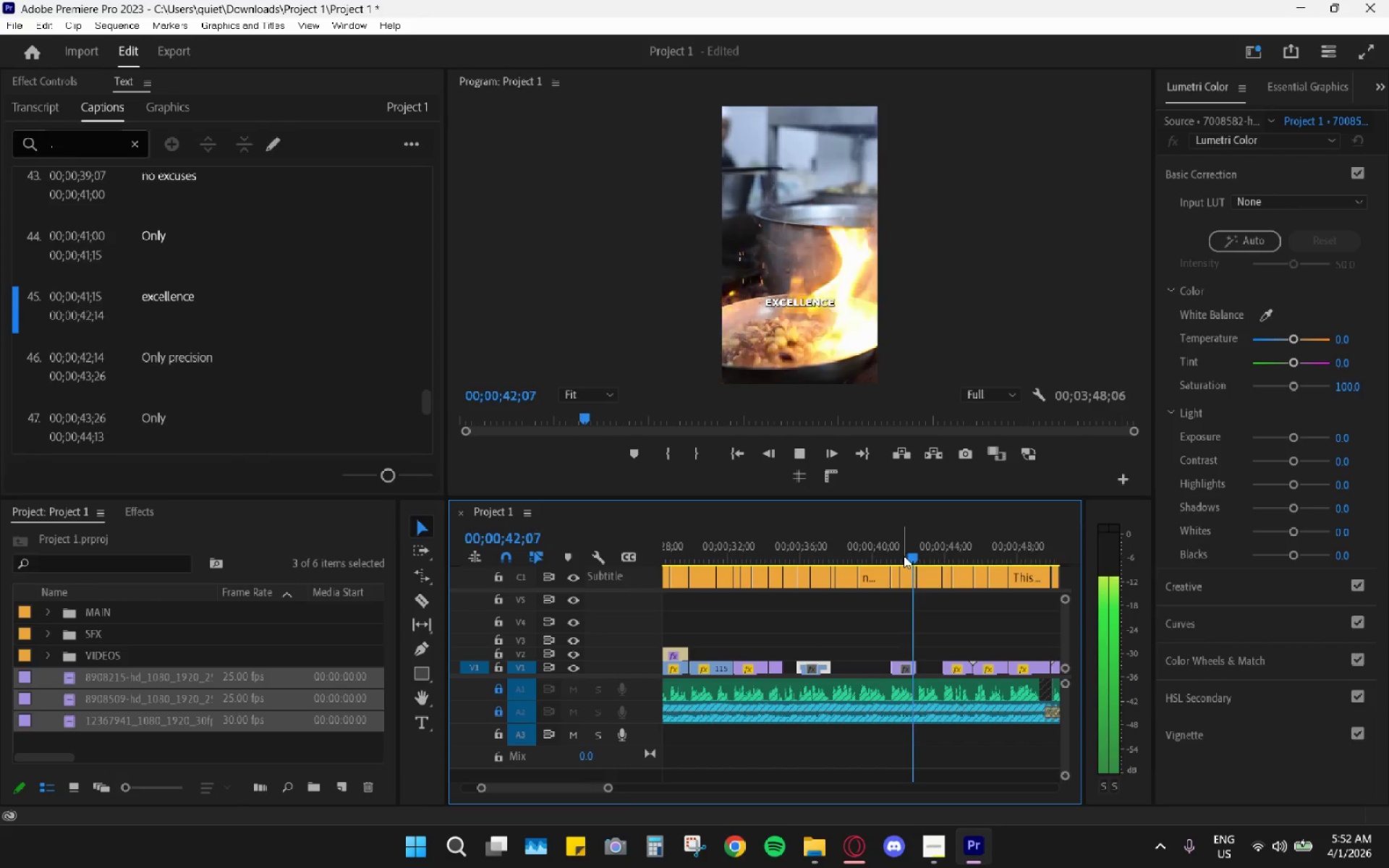 
wait(5.81)
 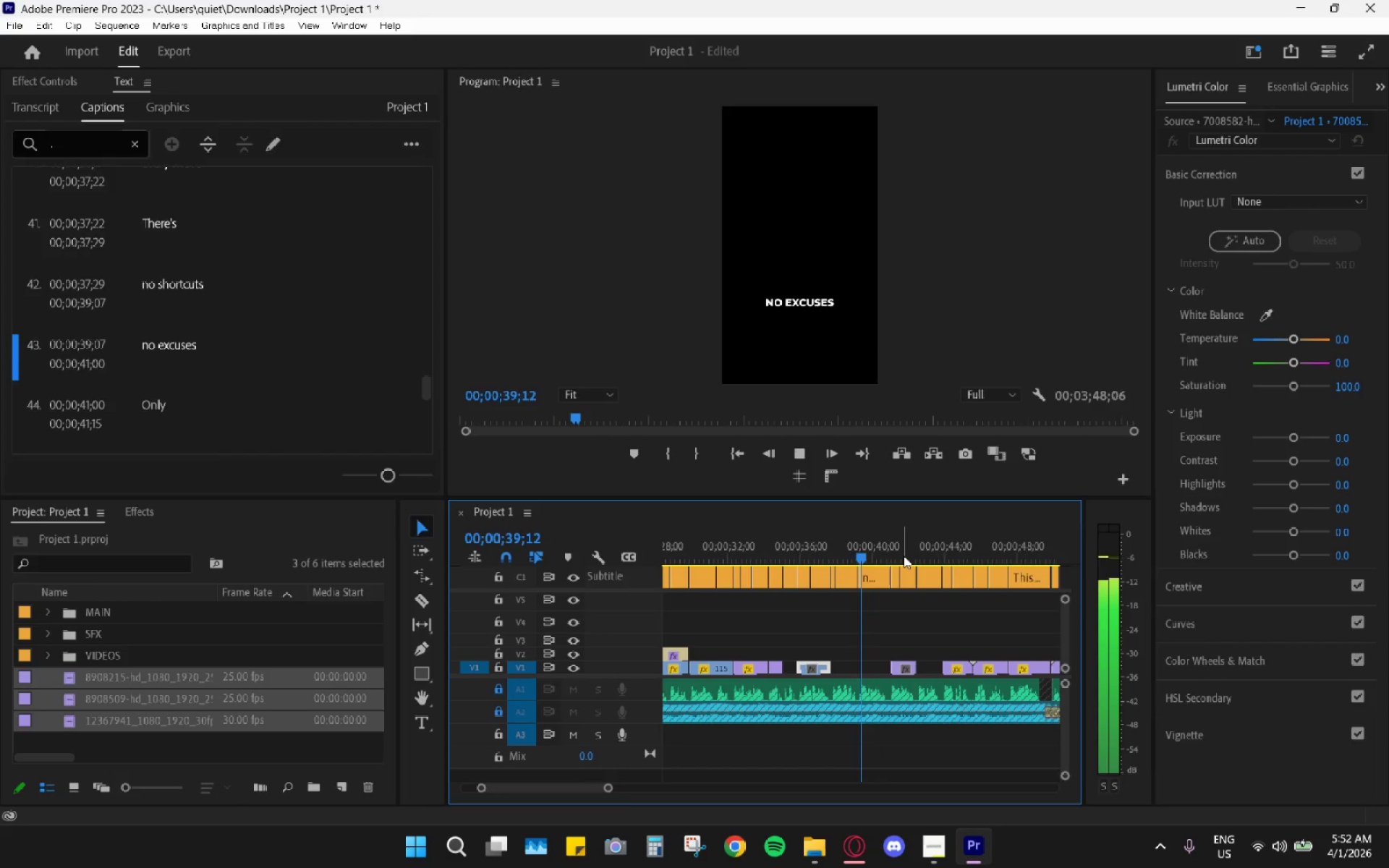 
key(Space)
 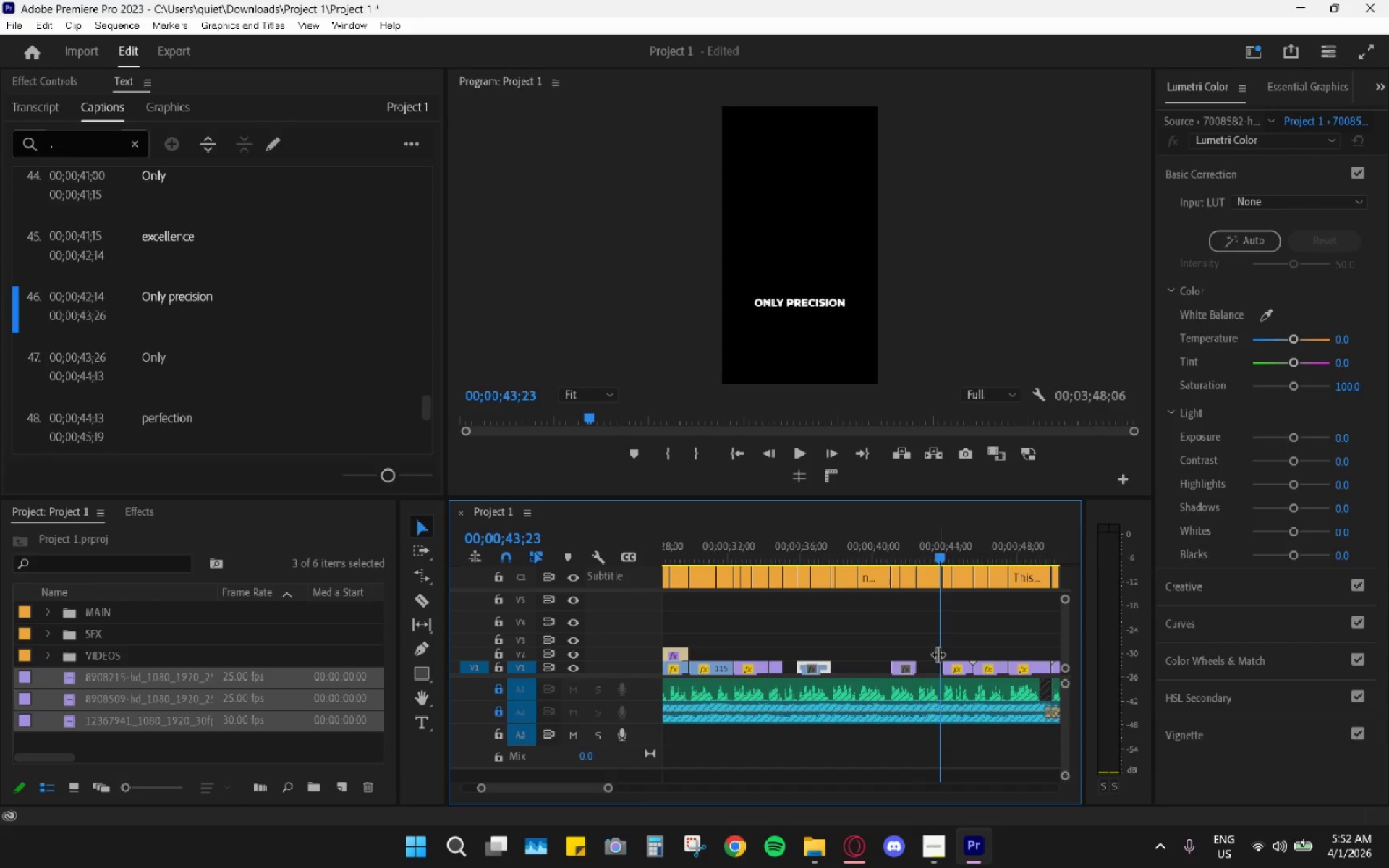 
hold_key(key=AltLeft, duration=0.47)
scroll: coordinate [940, 655], scroll_direction: down, amount: 12.0
 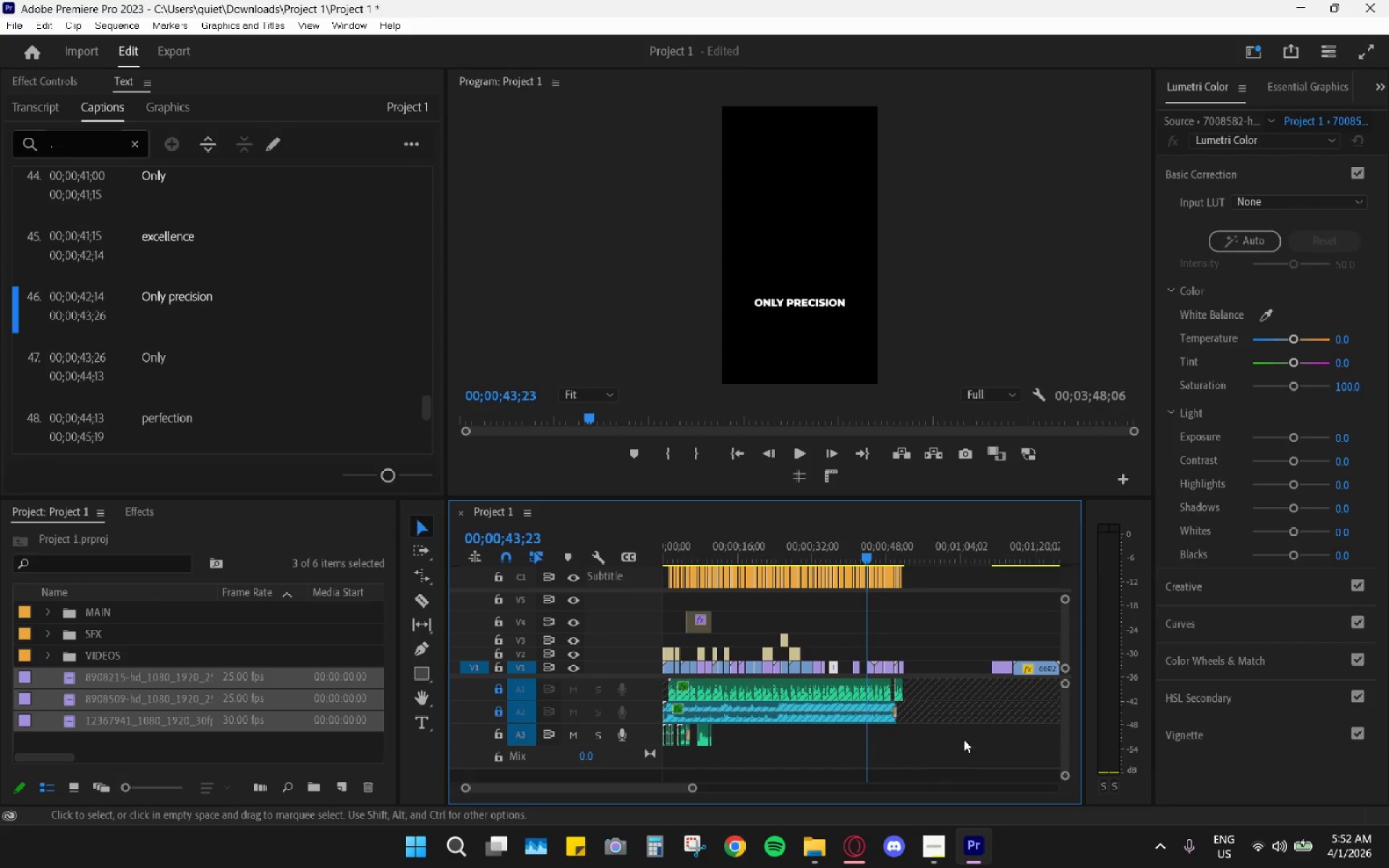 
hold_key(key=AltLeft, duration=0.33)
scroll: coordinate [973, 663], scroll_direction: down, amount: 28.0
 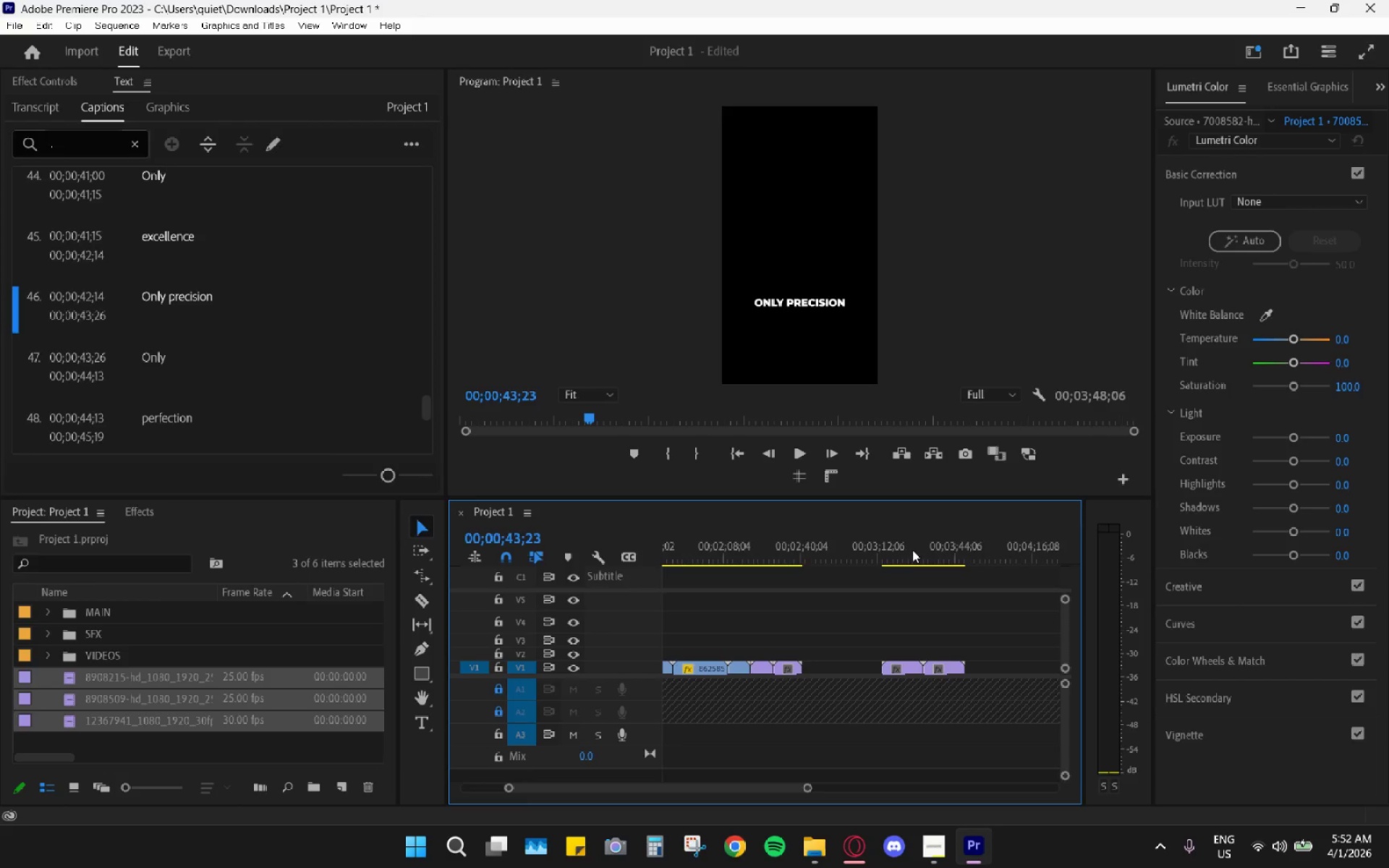 
left_click_drag(start_coordinate=[904, 547], to_coordinate=[956, 556])
 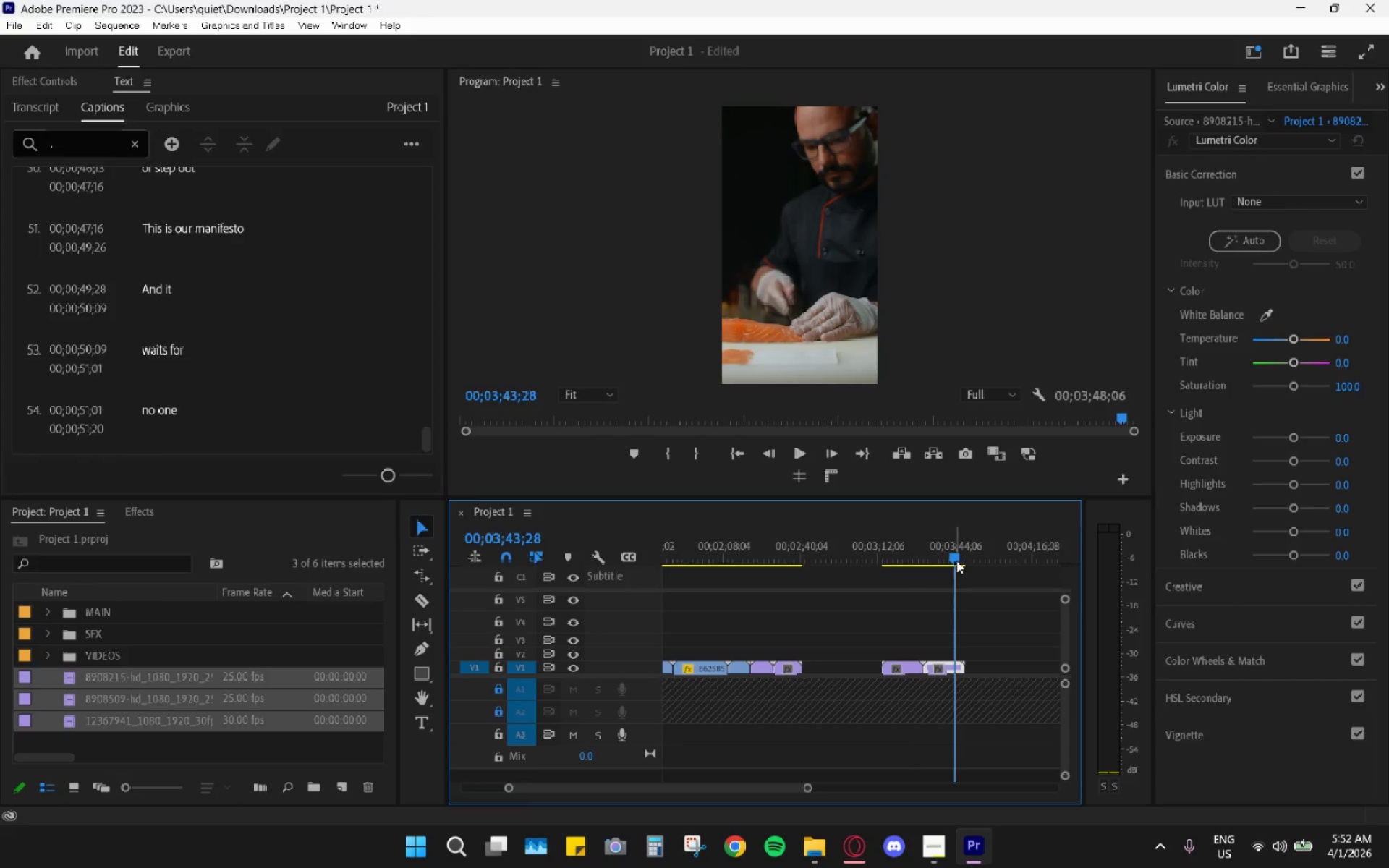 
key(Space)
 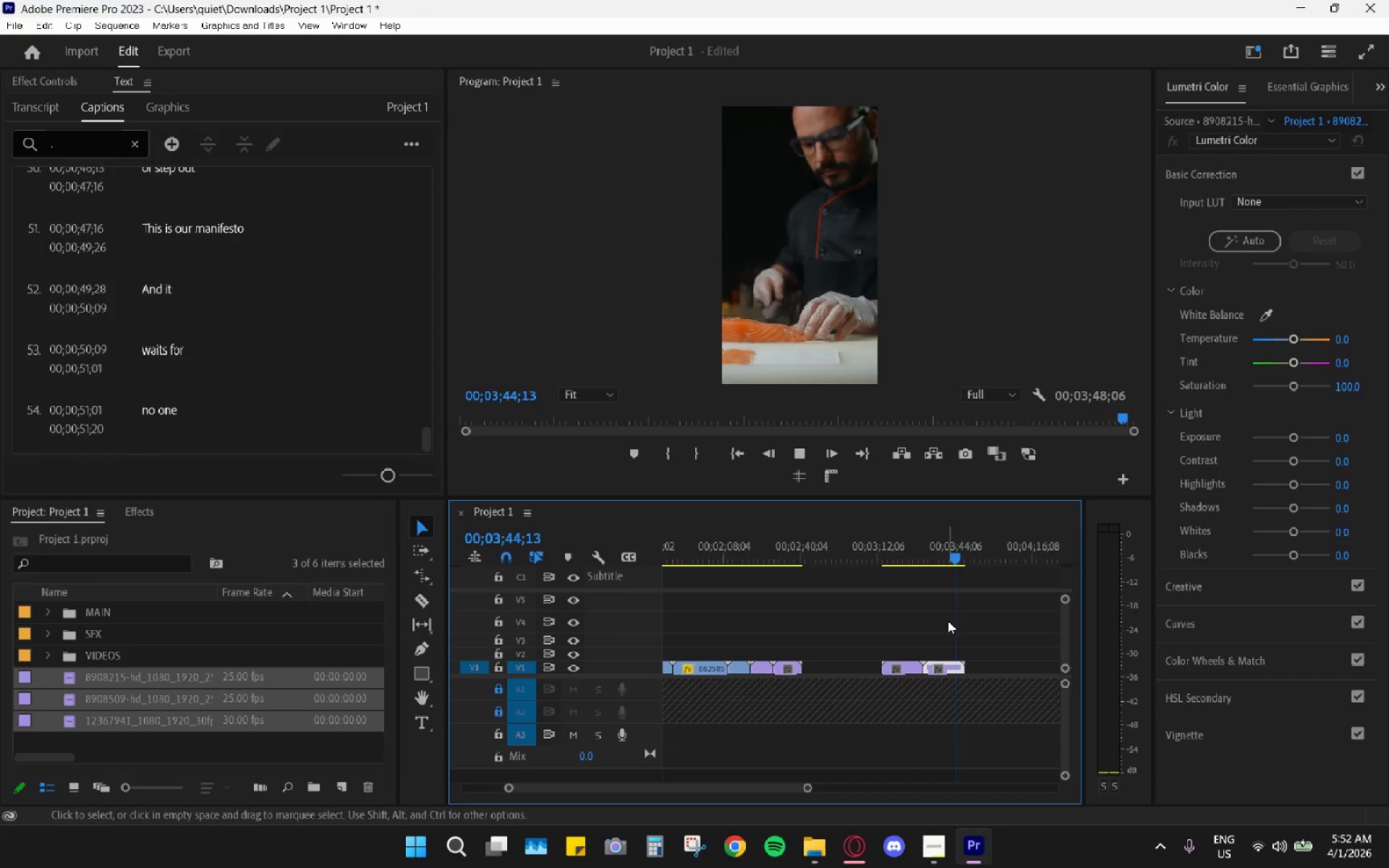 
key(Space)
 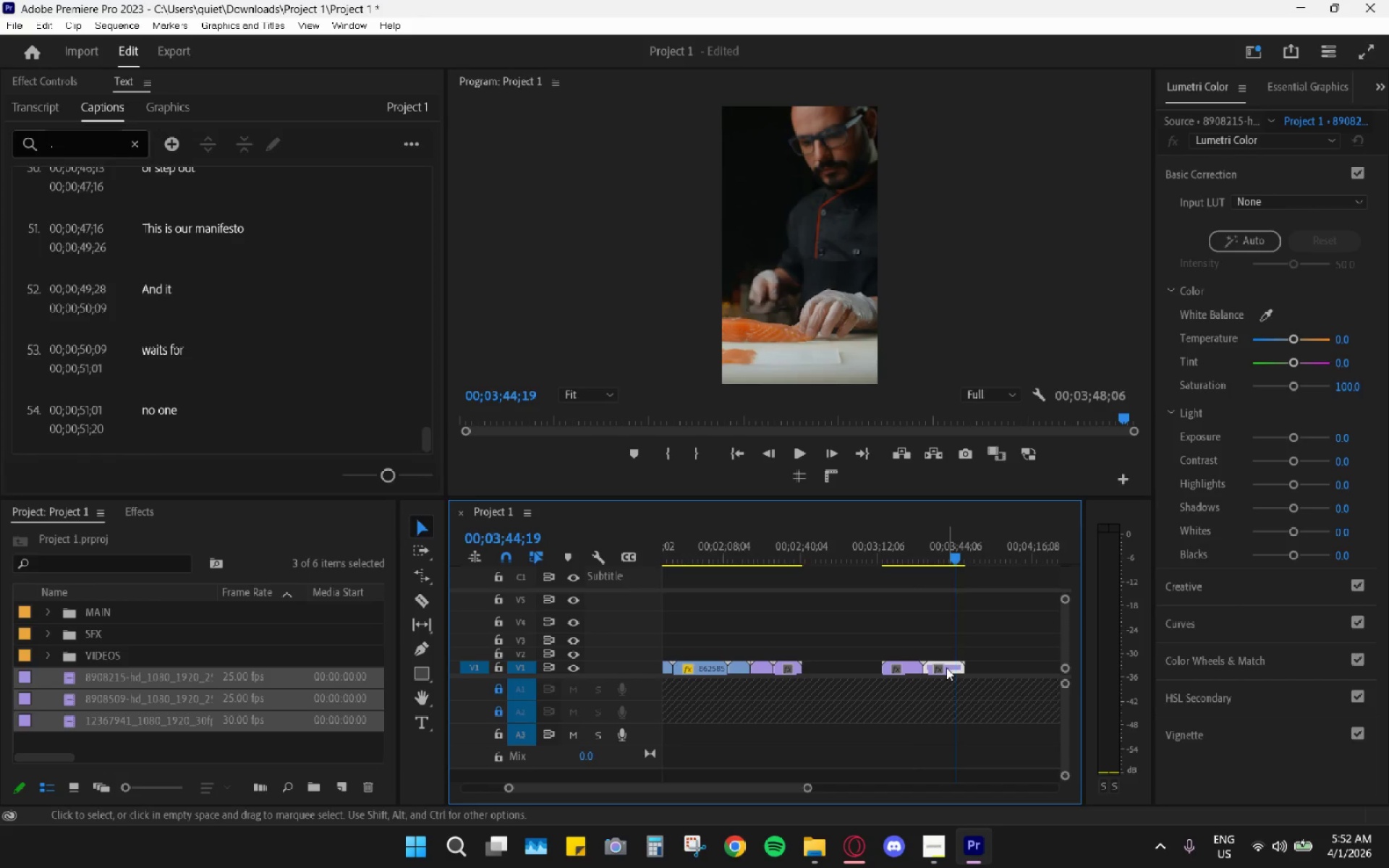 
left_click_drag(start_coordinate=[946, 668], to_coordinate=[776, 642])
 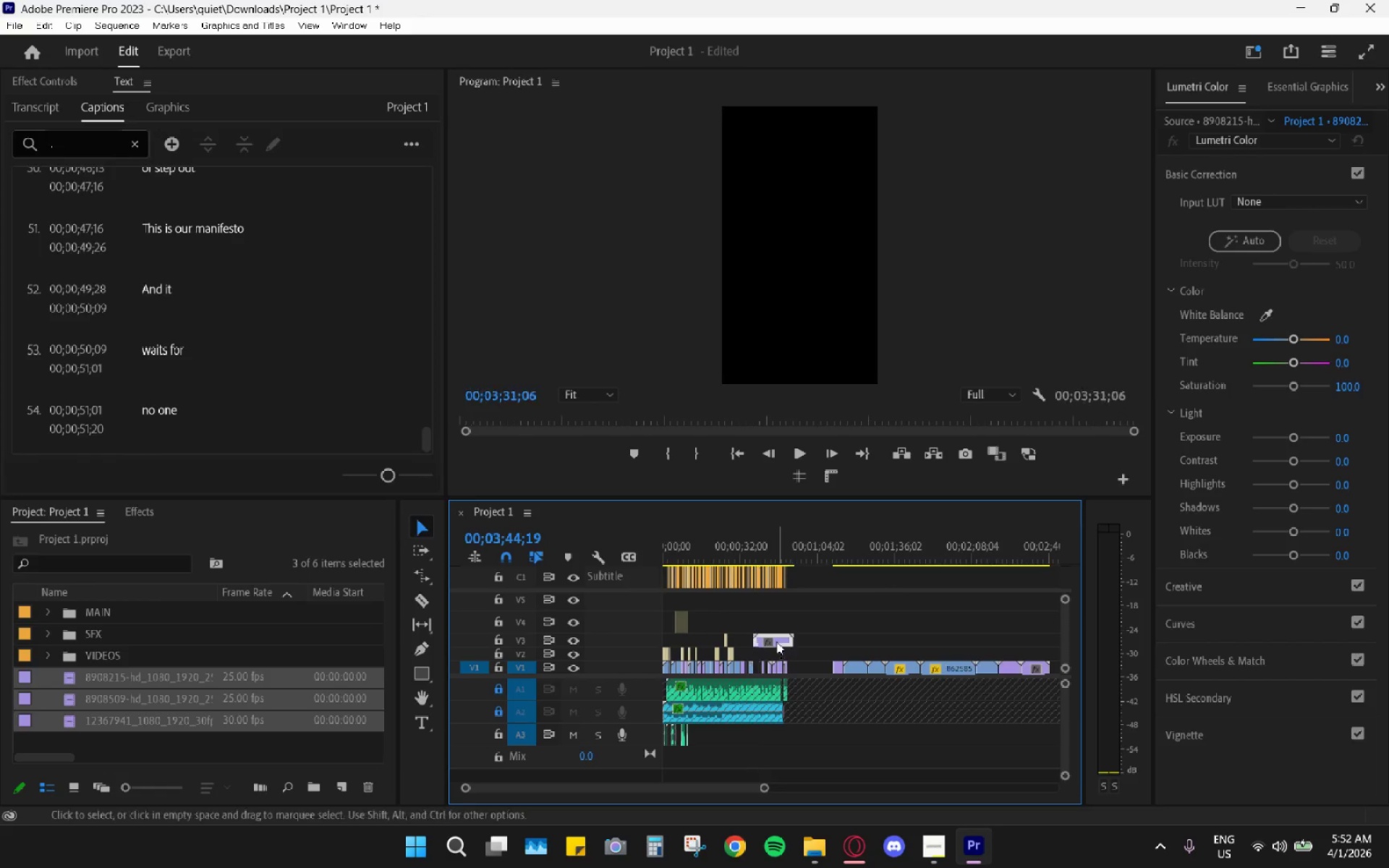 
hold_key(key=AltLeft, duration=1.2)
scroll: coordinate [772, 658], scroll_direction: up, amount: 29.0
 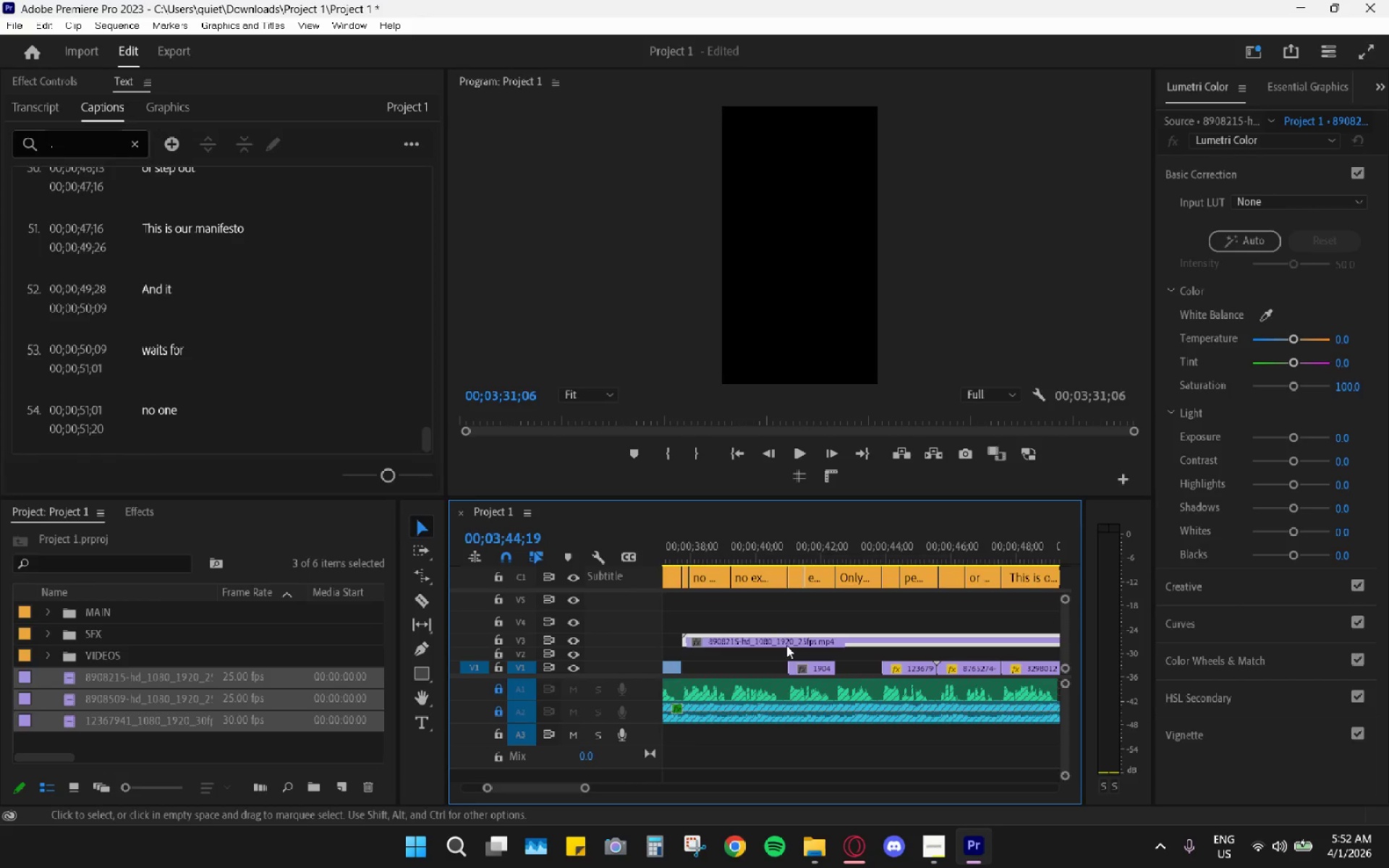 
left_click_drag(start_coordinate=[786, 645], to_coordinate=[863, 650])
 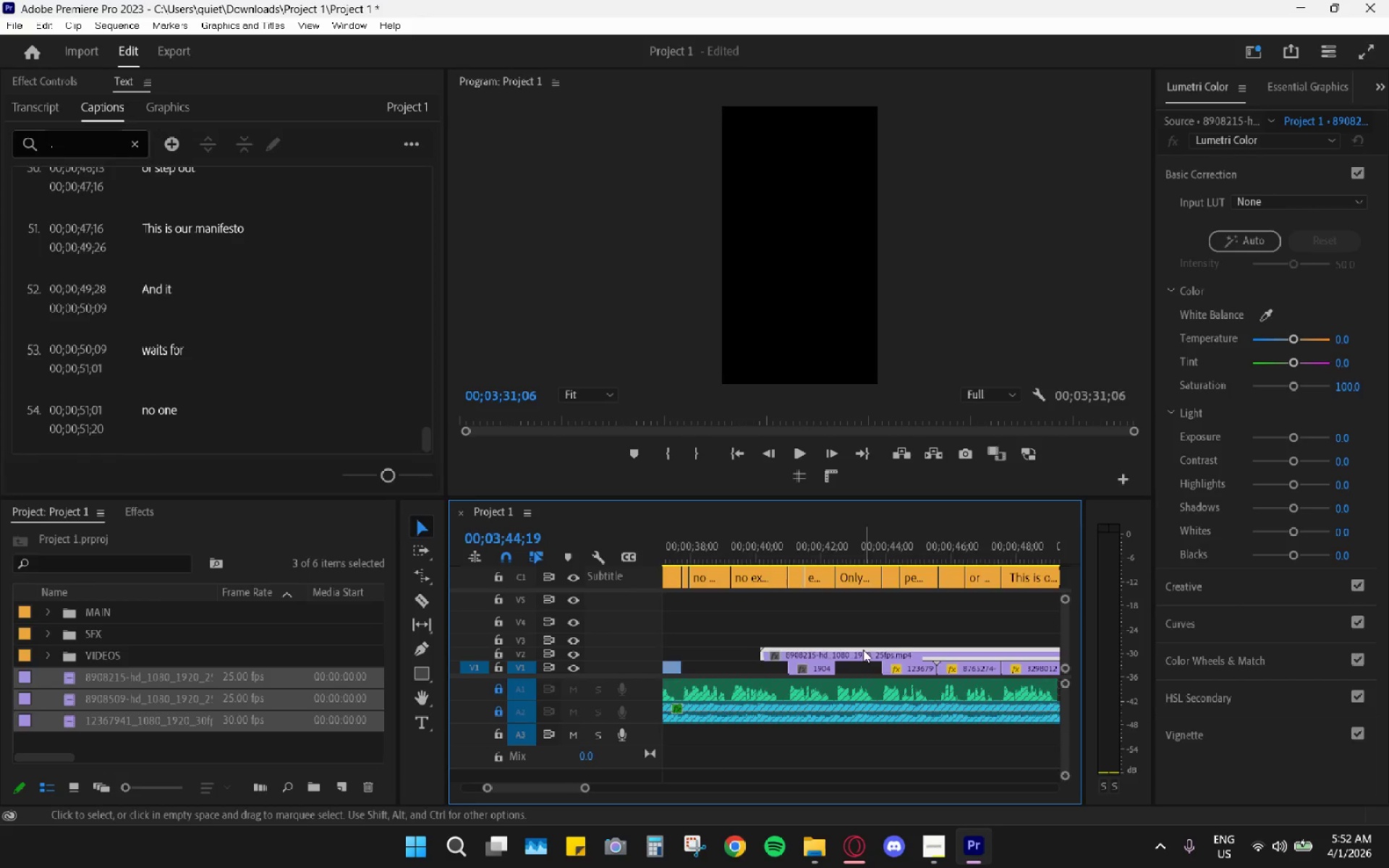 
hold_key(key=AltLeft, duration=0.5)
scroll: coordinate [847, 649], scroll_direction: down, amount: 10.0
 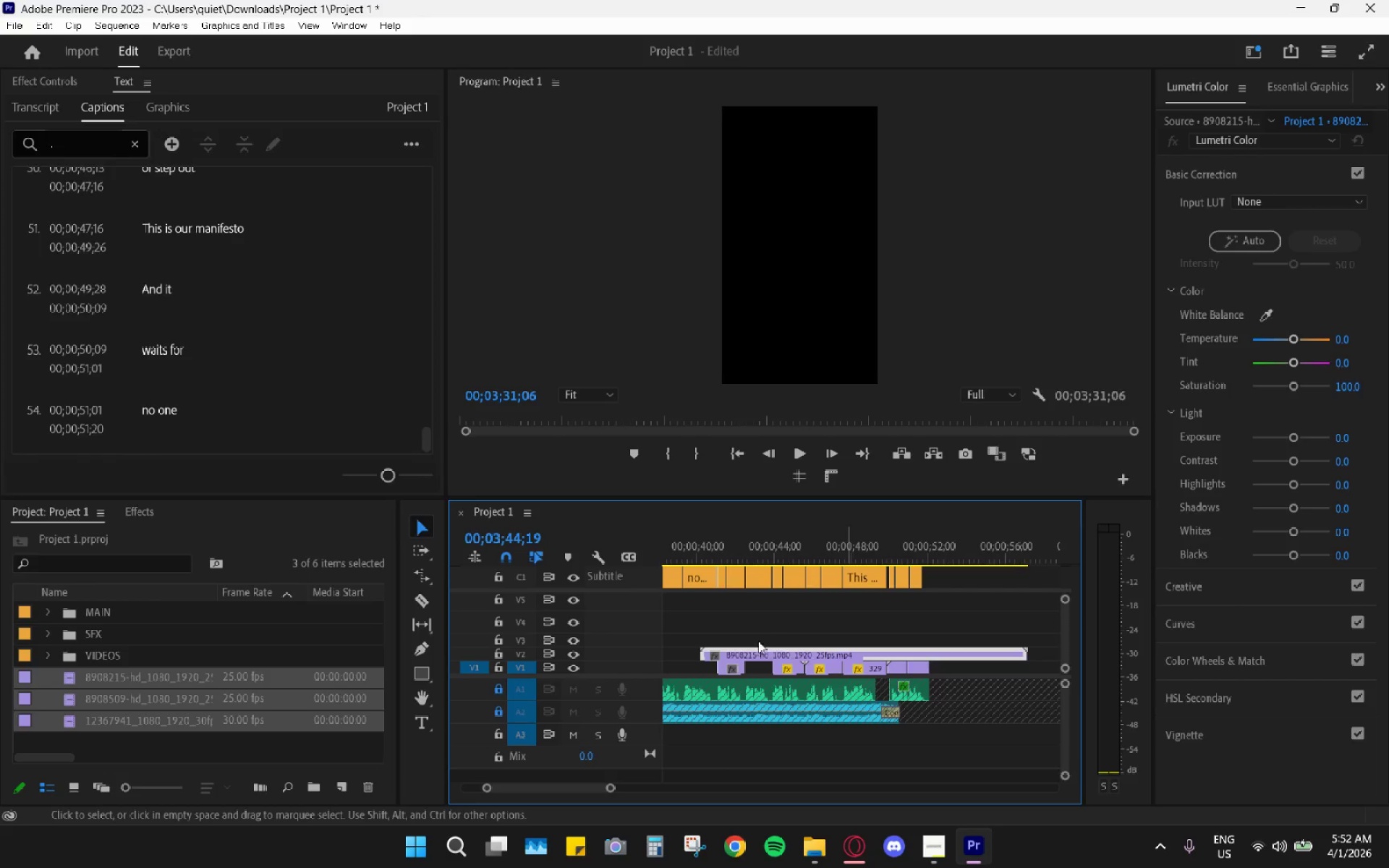 
left_click_drag(start_coordinate=[740, 651], to_coordinate=[788, 650])
 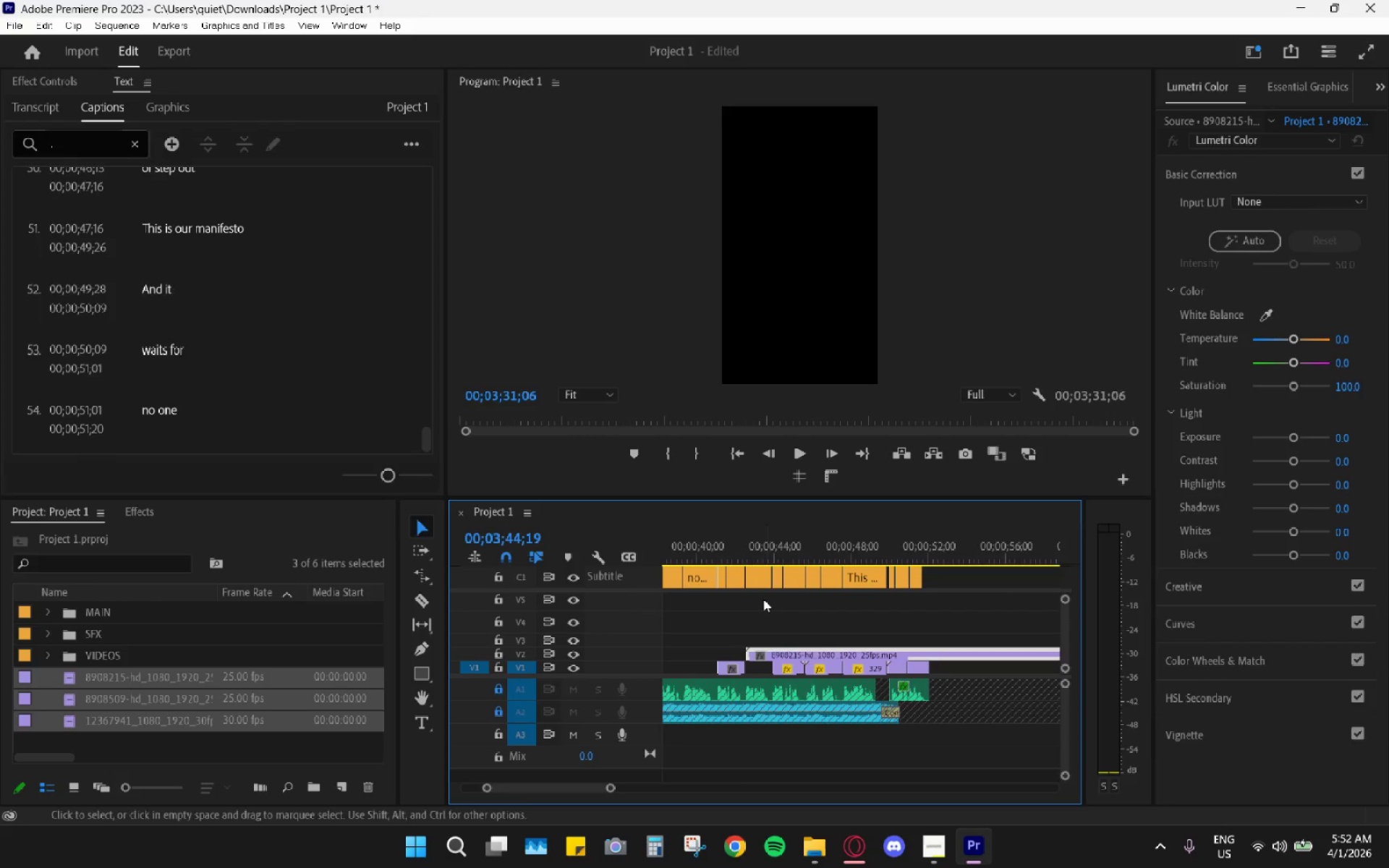 
left_click([745, 556])
 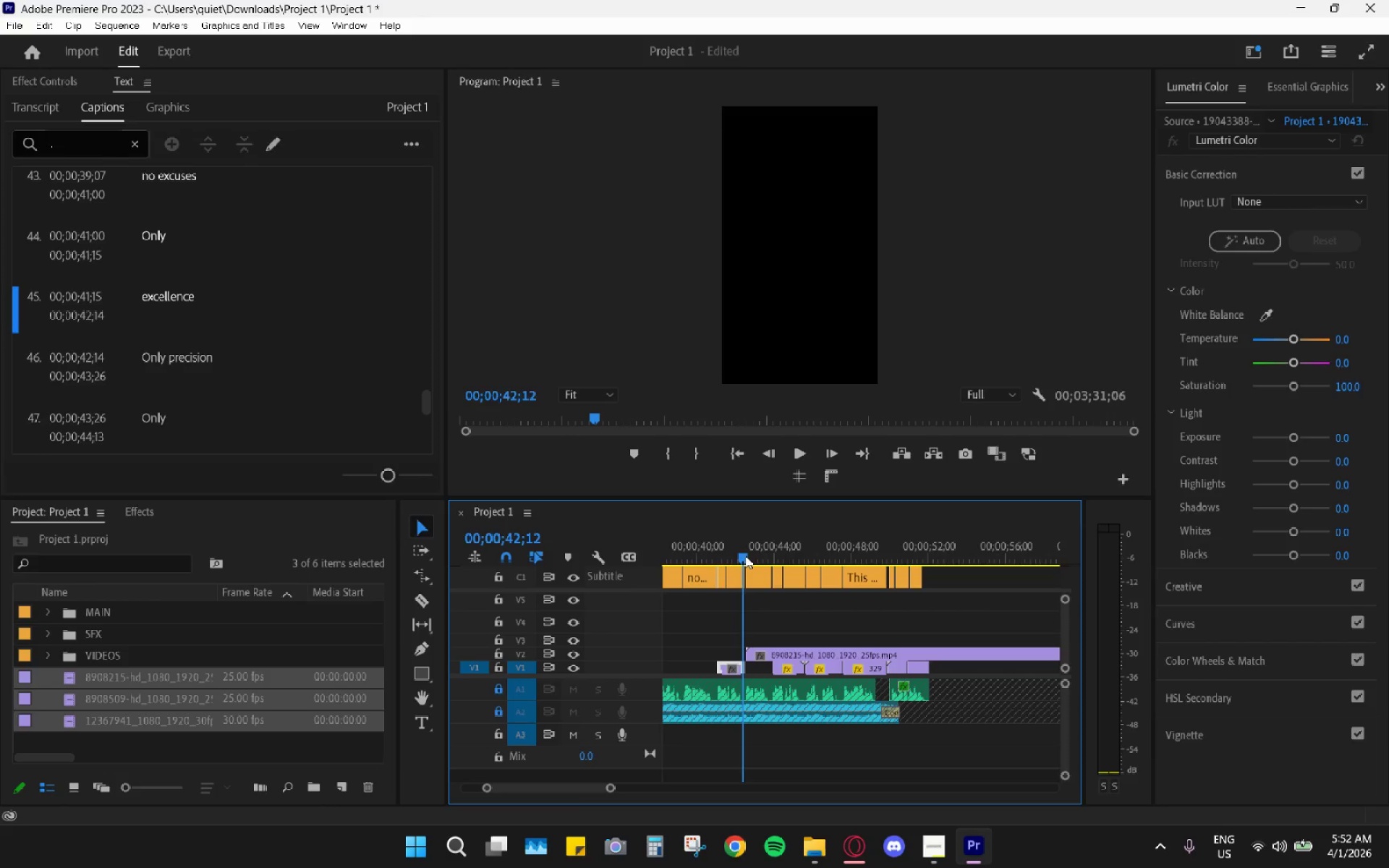 
key(Space)
 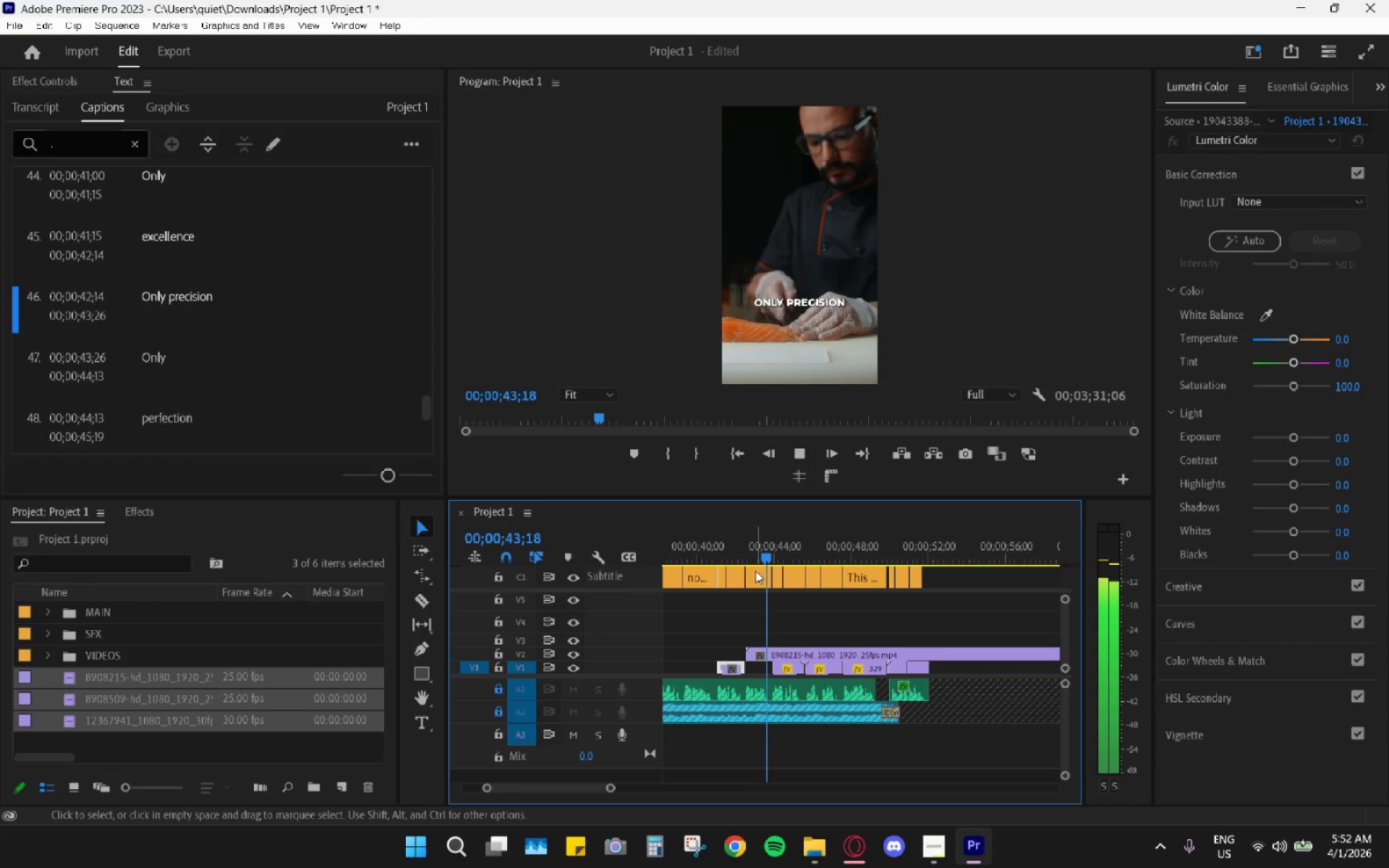 
key(Space)
 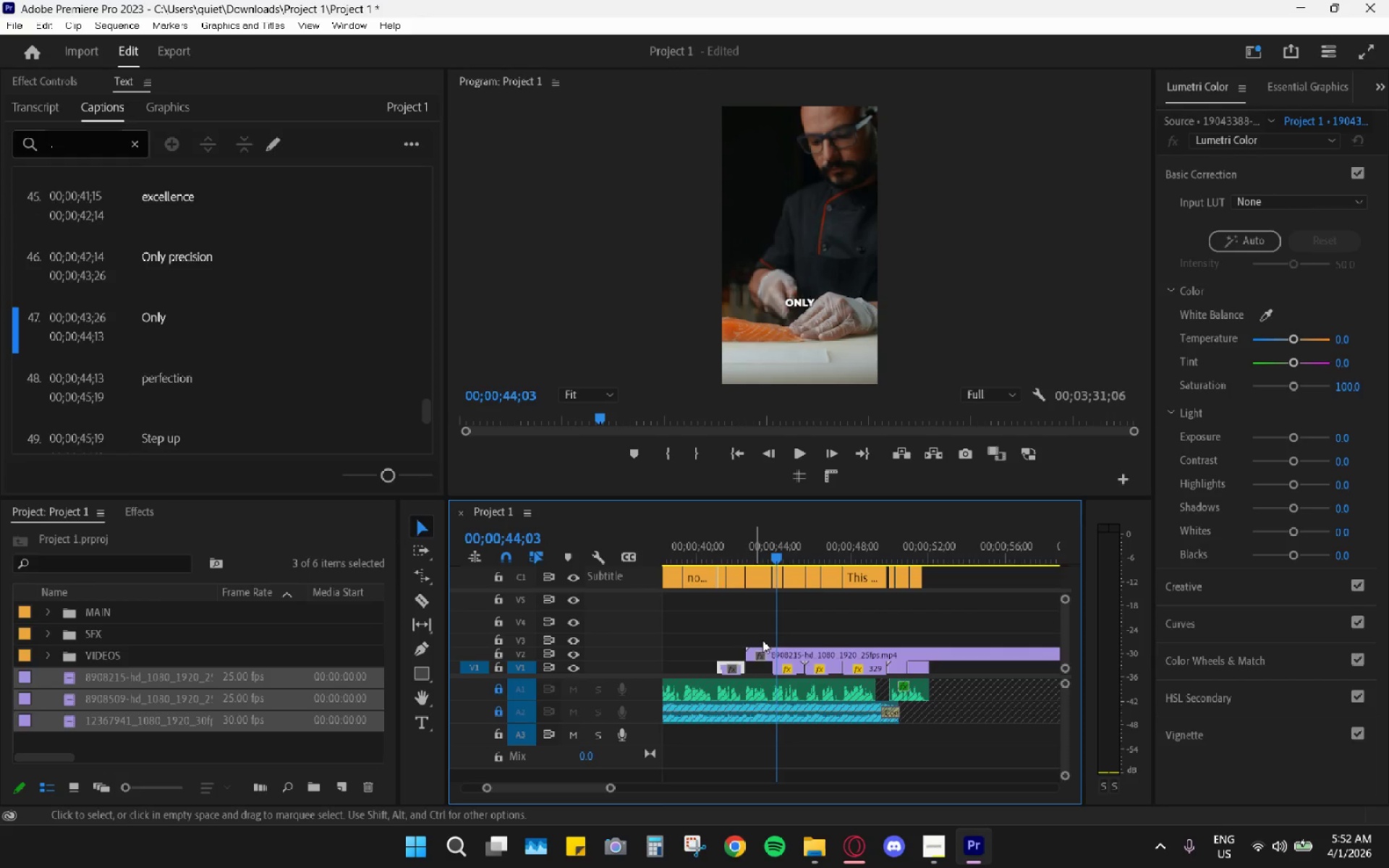 
hold_key(key=AltLeft, duration=0.48)
scroll: coordinate [756, 681], scroll_direction: up, amount: 5.0
 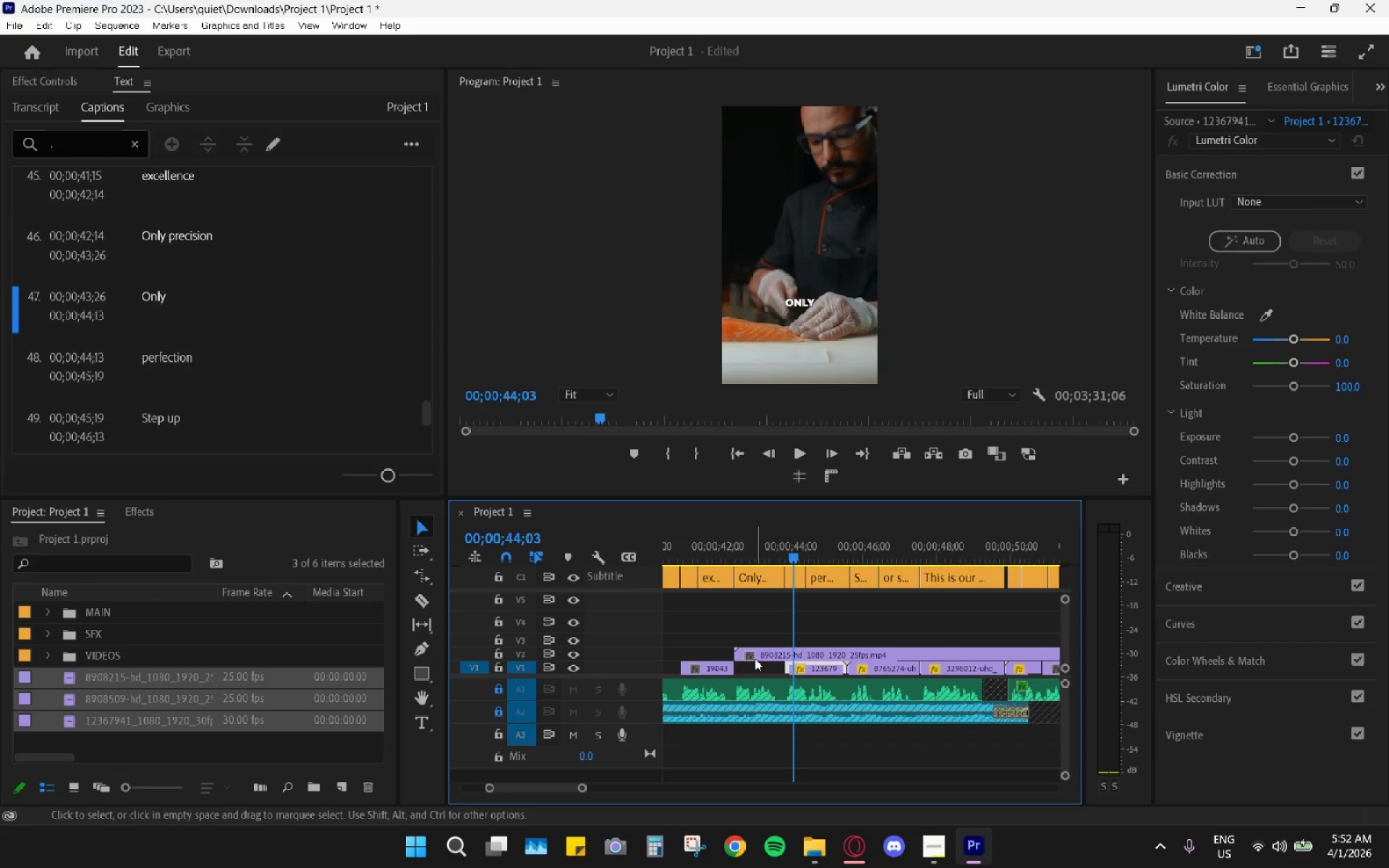 
key(R)
 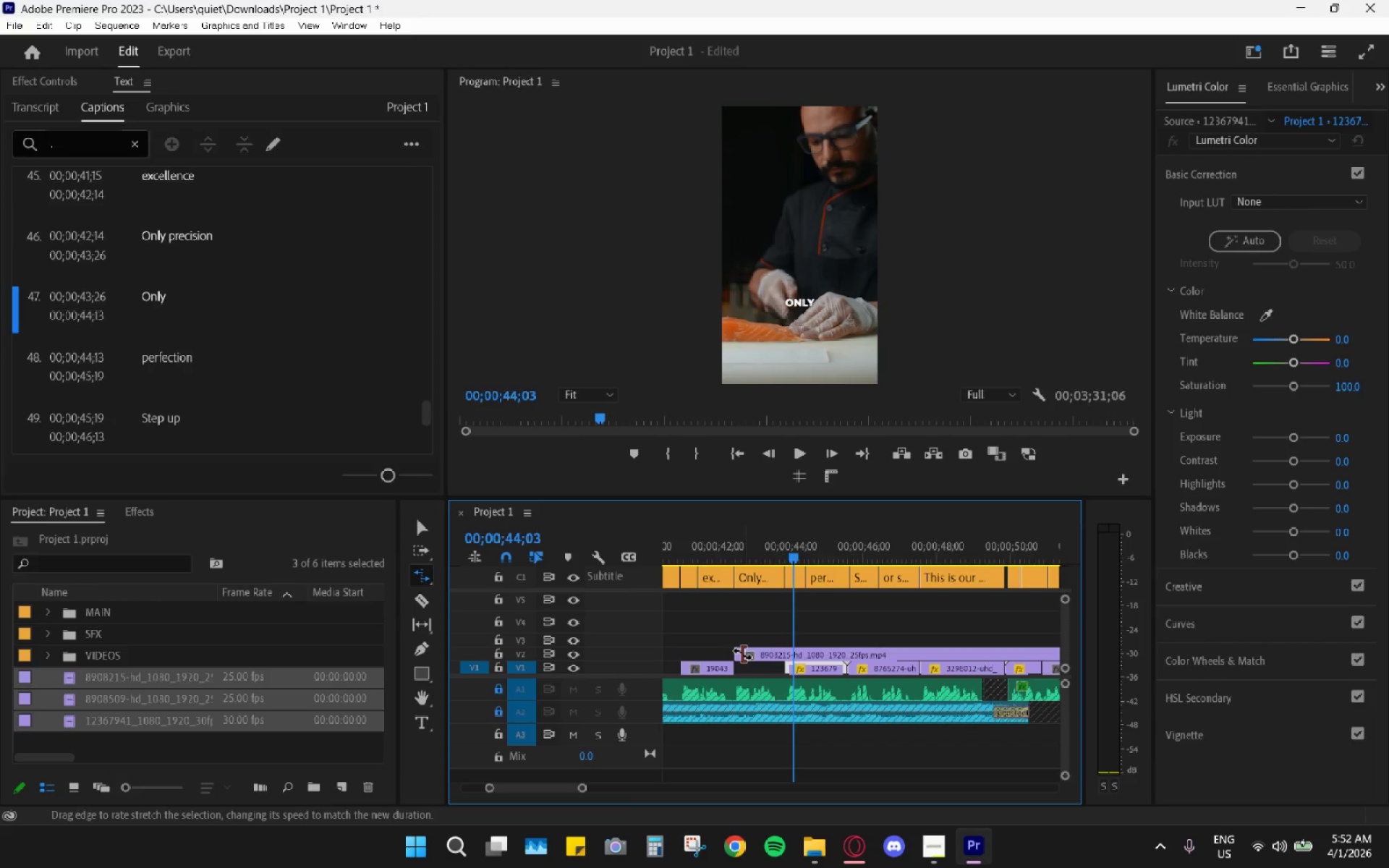 
left_click_drag(start_coordinate=[739, 653], to_coordinate=[788, 657])
 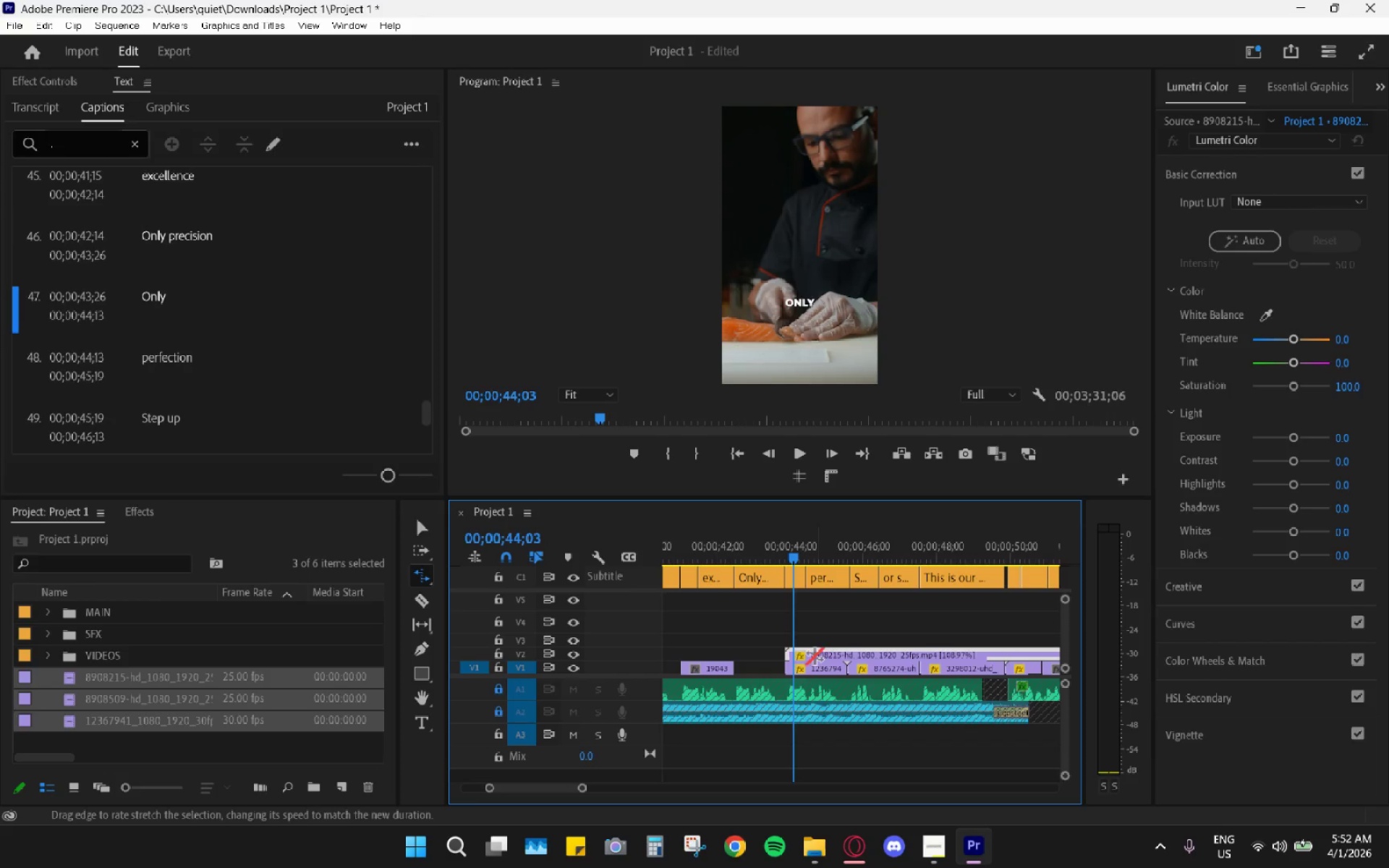 
key(V)
 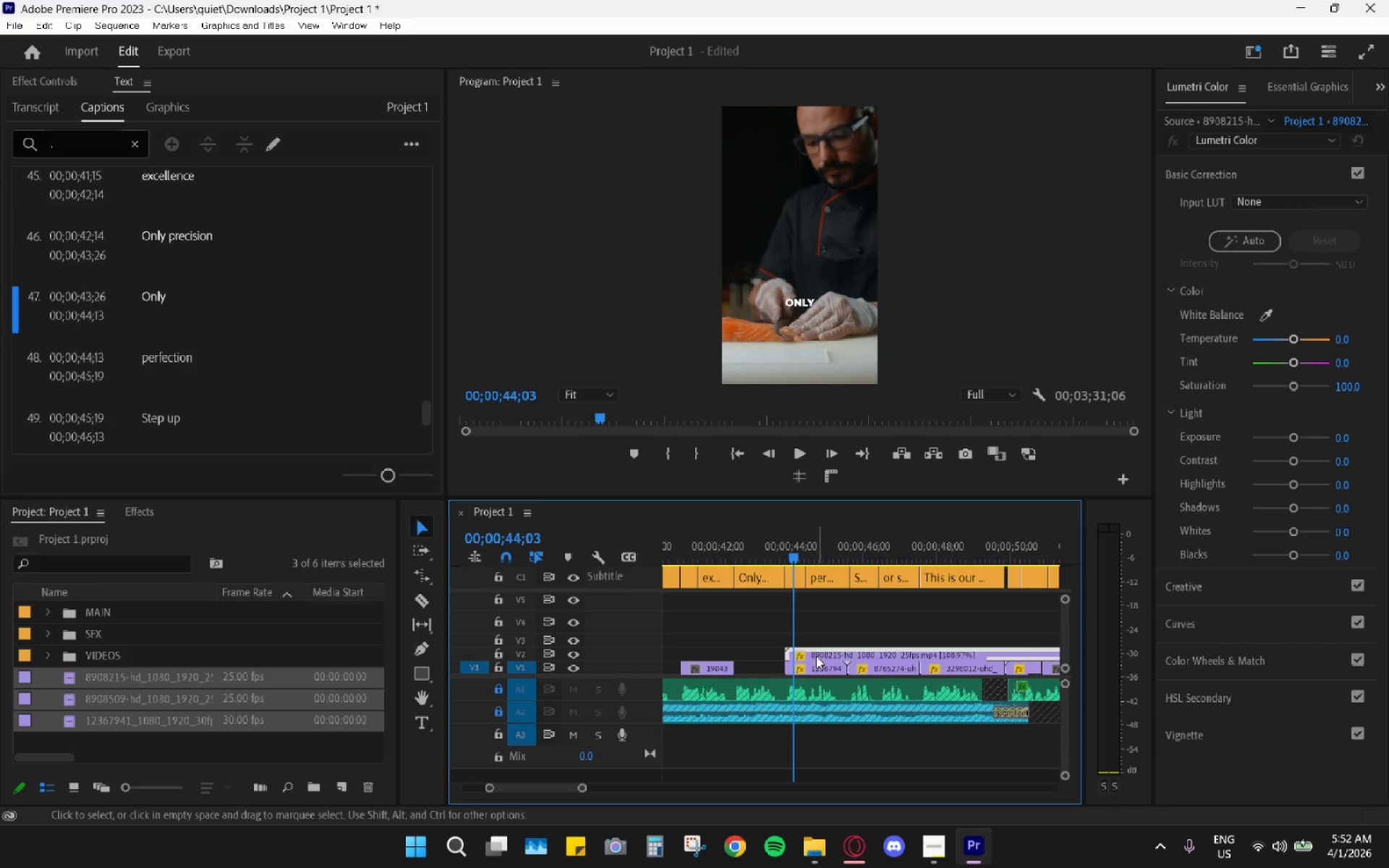 
left_click_drag(start_coordinate=[816, 656], to_coordinate=[763, 655])
 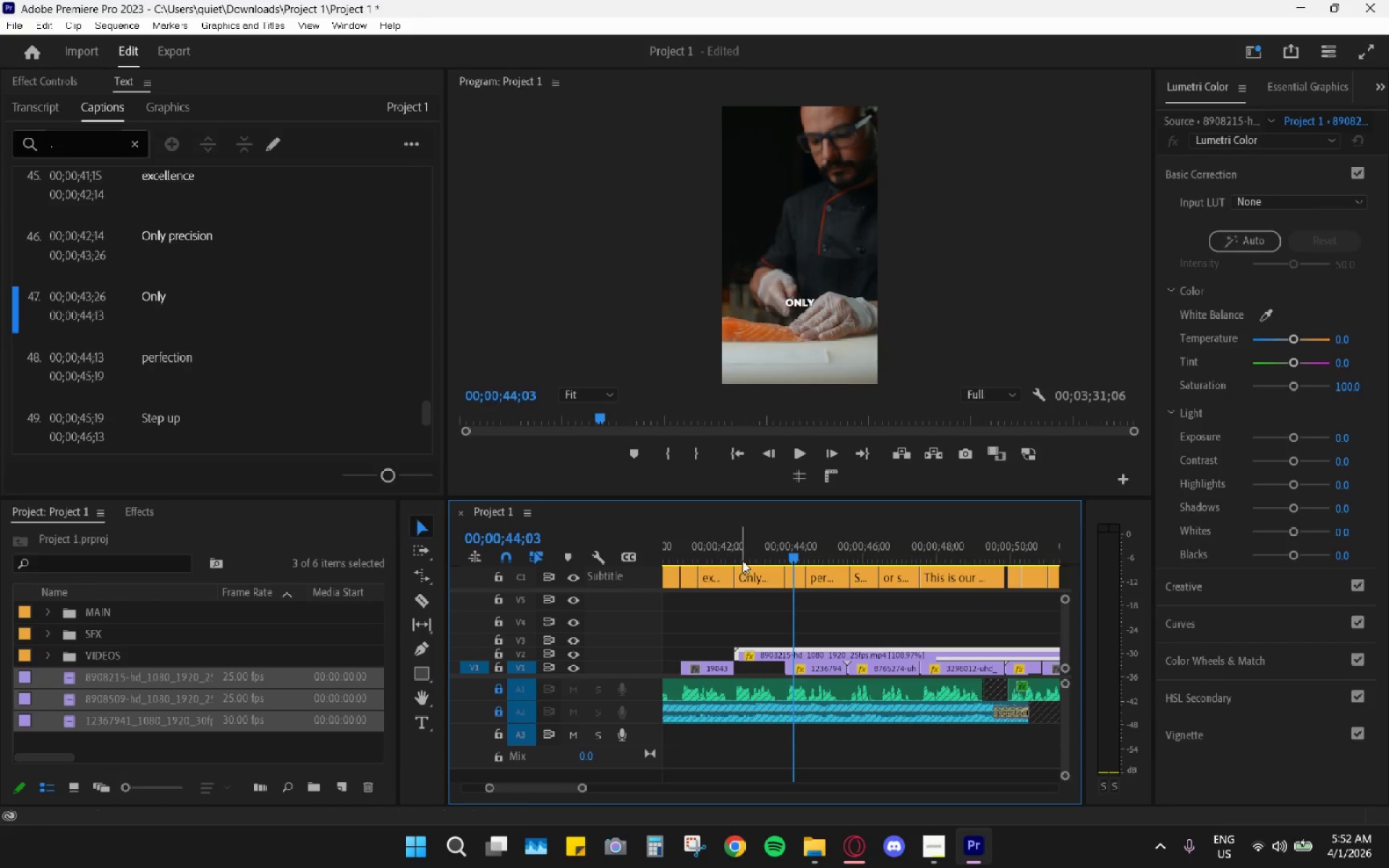 
left_click_drag(start_coordinate=[744, 556], to_coordinate=[736, 554])
 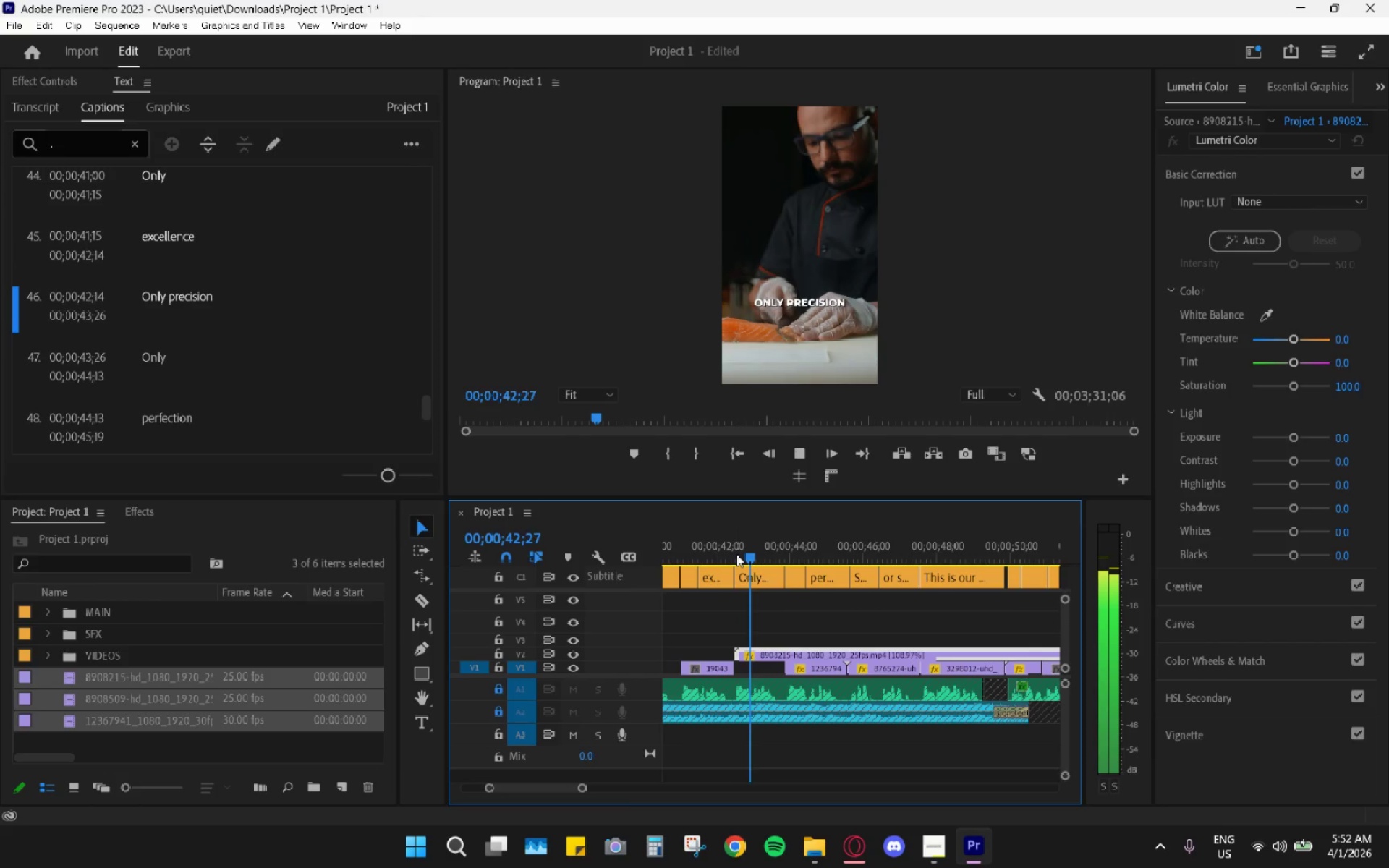 
key(Space)
 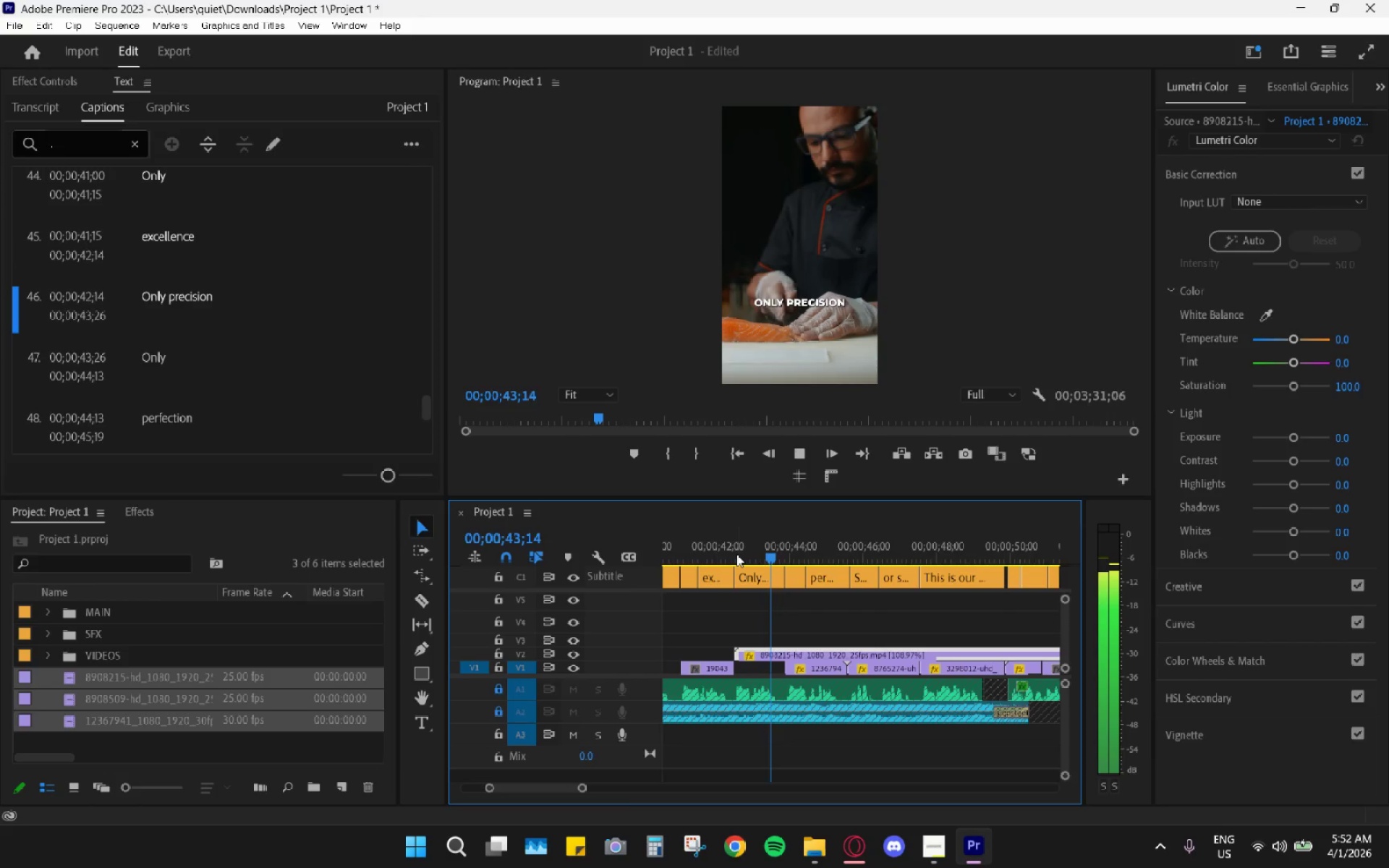 
key(Space)
 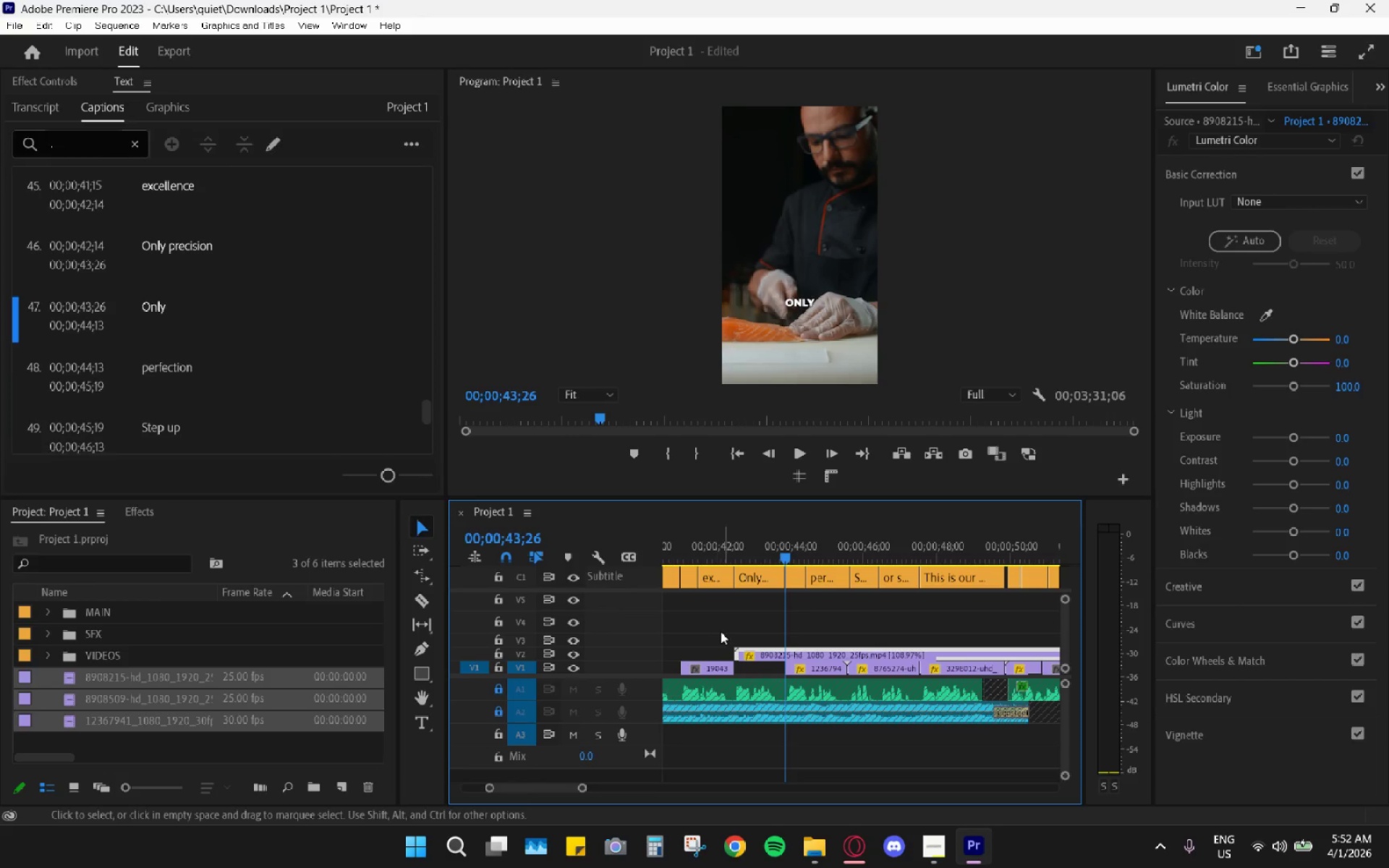 
type(rv  )
 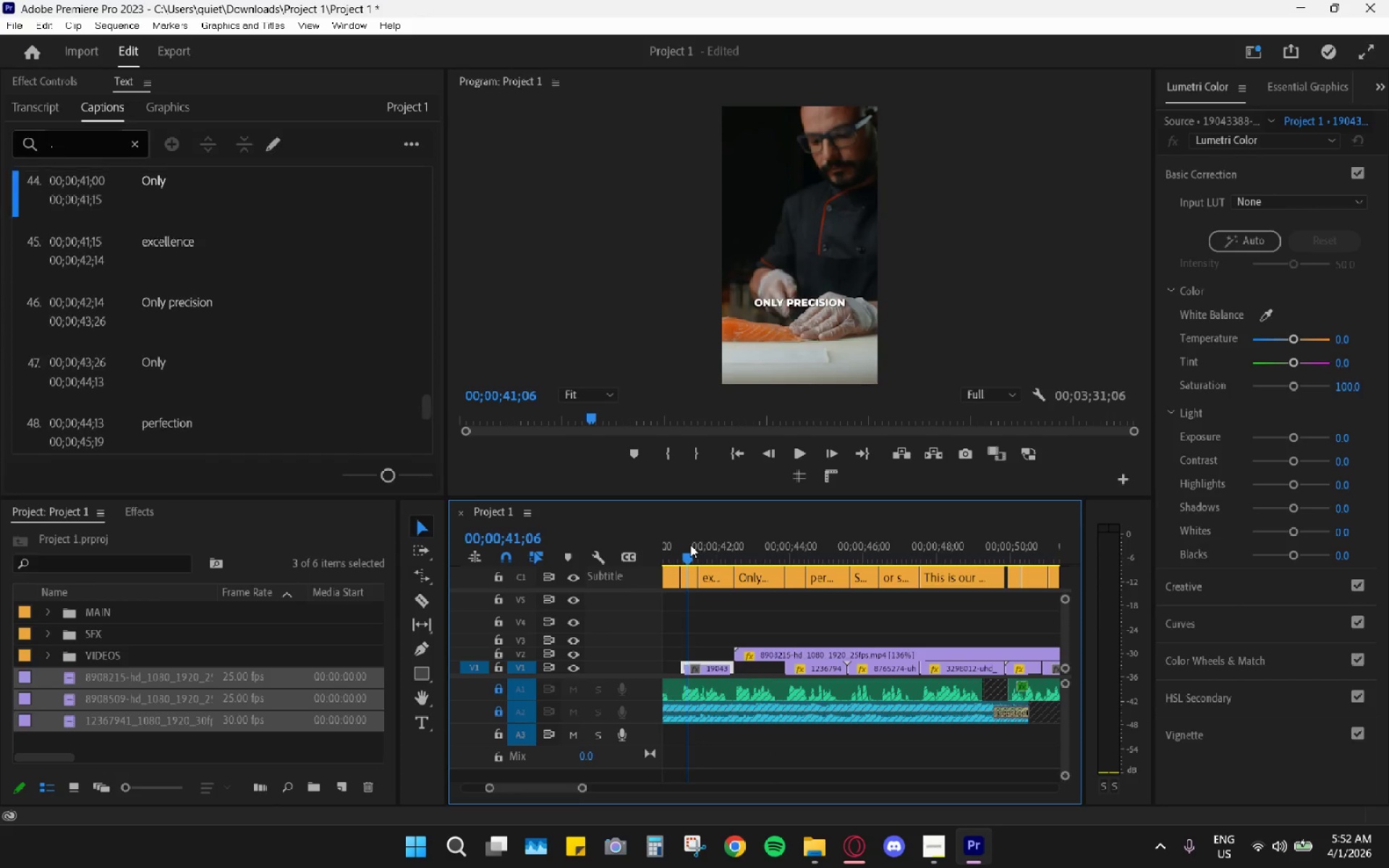 
left_click_drag(start_coordinate=[741, 650], to_coordinate=[853, 657])
 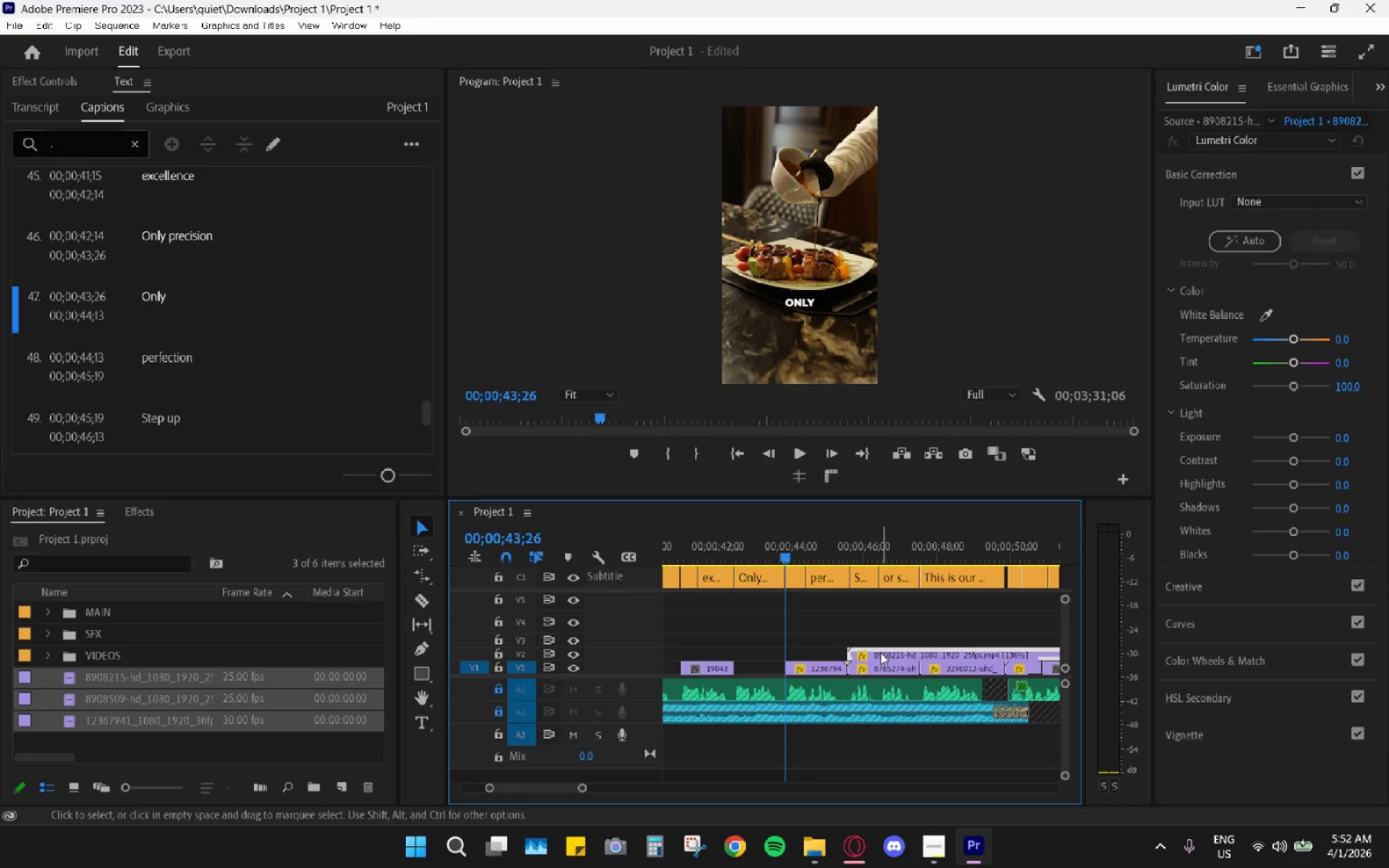 
left_click_drag(start_coordinate=[880, 652], to_coordinate=[771, 650])
 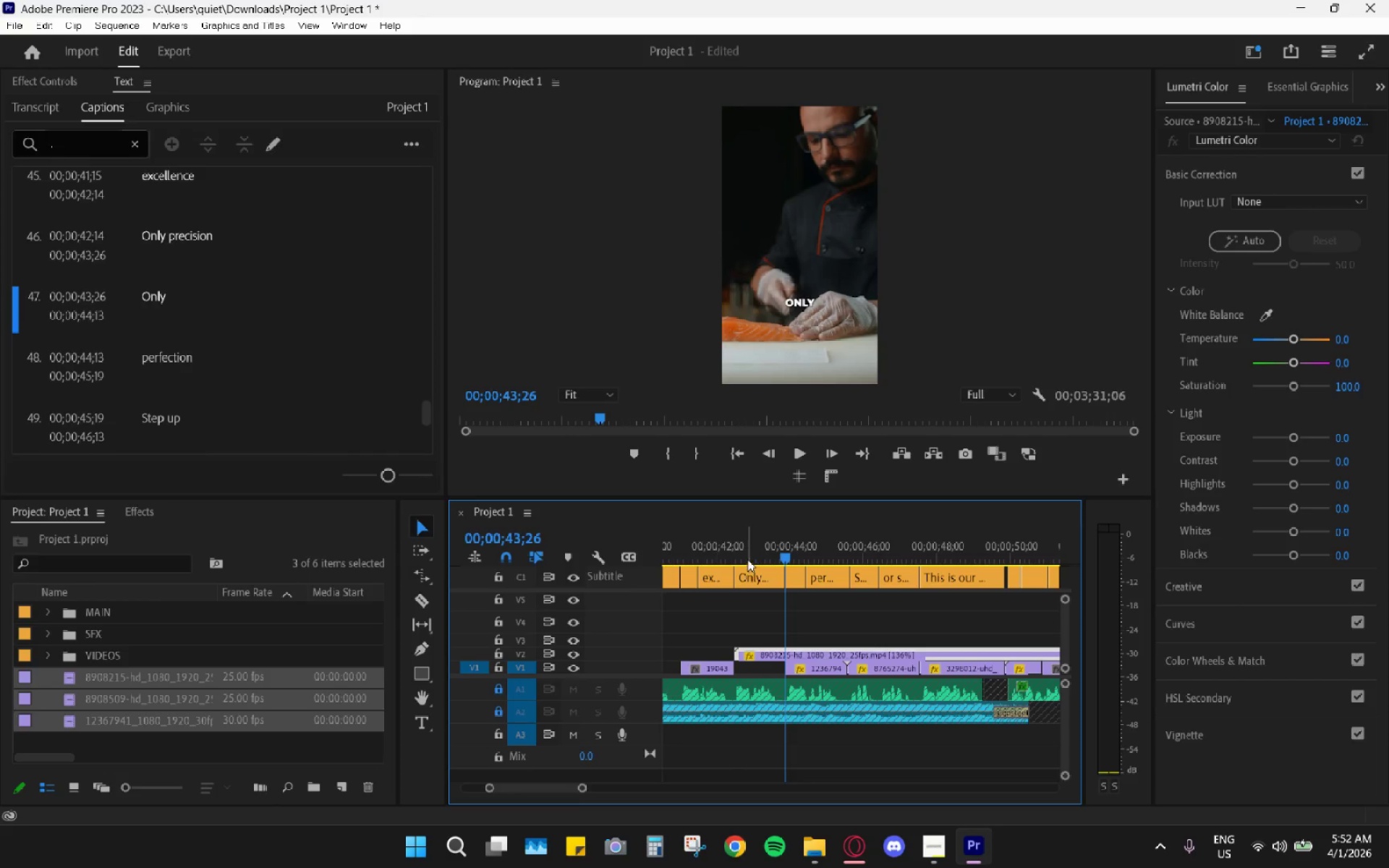 
left_click_drag(start_coordinate=[745, 556], to_coordinate=[728, 554])
 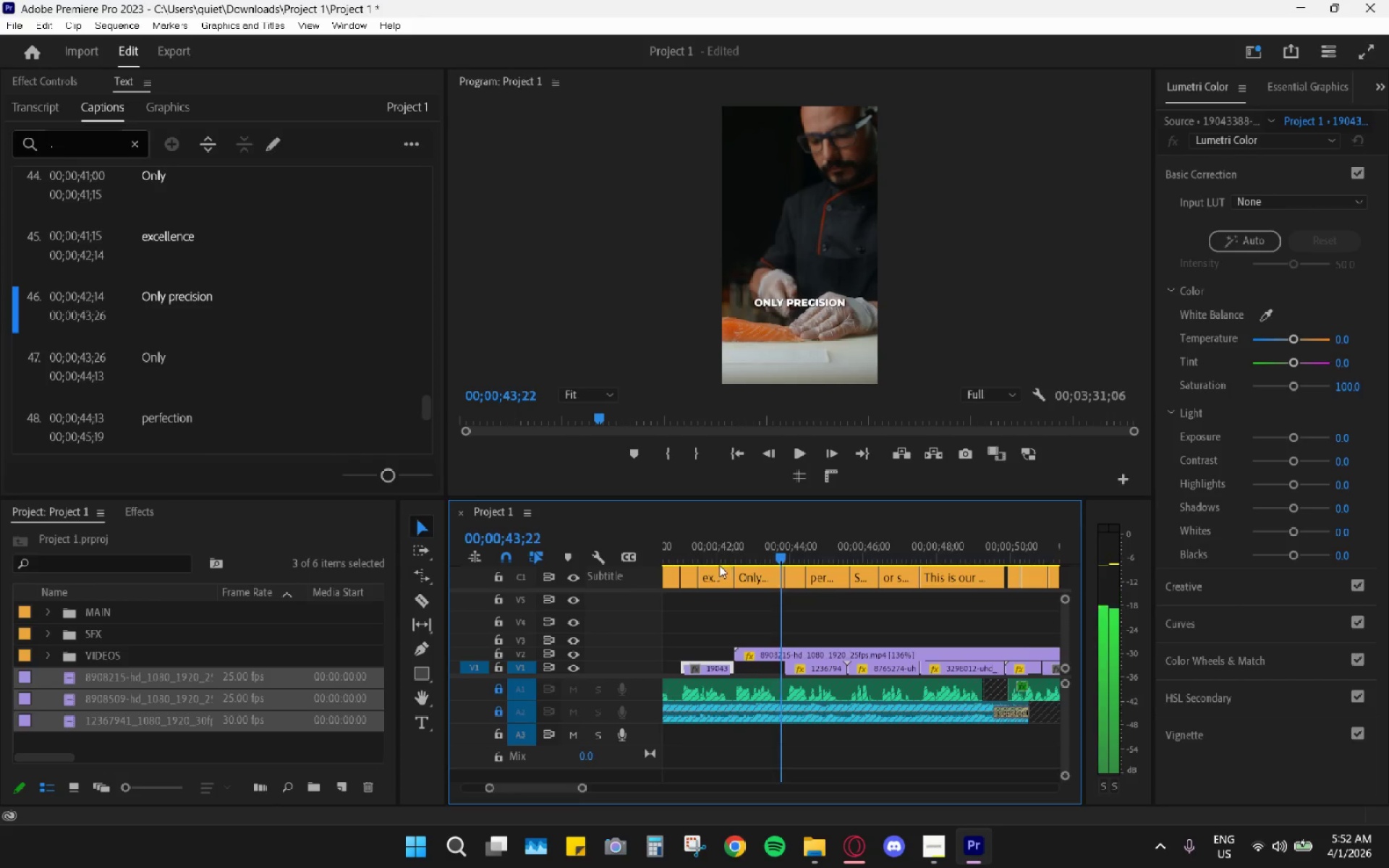 
key(Space)
 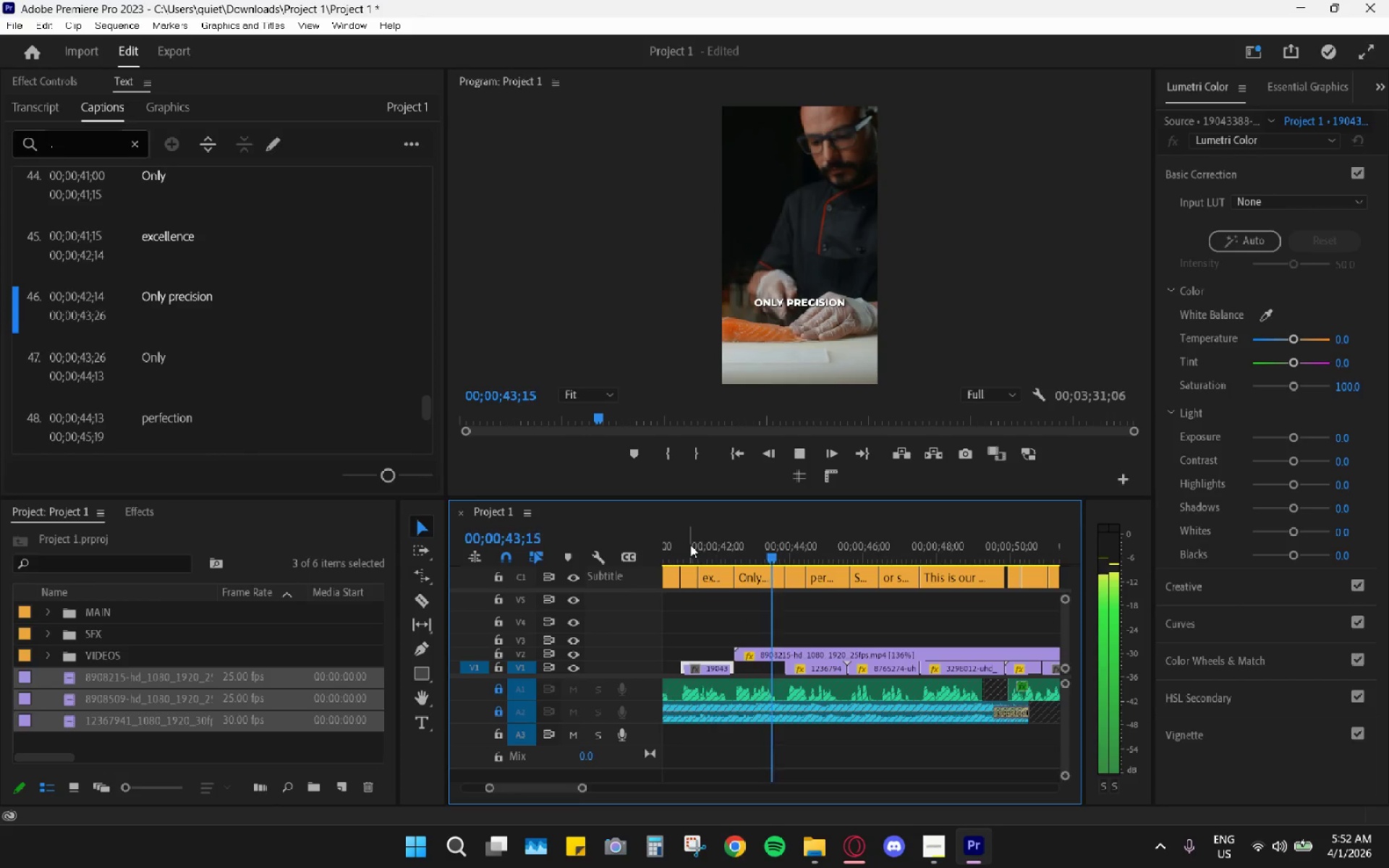 
key(Space)
 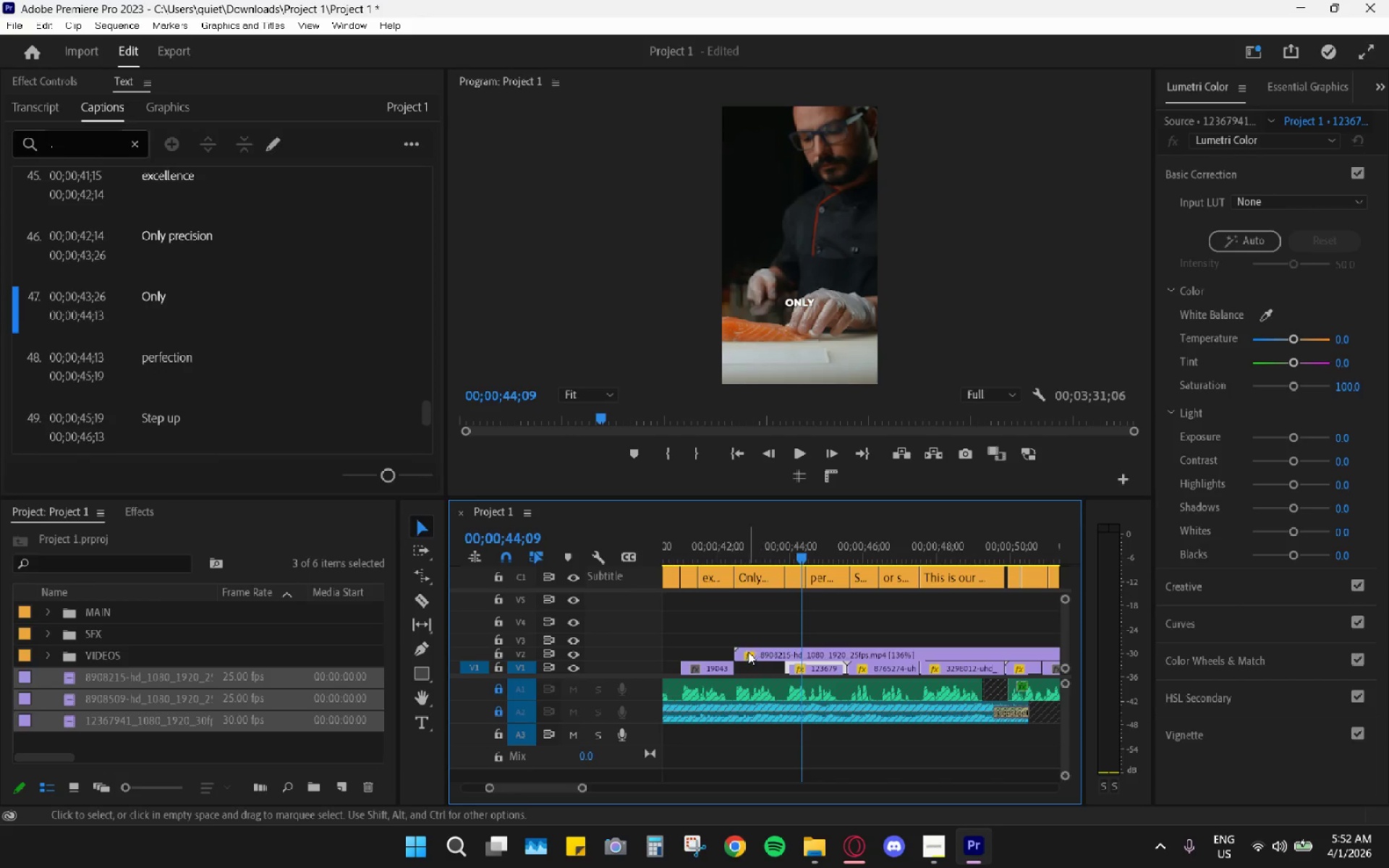 
type(rv  )
 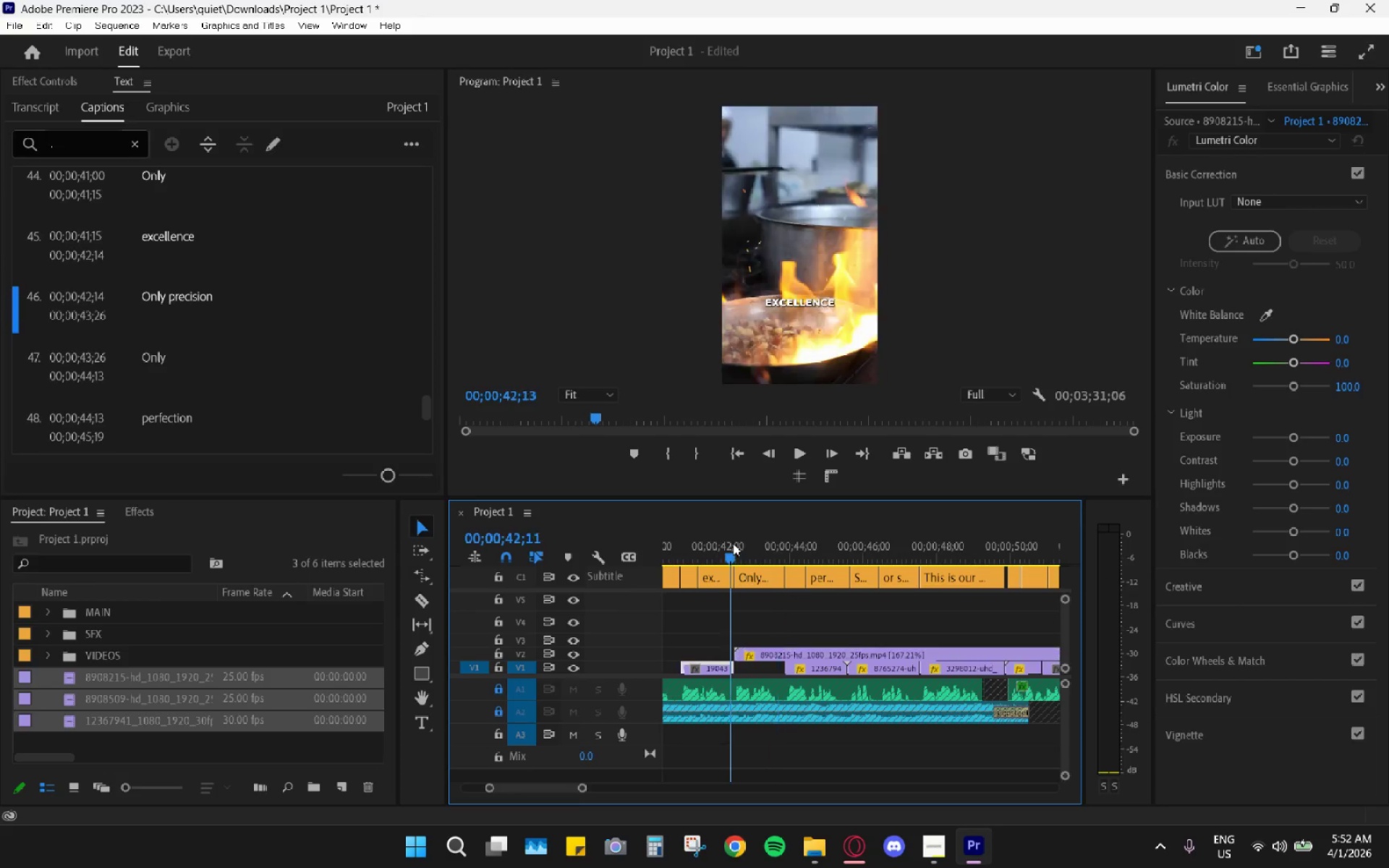 
left_click_drag(start_coordinate=[735, 653], to_coordinate=[821, 658])
 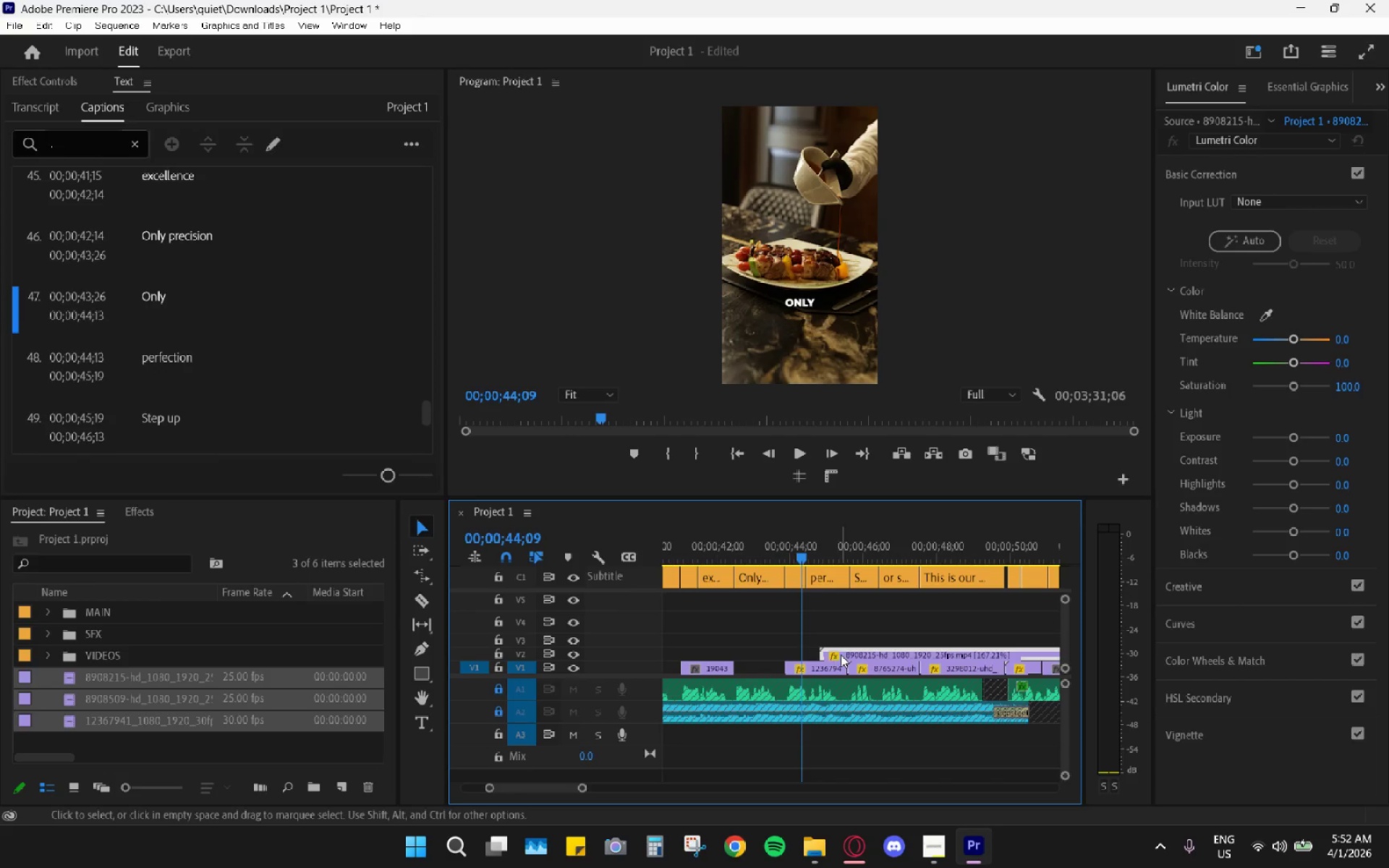 
left_click_drag(start_coordinate=[848, 653], to_coordinate=[763, 652])
 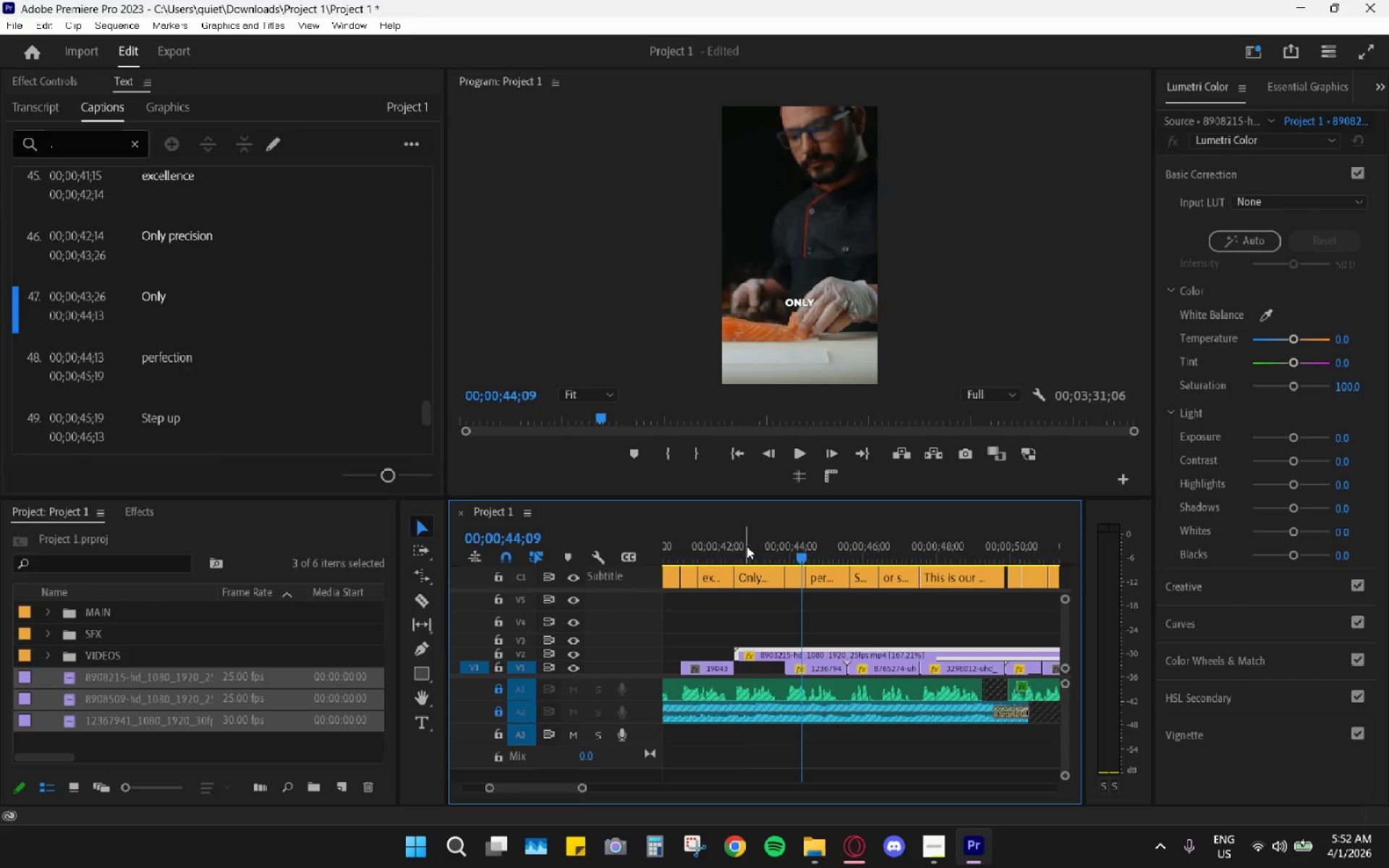 
left_click_drag(start_coordinate=[747, 542], to_coordinate=[737, 540])
 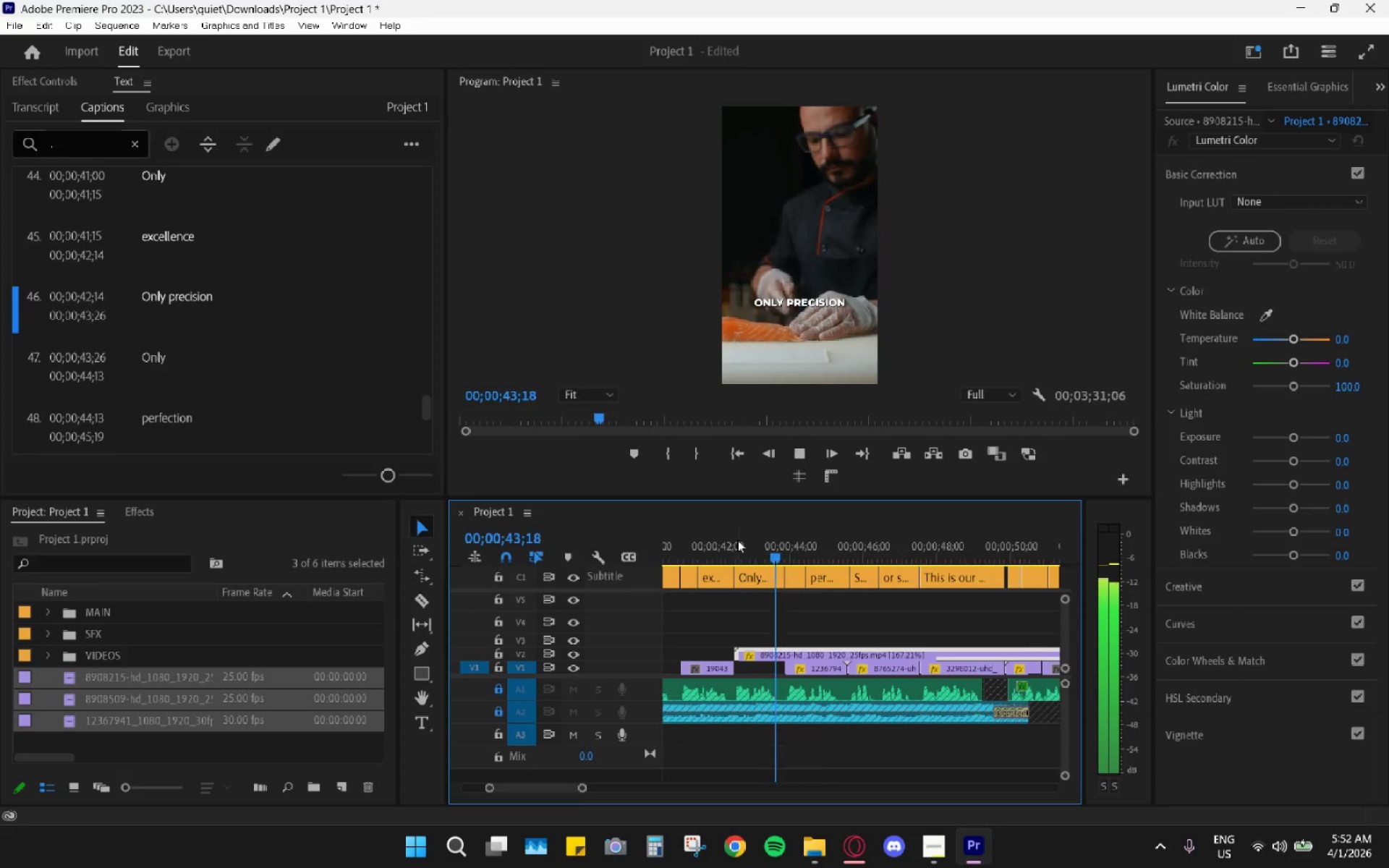 
left_click_drag(start_coordinate=[735, 542], to_coordinate=[729, 545])
 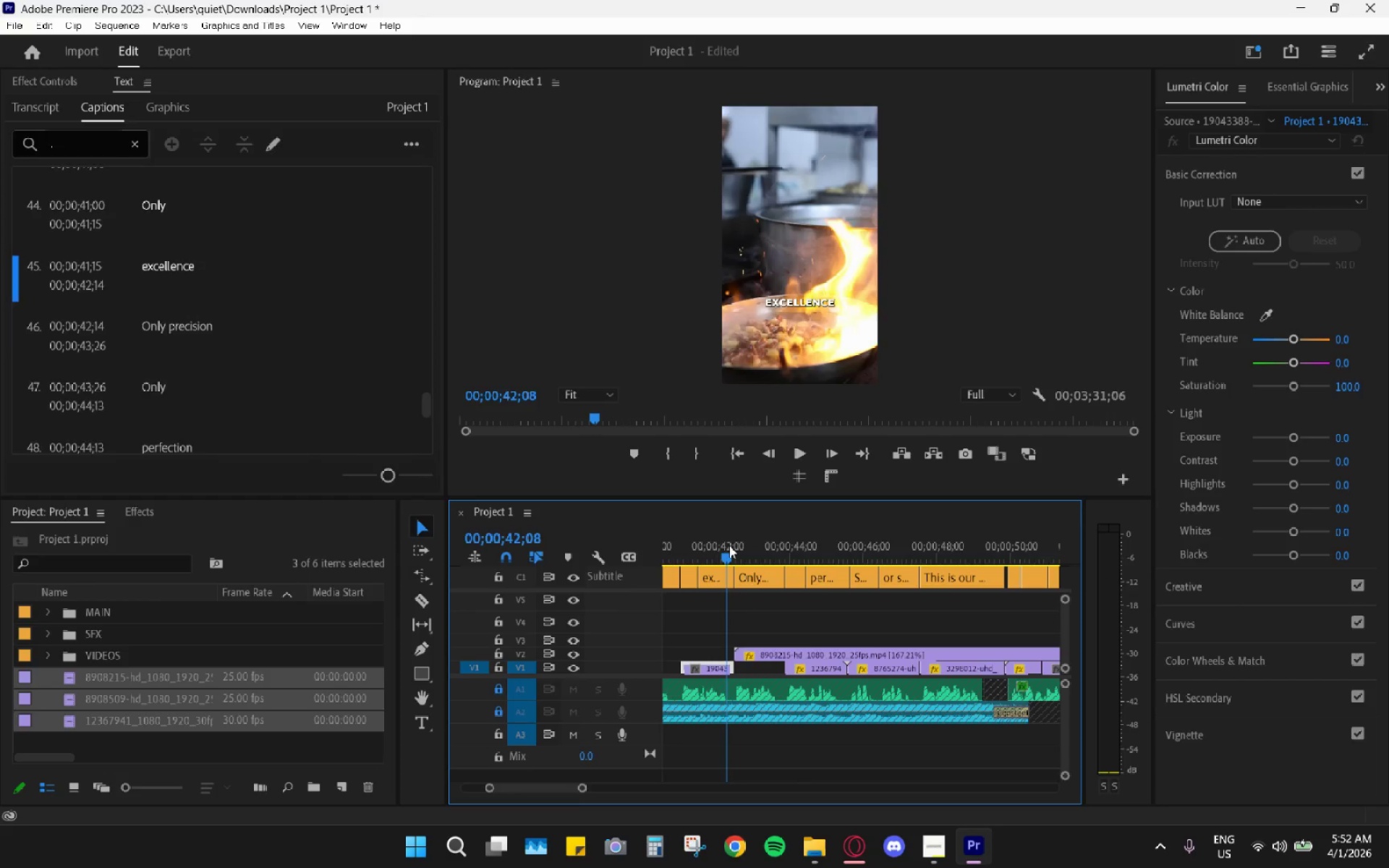 
key(Space)
 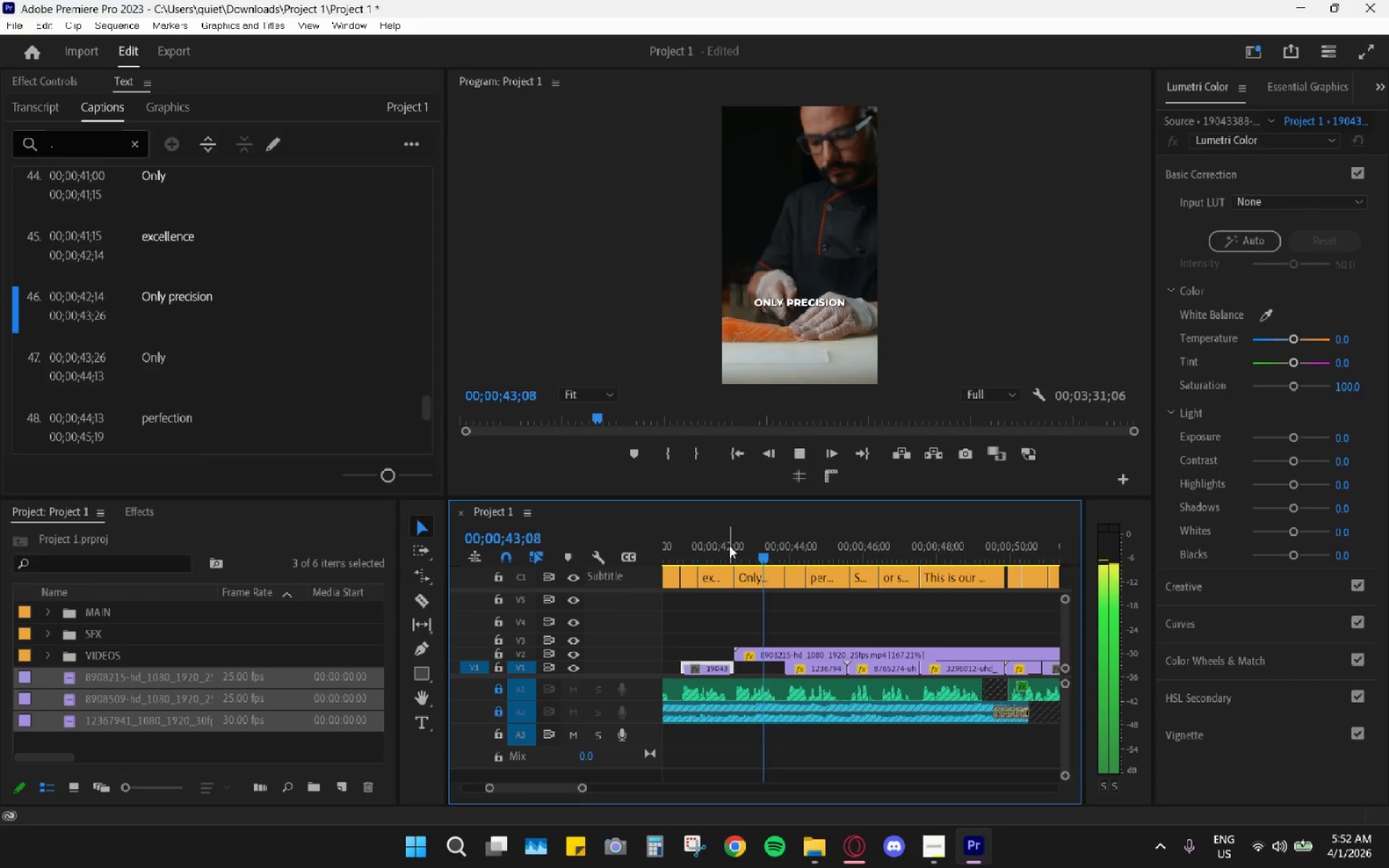 
key(Space)
 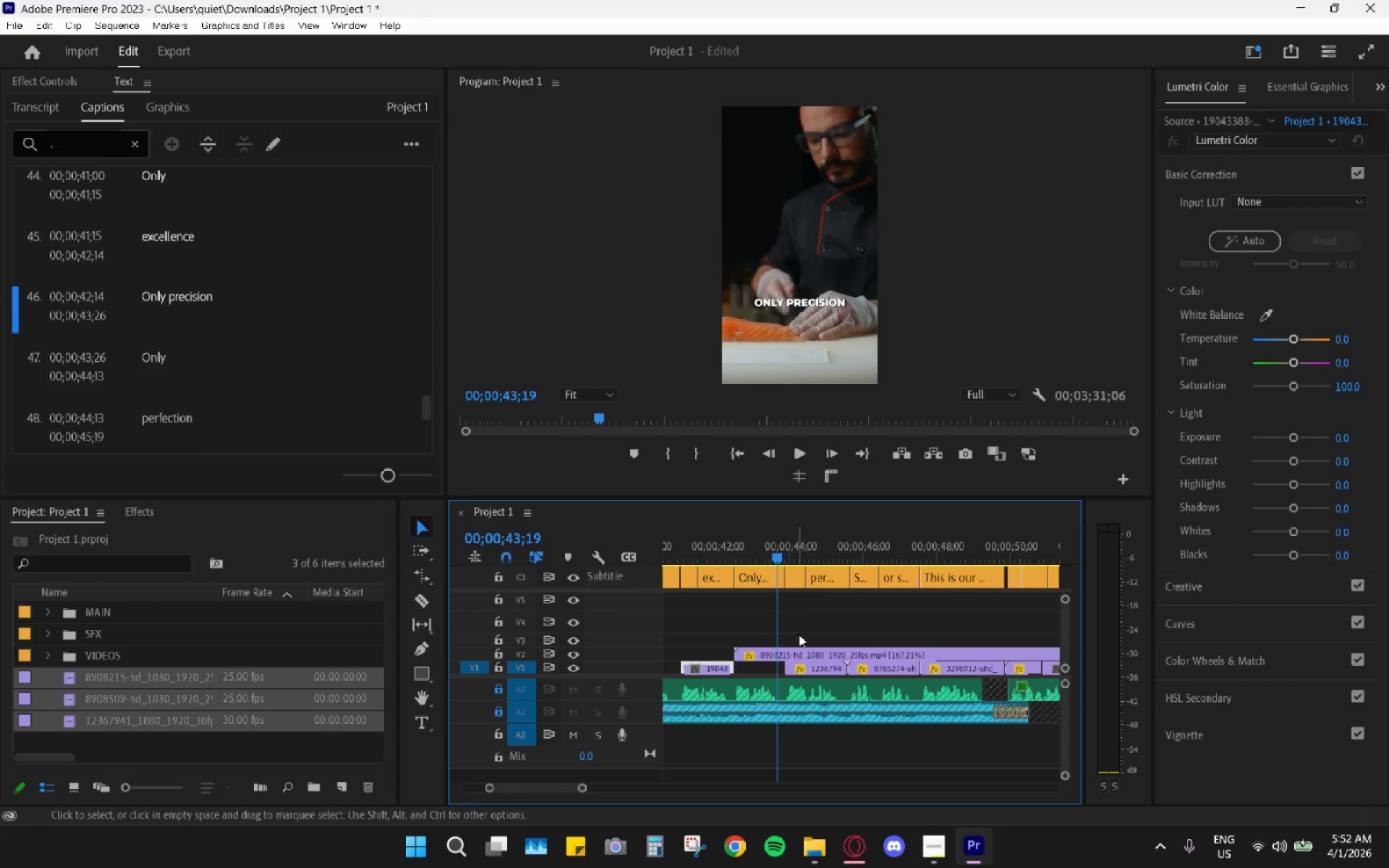 
type(cv)
 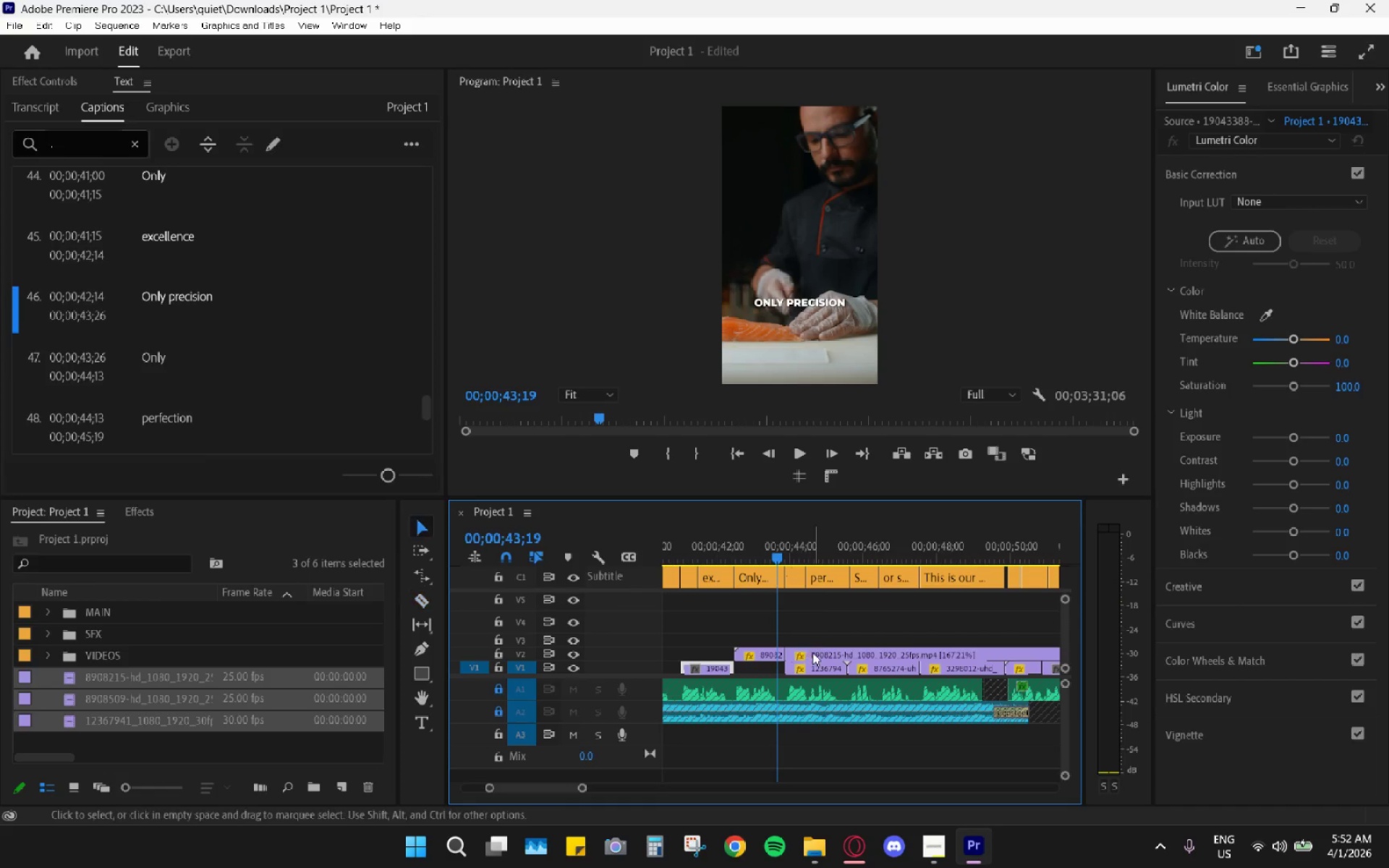 
double_click([812, 652])
 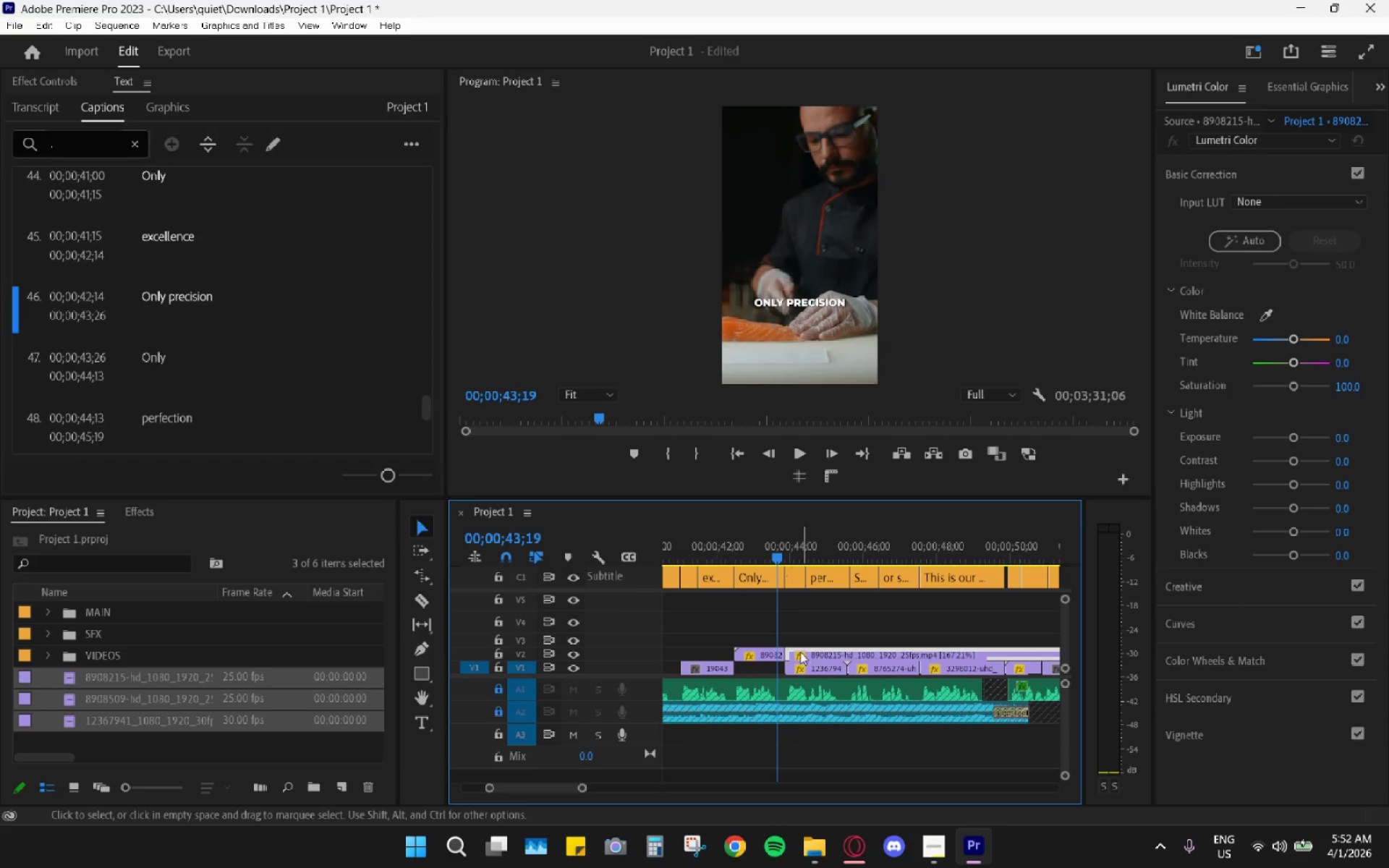 
key(H)
 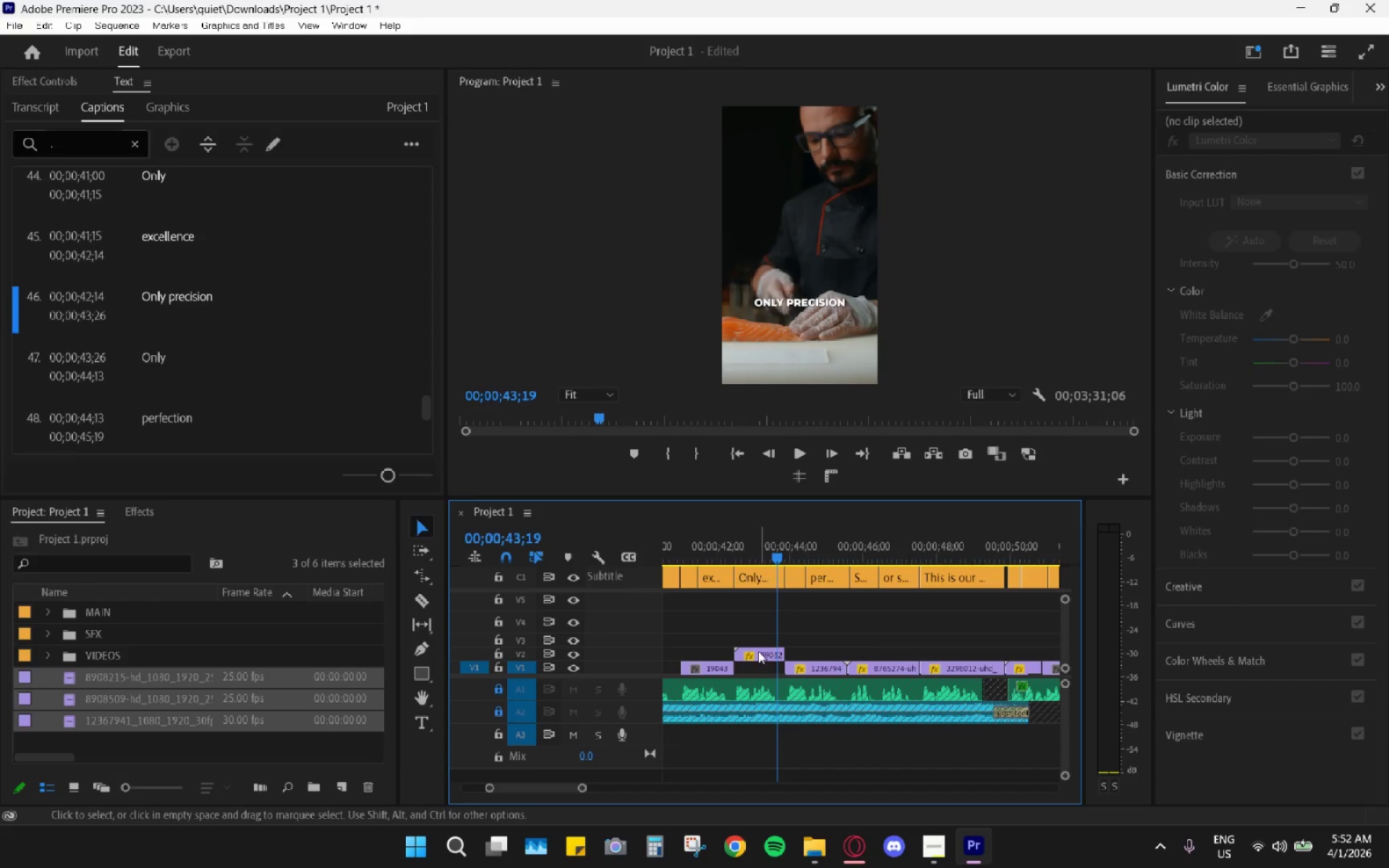 
left_click_drag(start_coordinate=[758, 651], to_coordinate=[762, 662])
 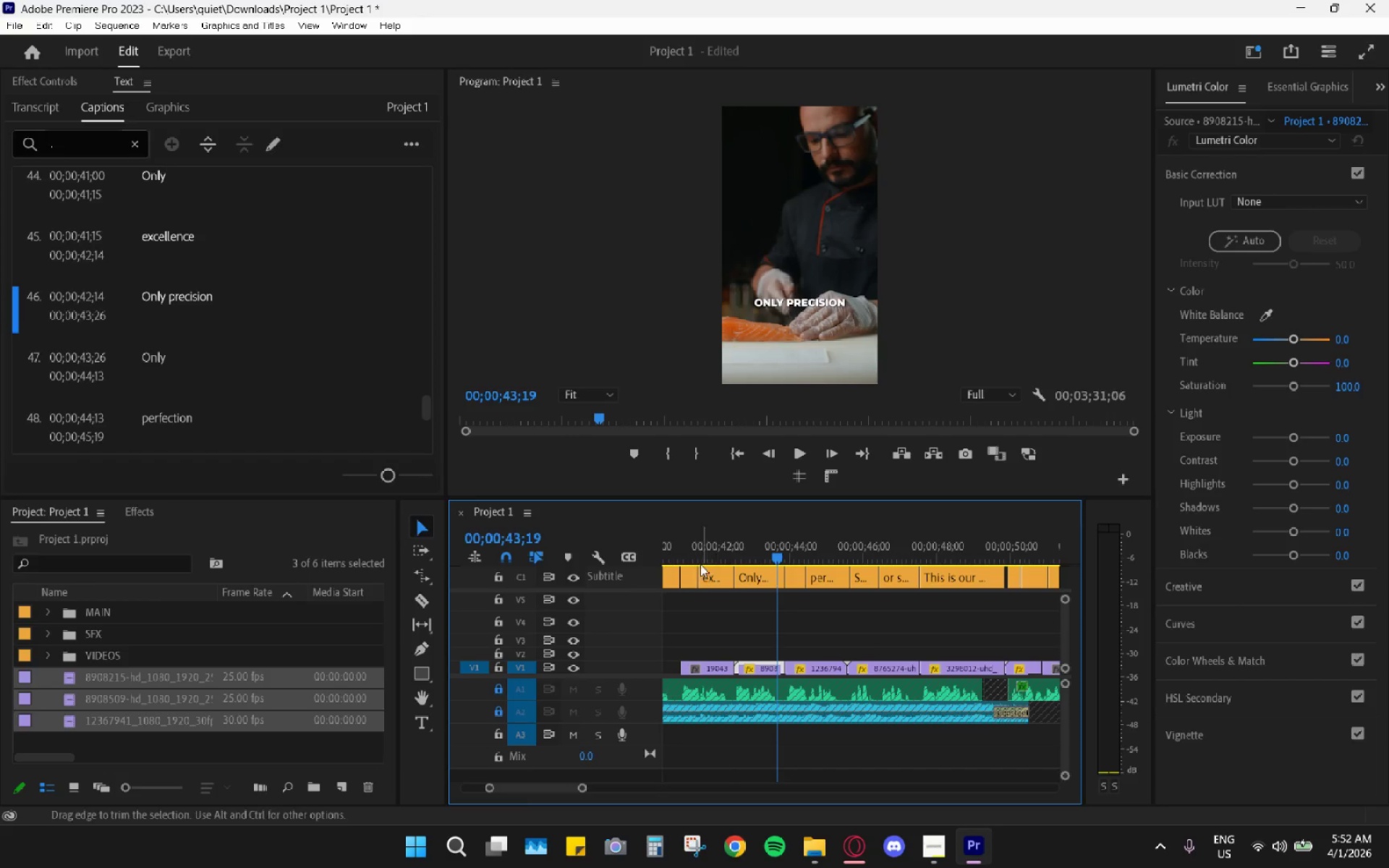 
left_click_drag(start_coordinate=[692, 553], to_coordinate=[680, 556])
 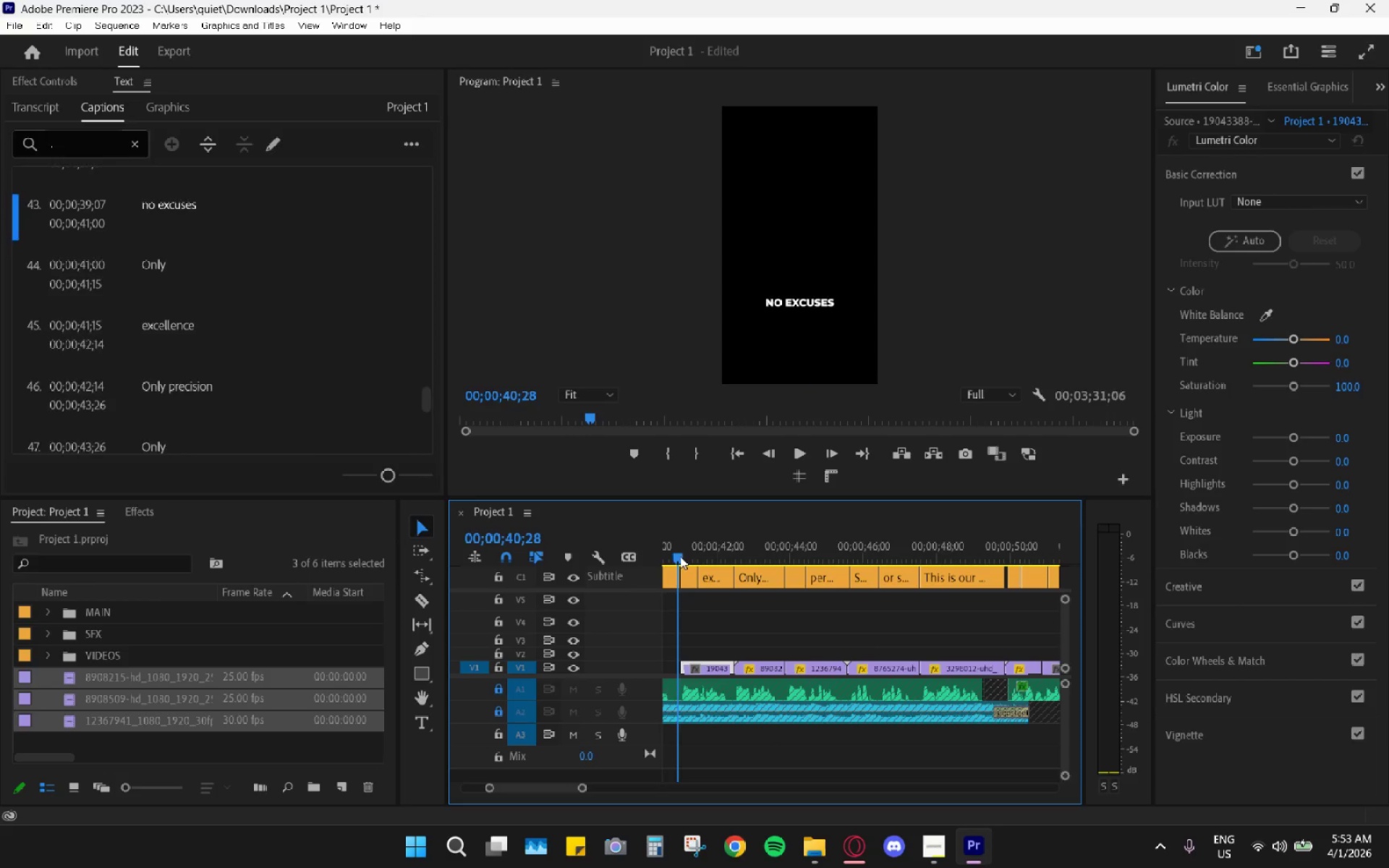 
key(Space)
 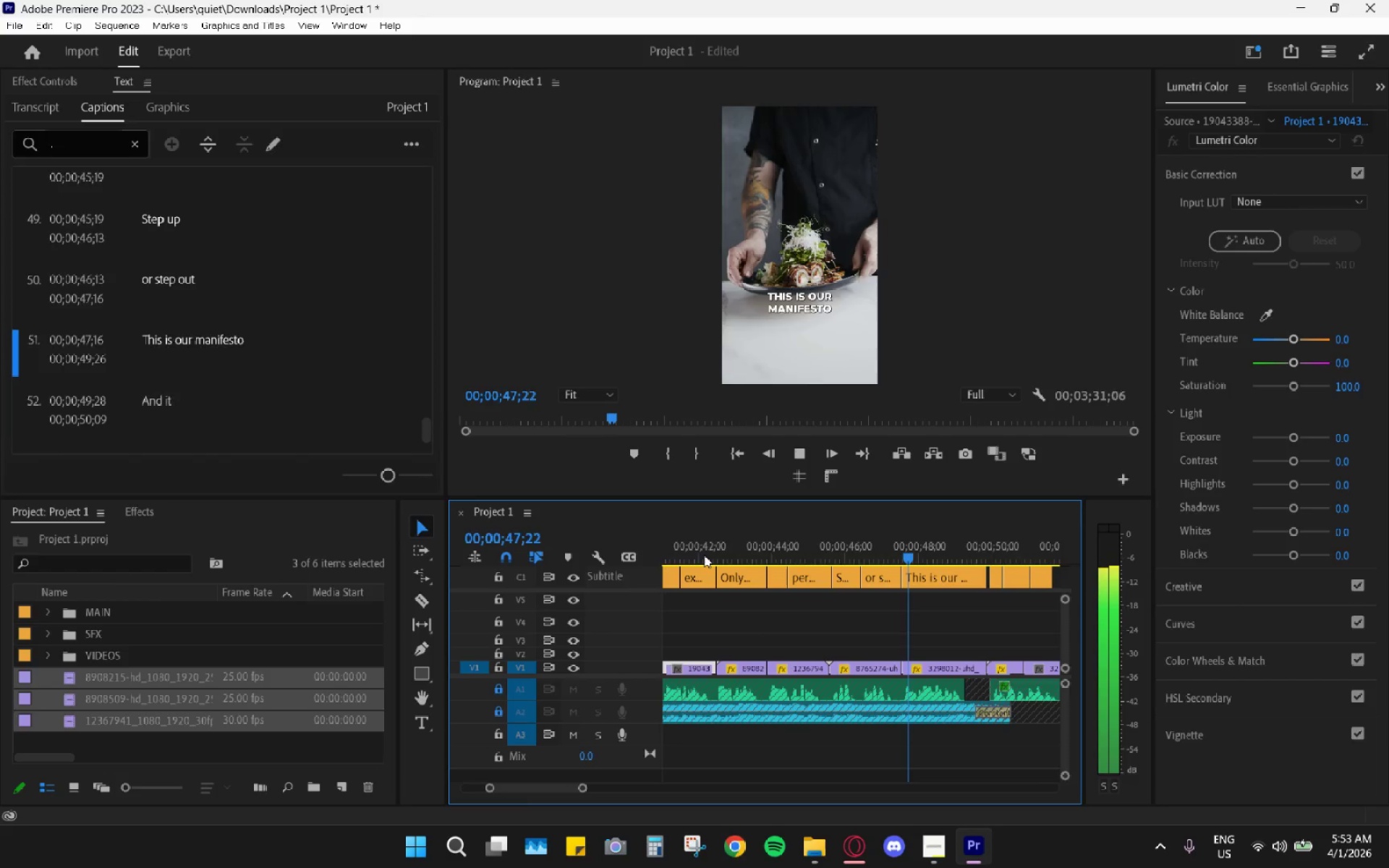 
wait(12.19)
 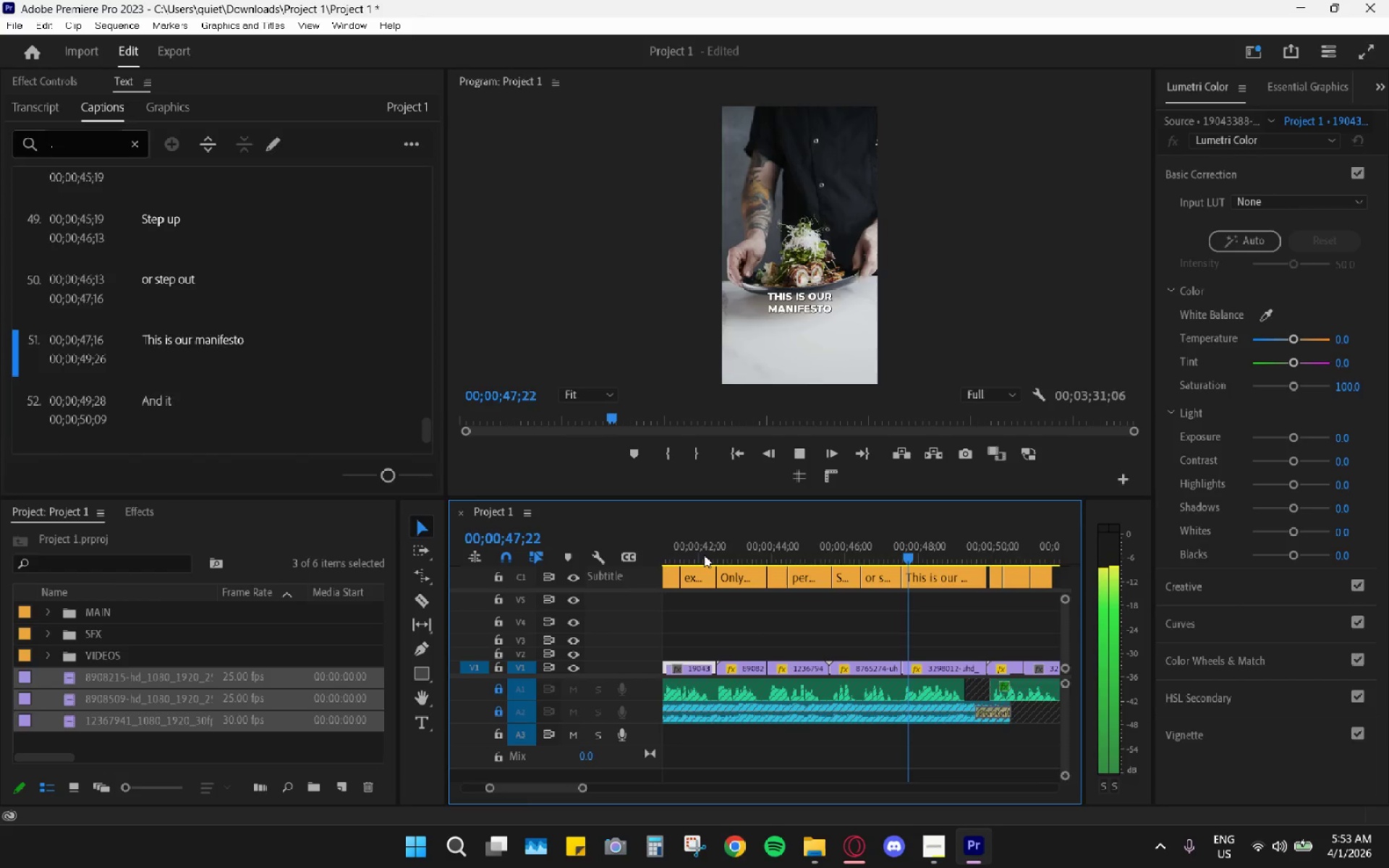 
key(Space)
 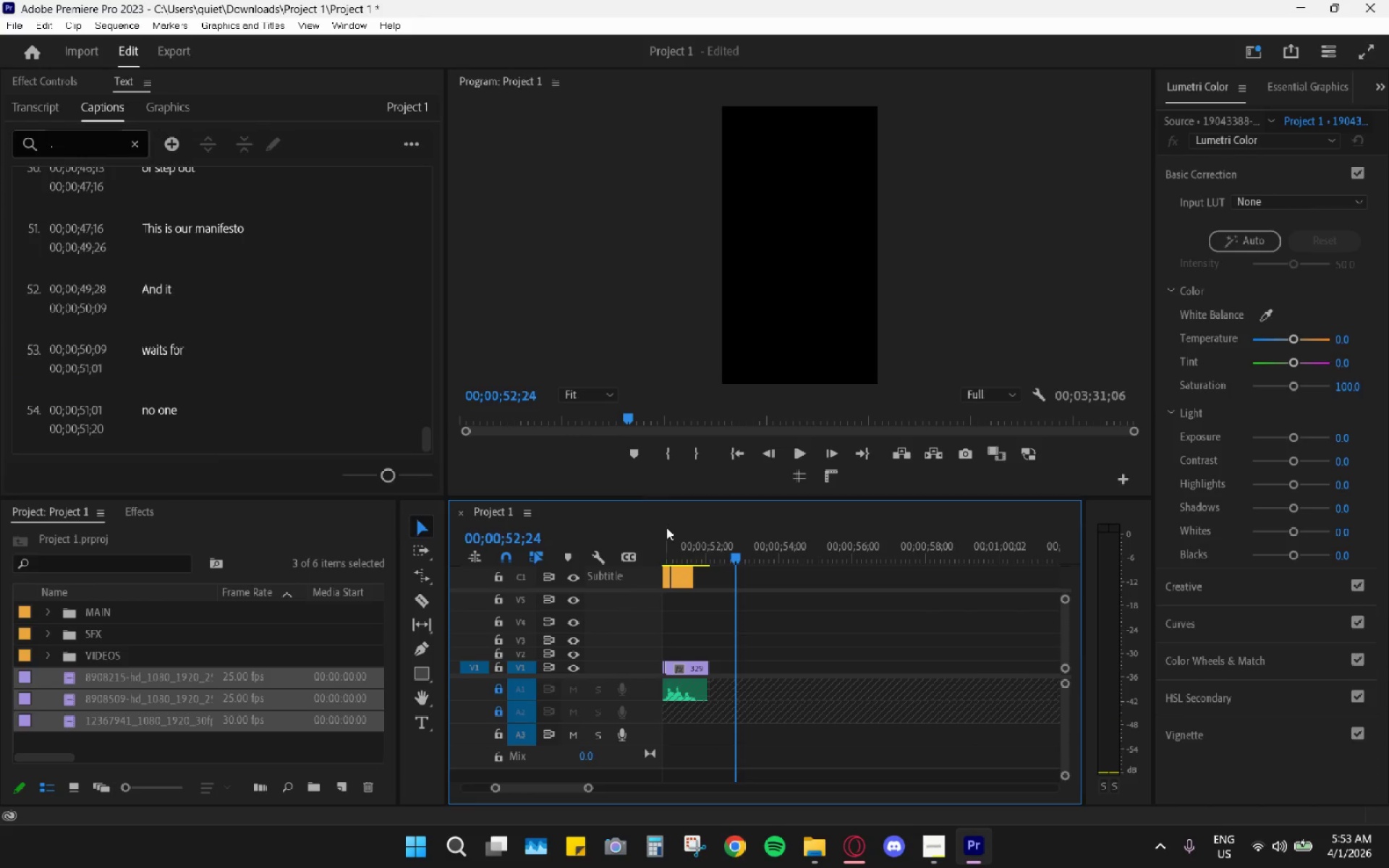 
key(Space)
 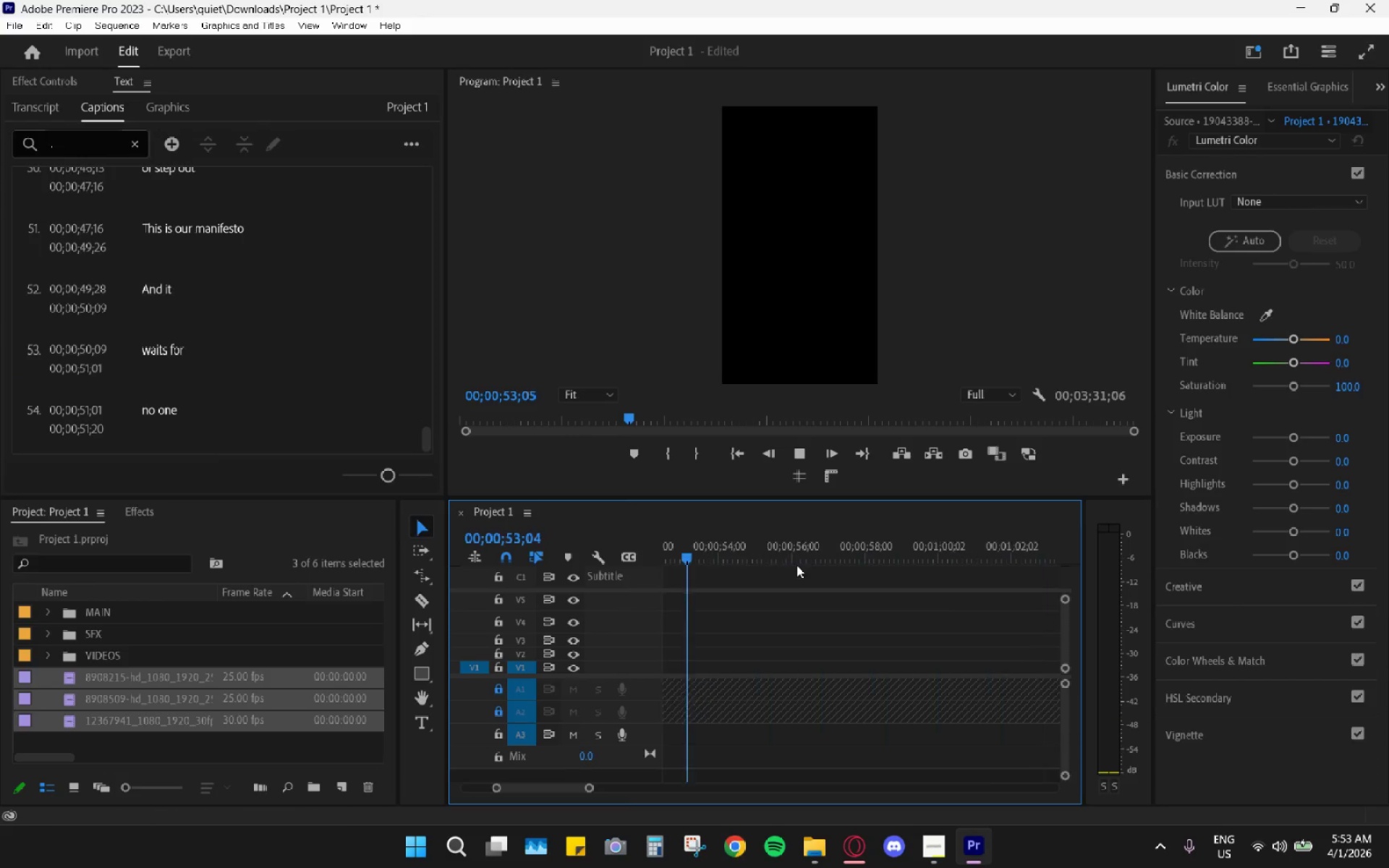 
scroll: coordinate [792, 616], scroll_direction: up, amount: 16.0
 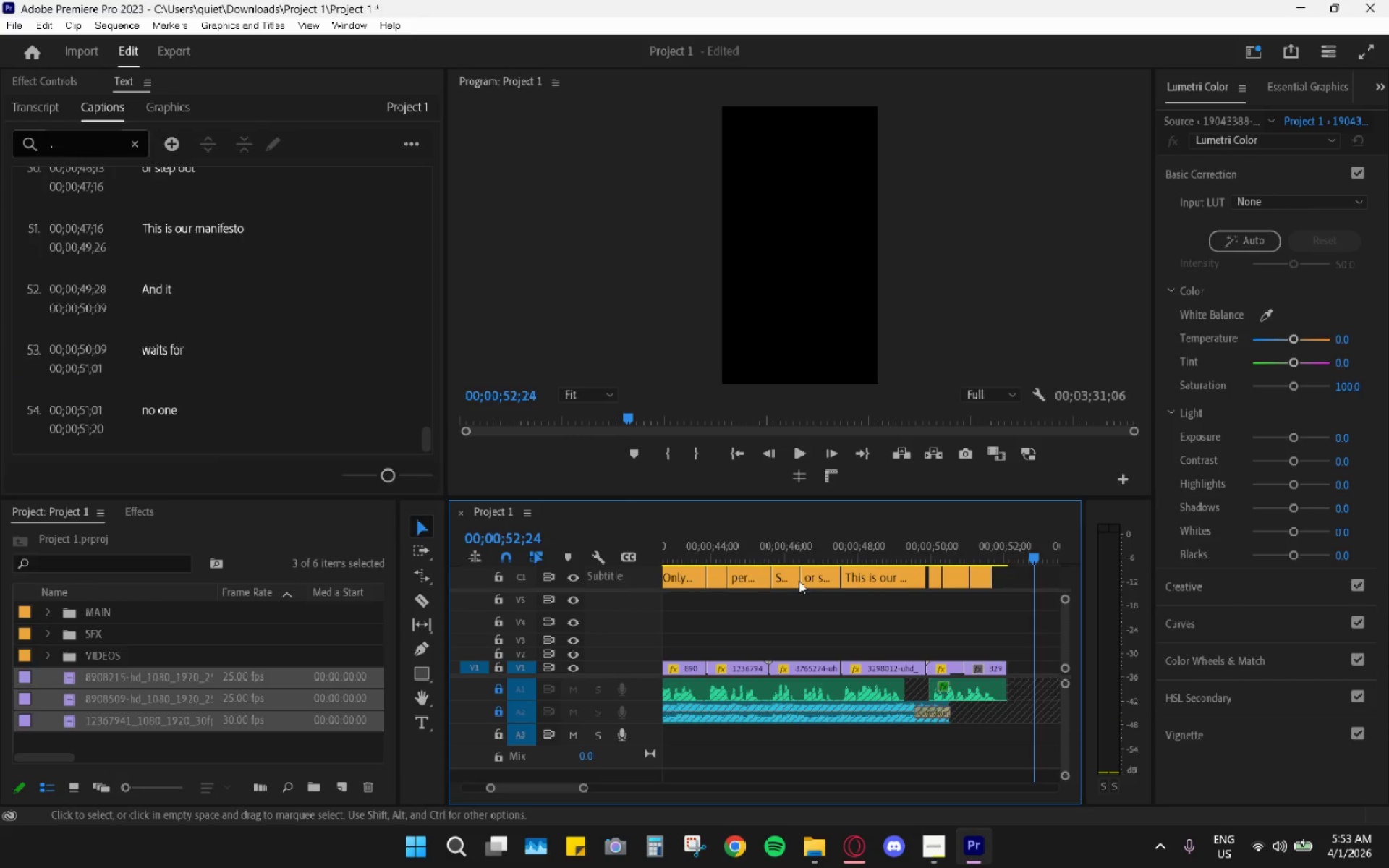 
key(Space)
 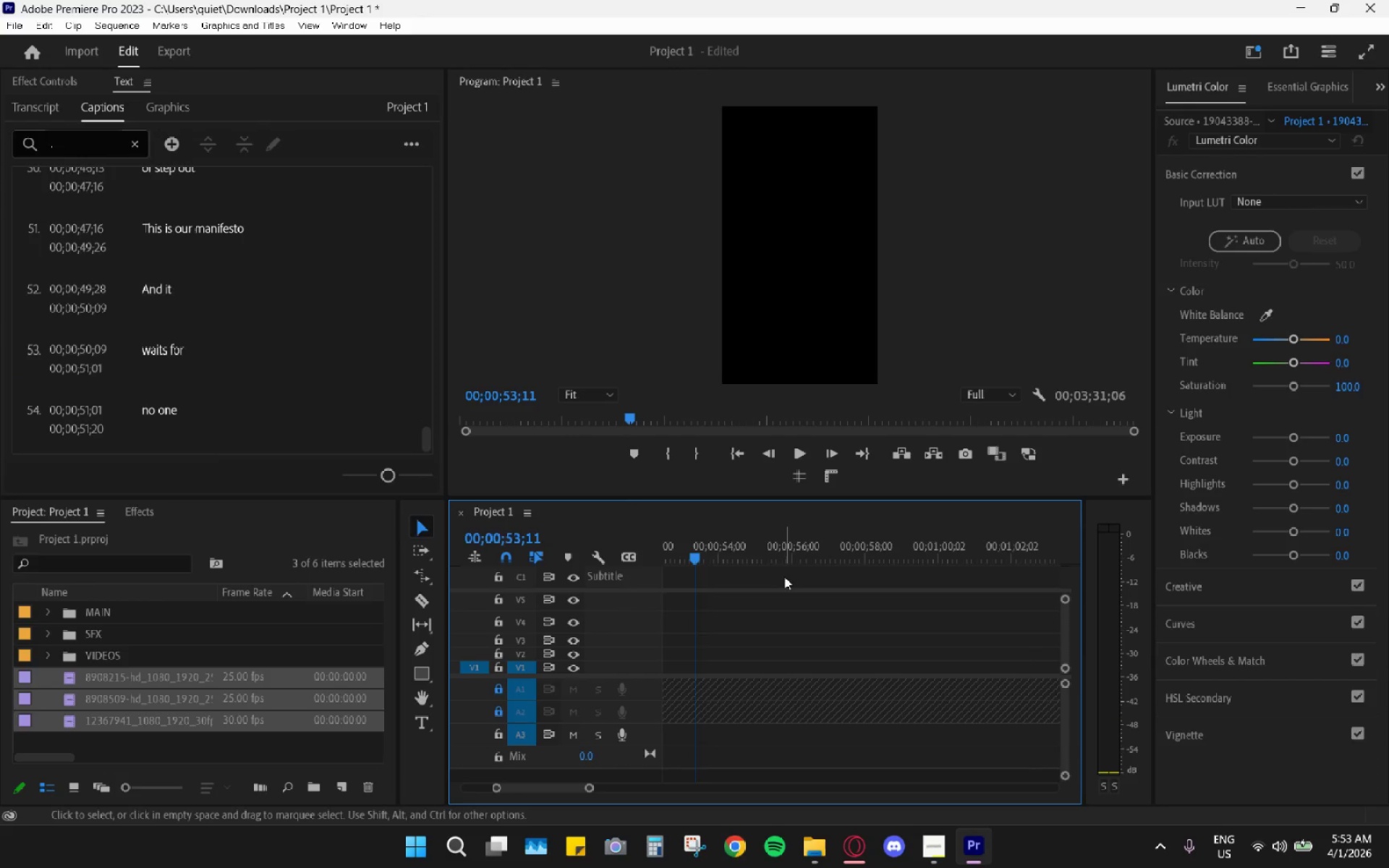 
hold_key(key=AltLeft, duration=0.66)
scroll: coordinate [778, 580], scroll_direction: down, amount: 7.0
 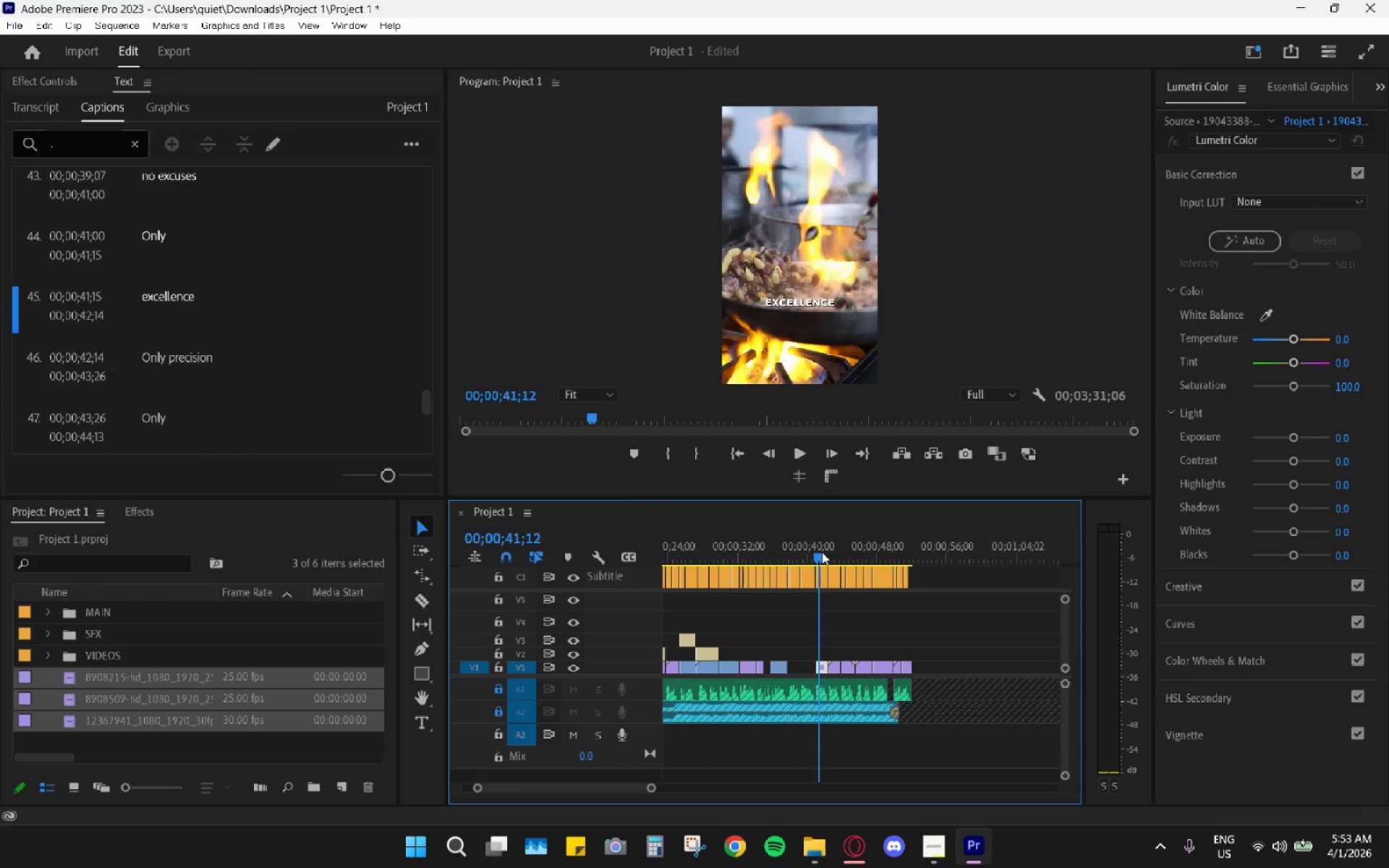 
key(Space)
 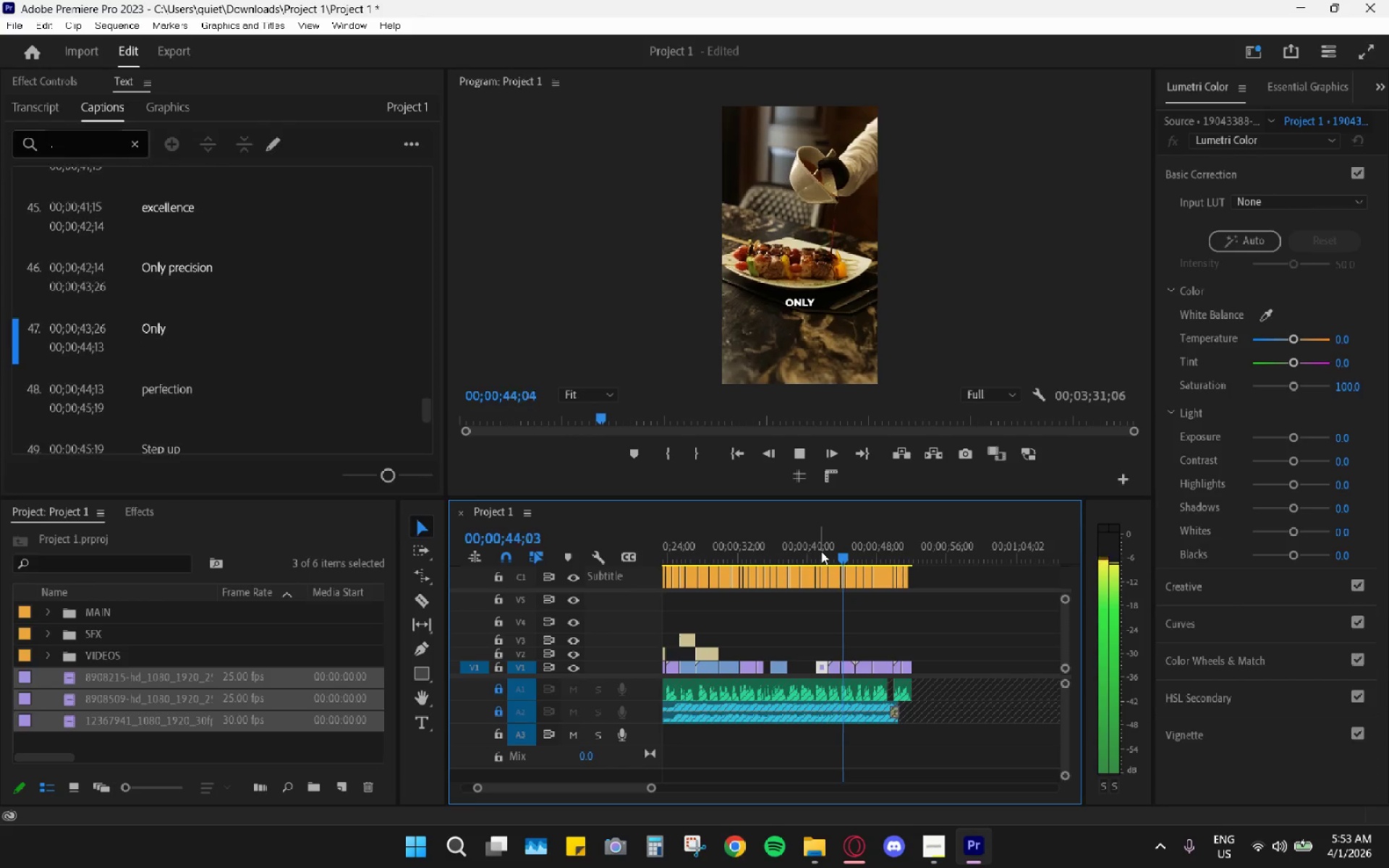 
key(Space)
 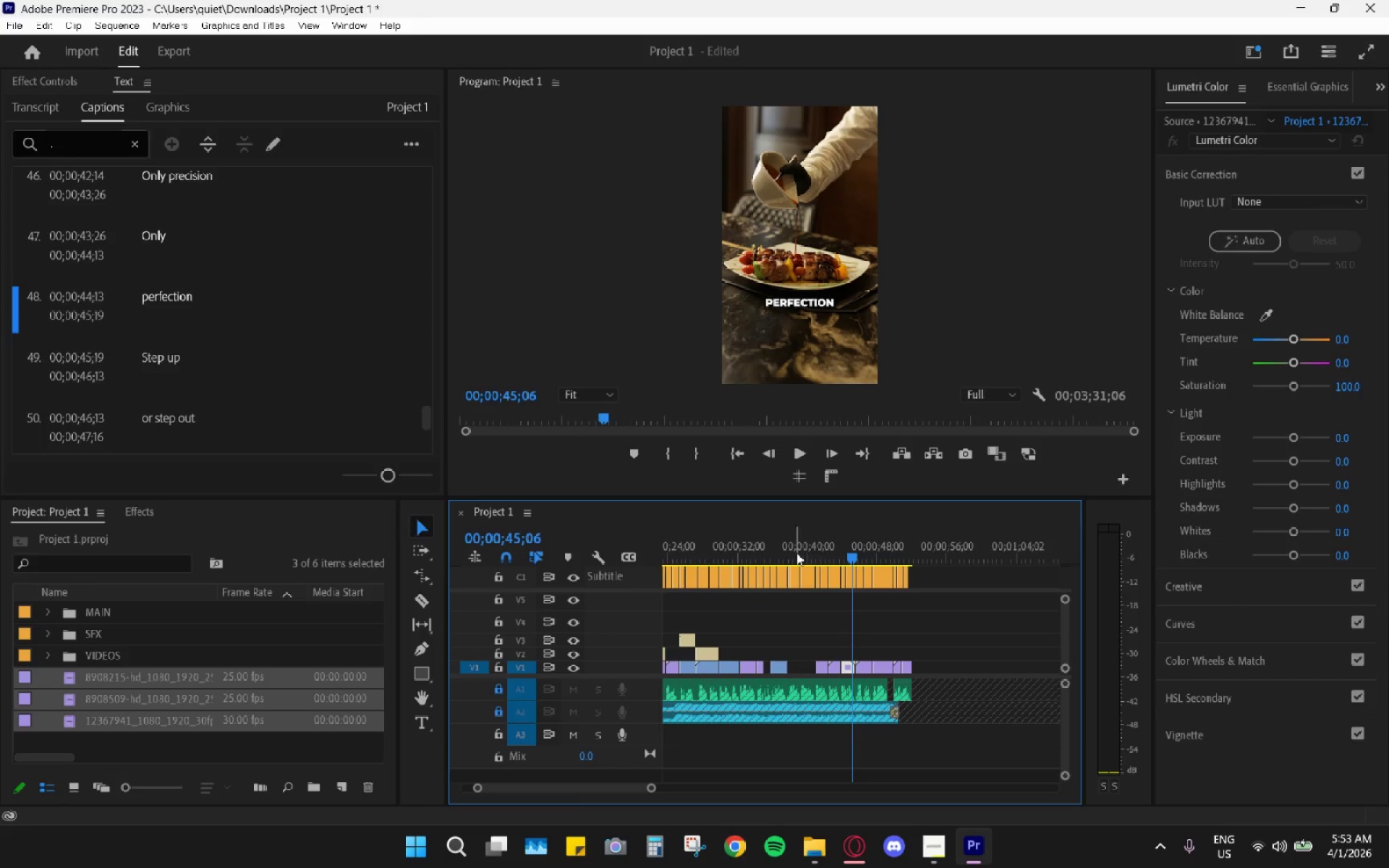 
left_click([816, 548])
 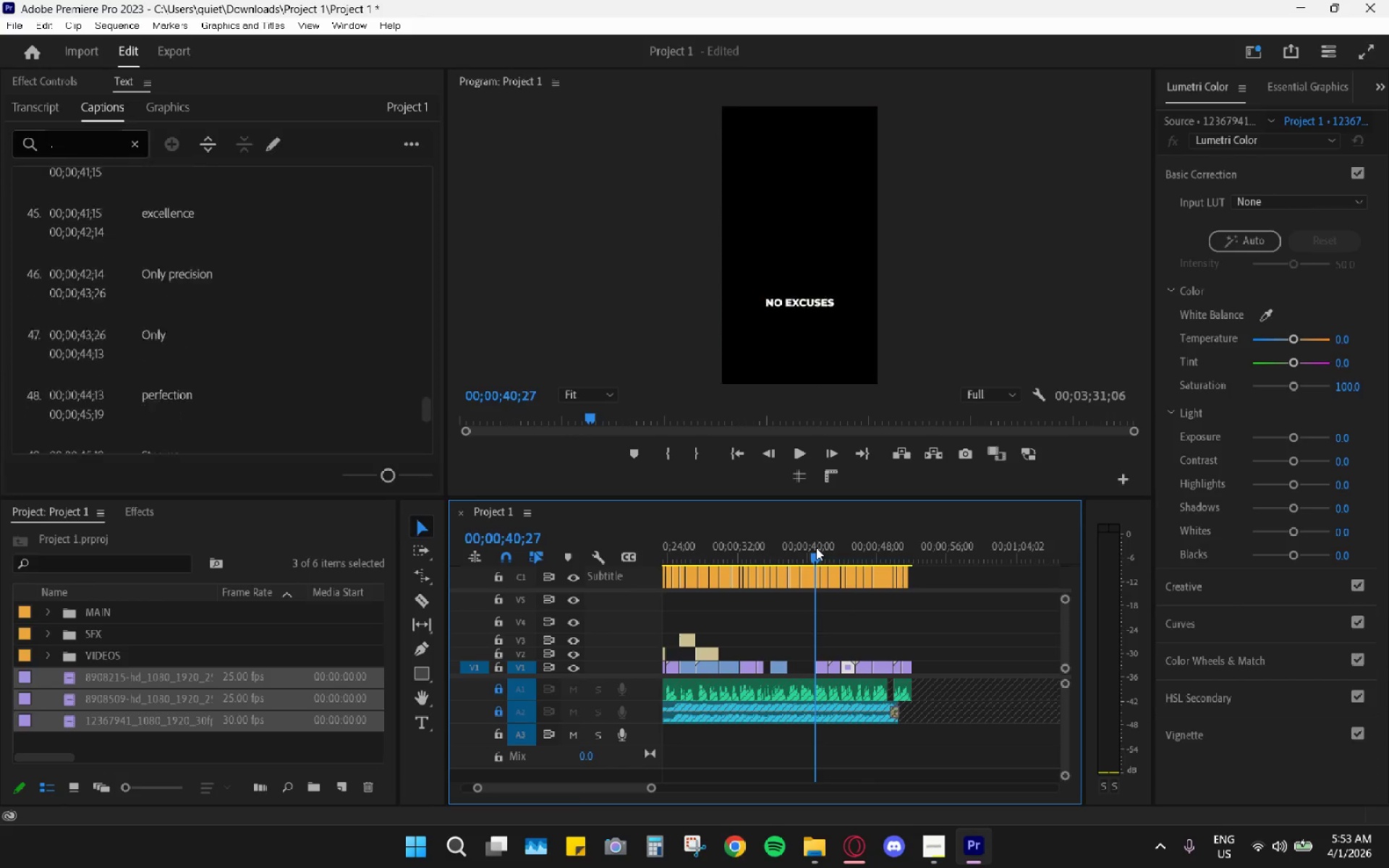 
key(Space)
 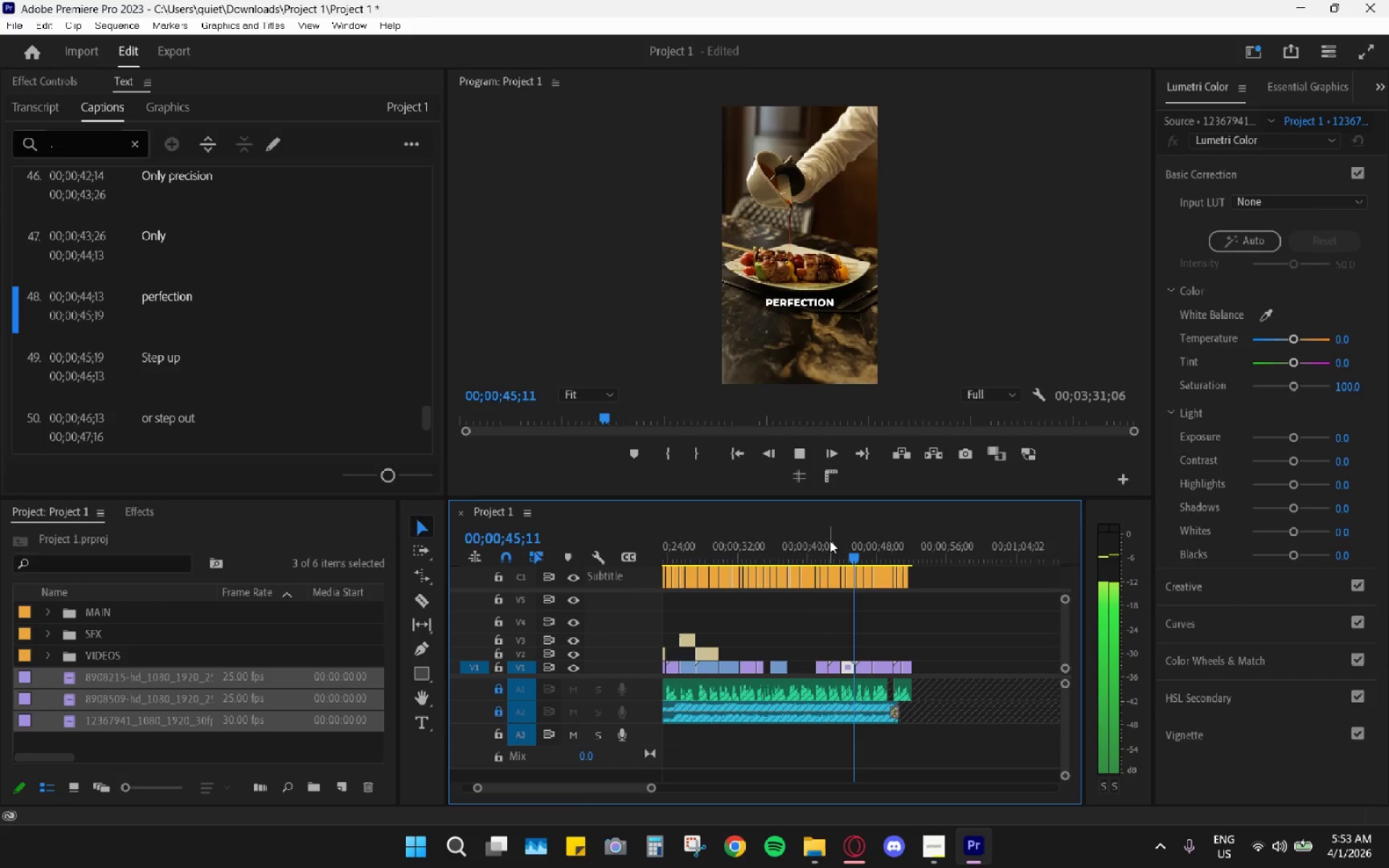 
wait(6.25)
 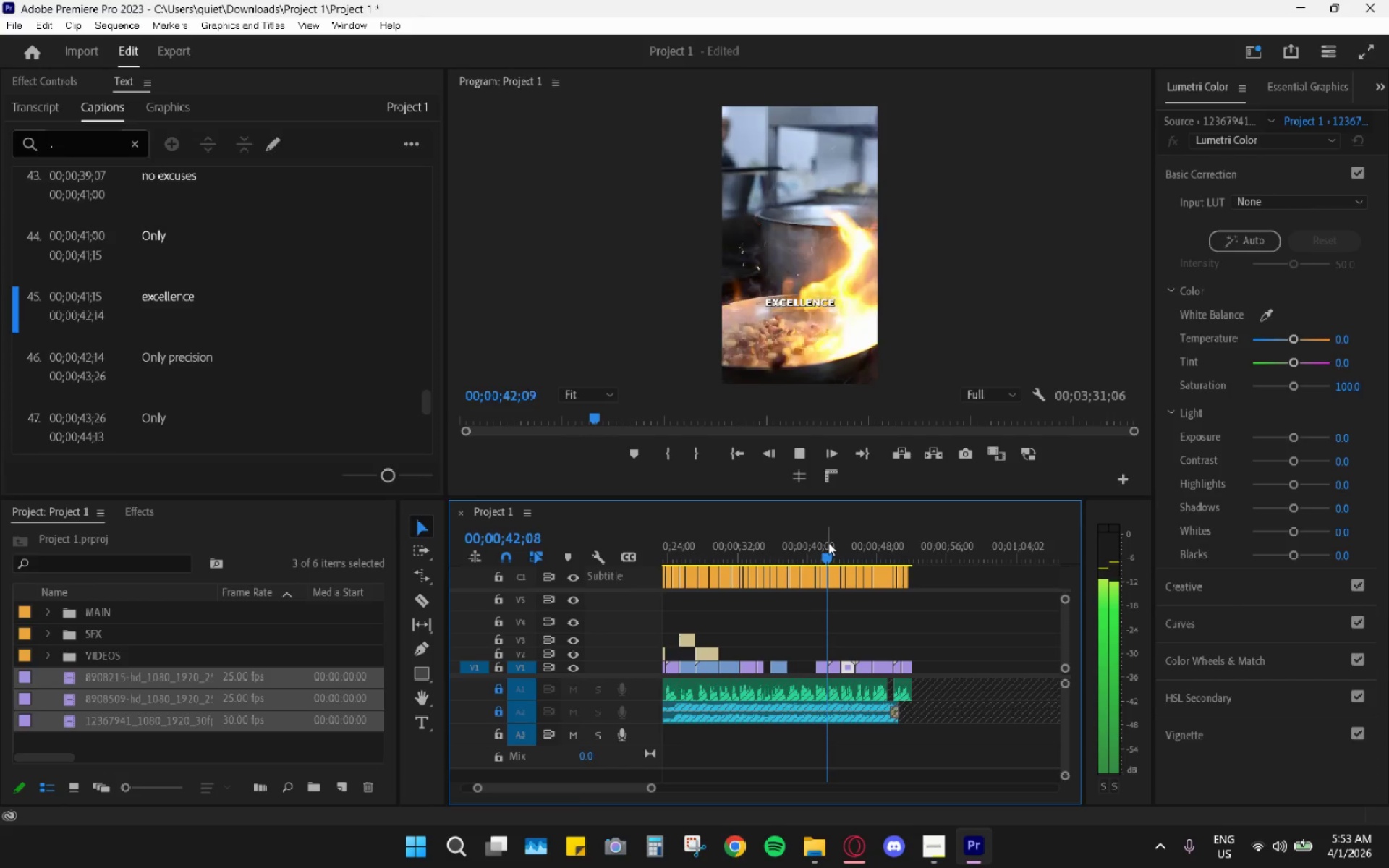 
key(Space)
 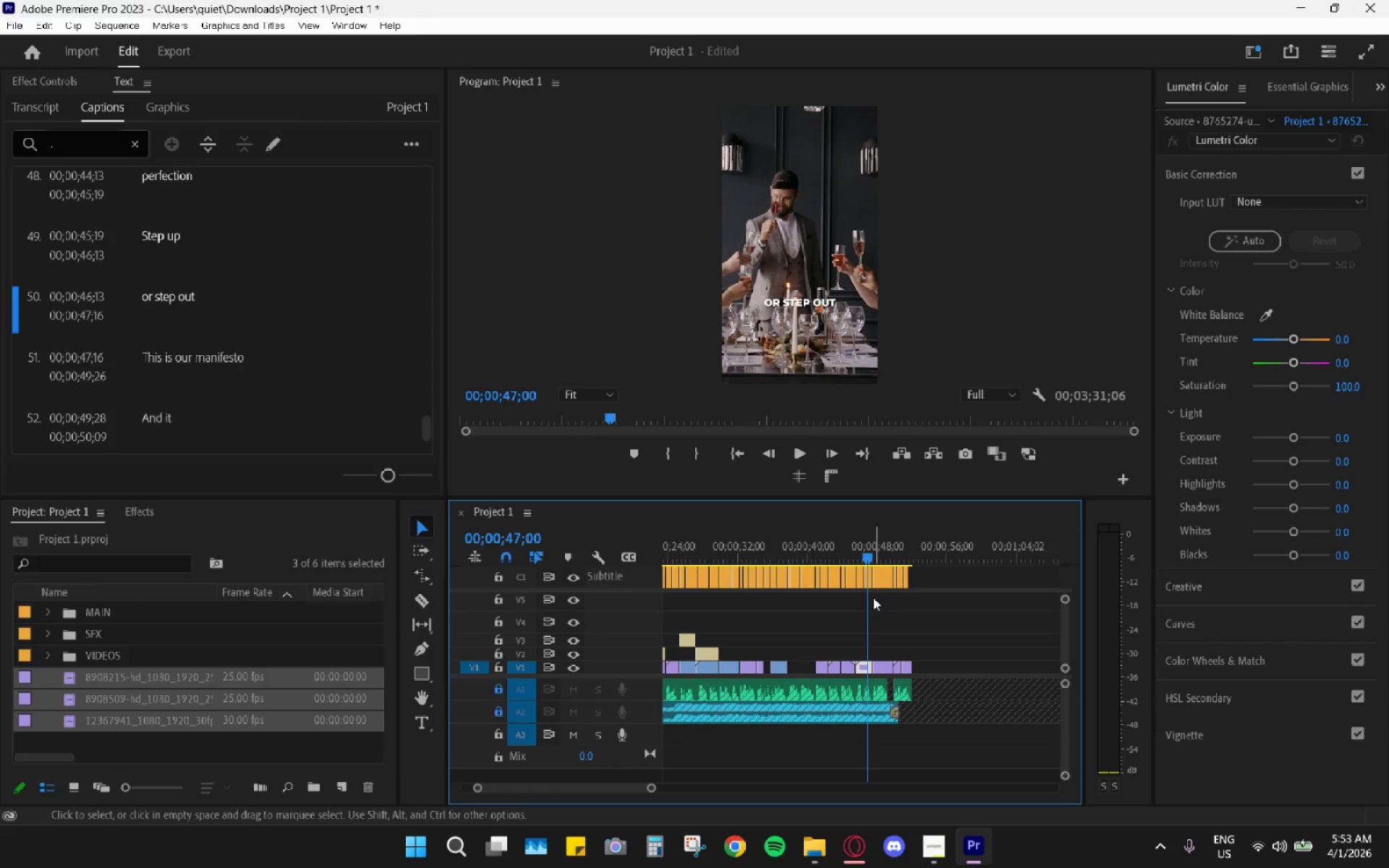 
key(Space)
 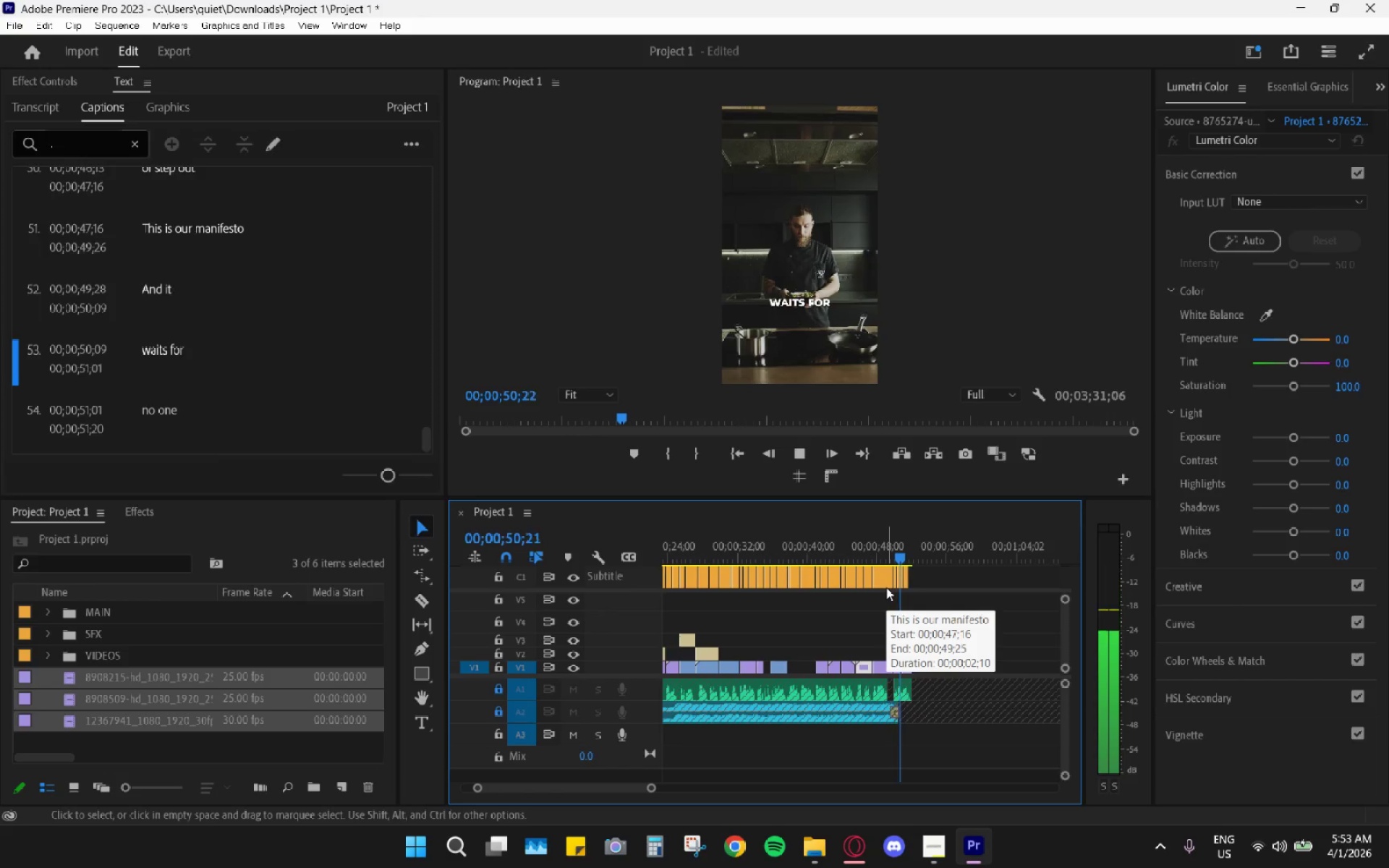 
wait(5.08)
 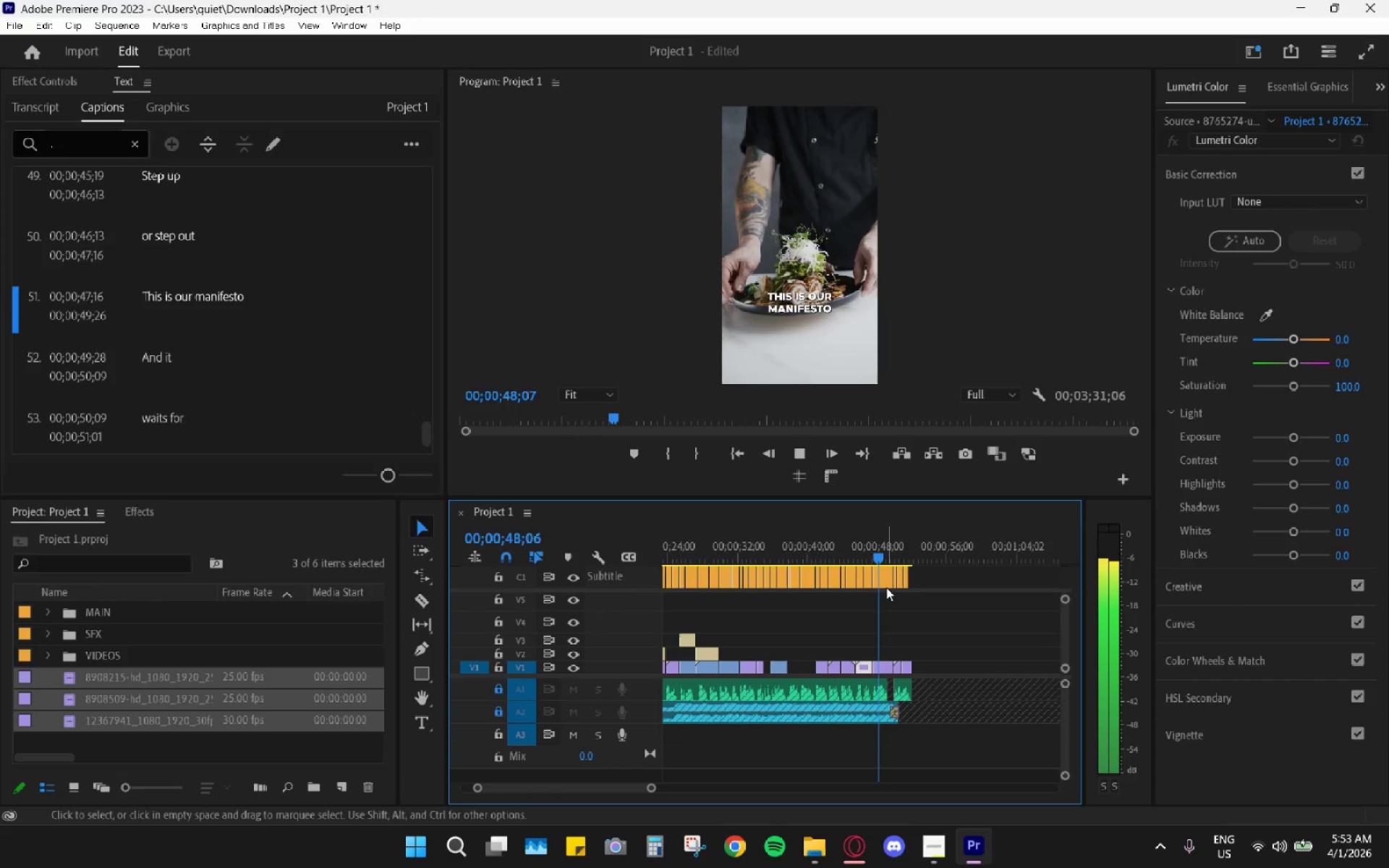 
key(Space)
 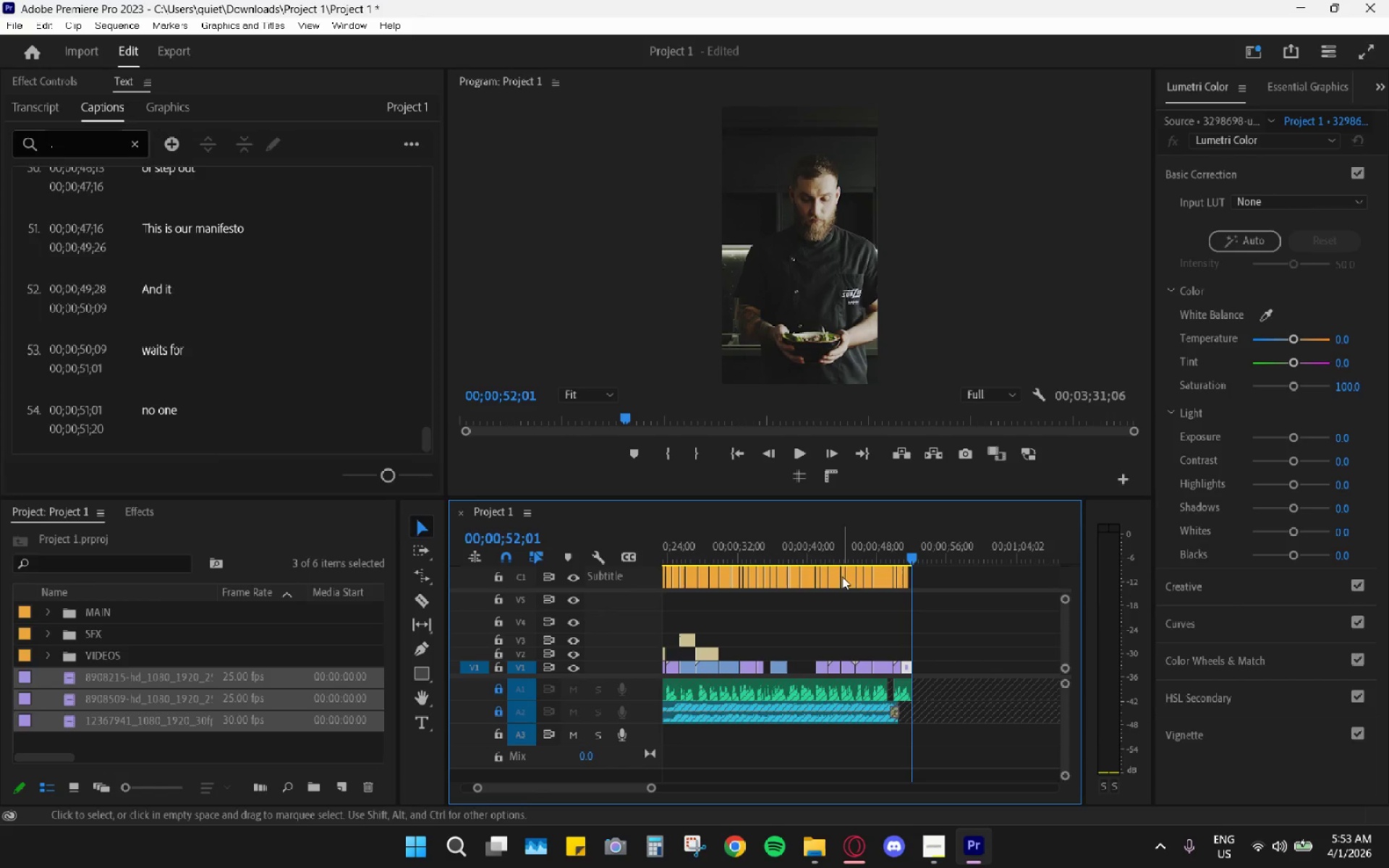 
left_click_drag(start_coordinate=[805, 545], to_coordinate=[821, 545])
 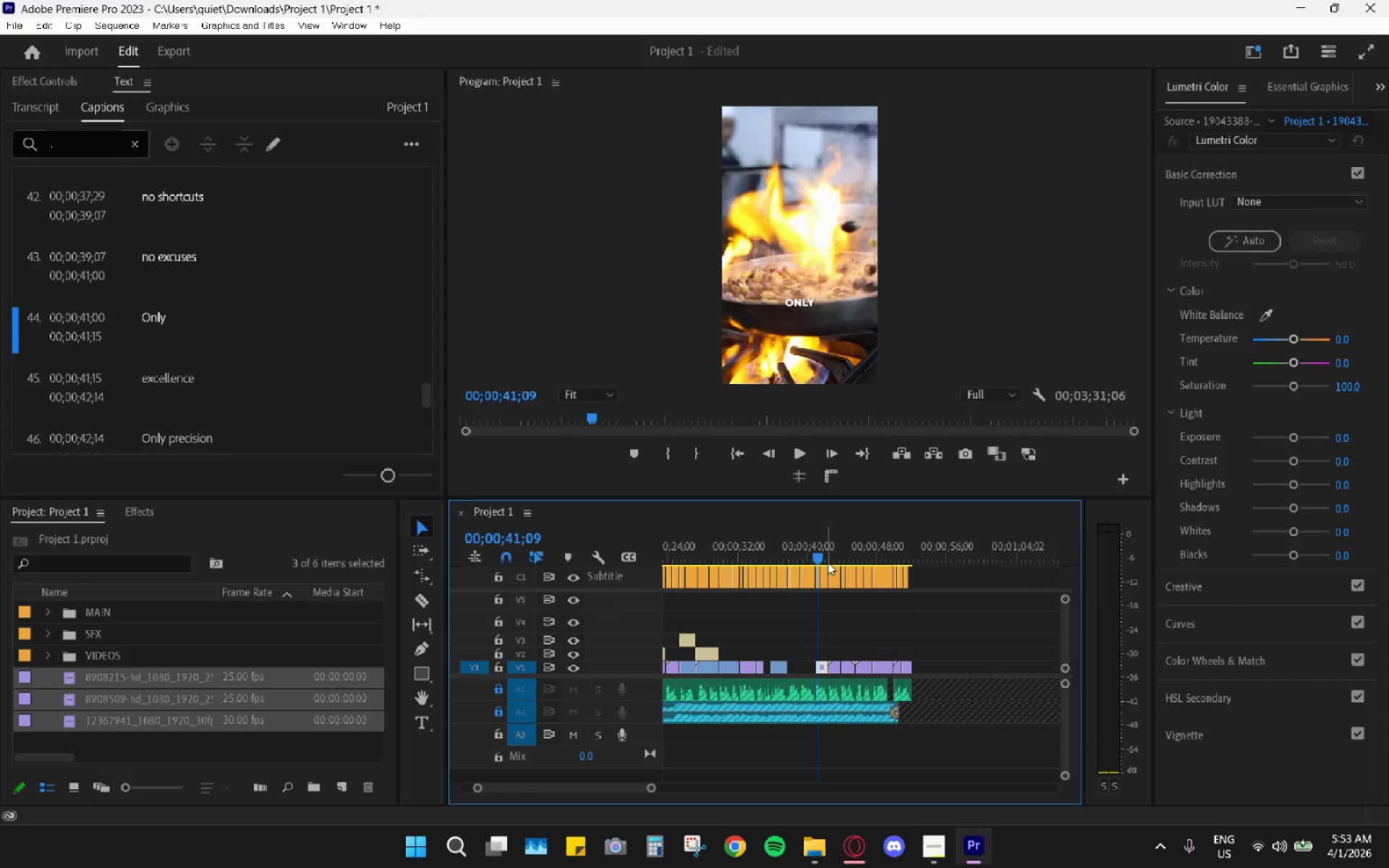 
key(Space)
 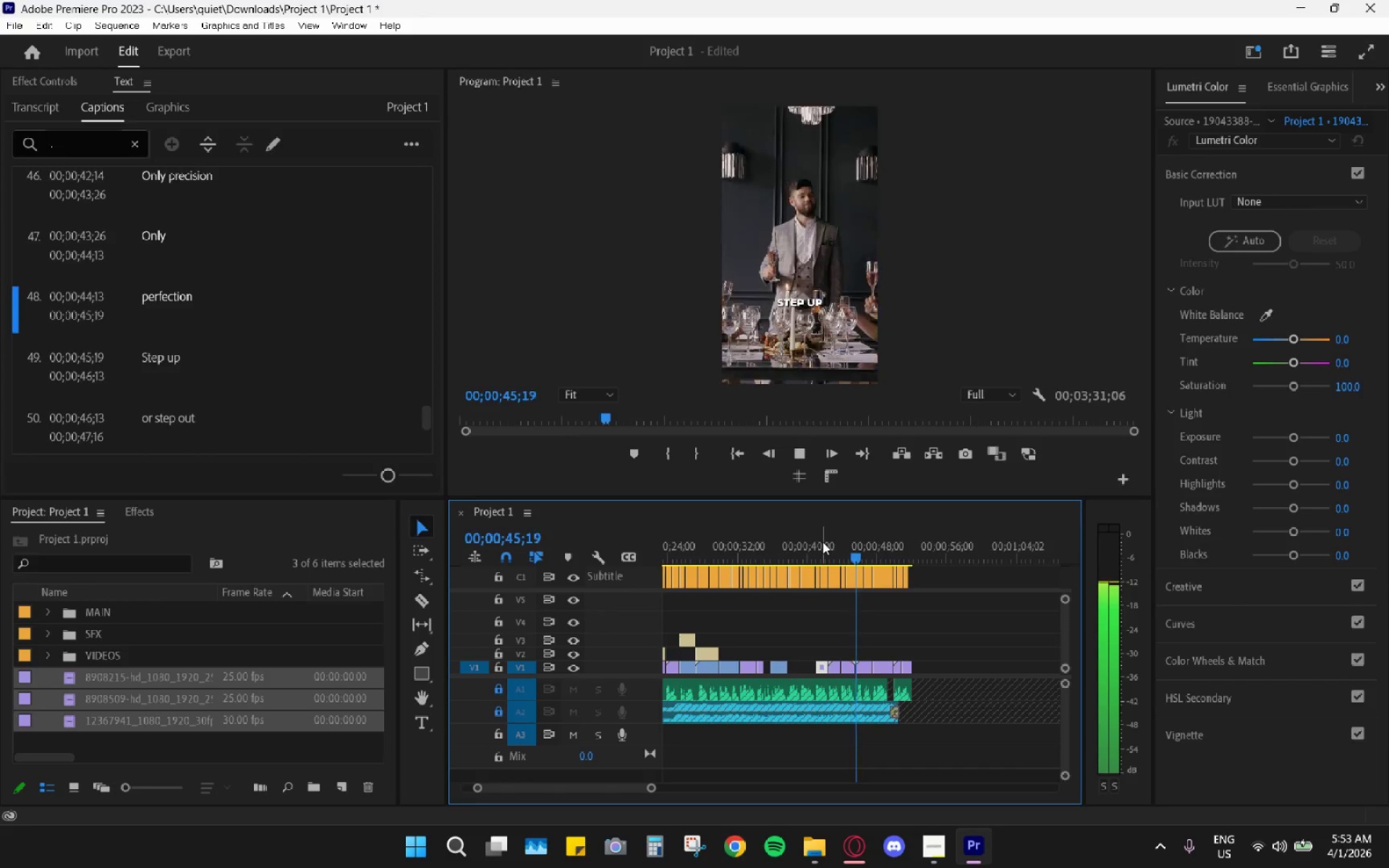 
wait(5.95)
 